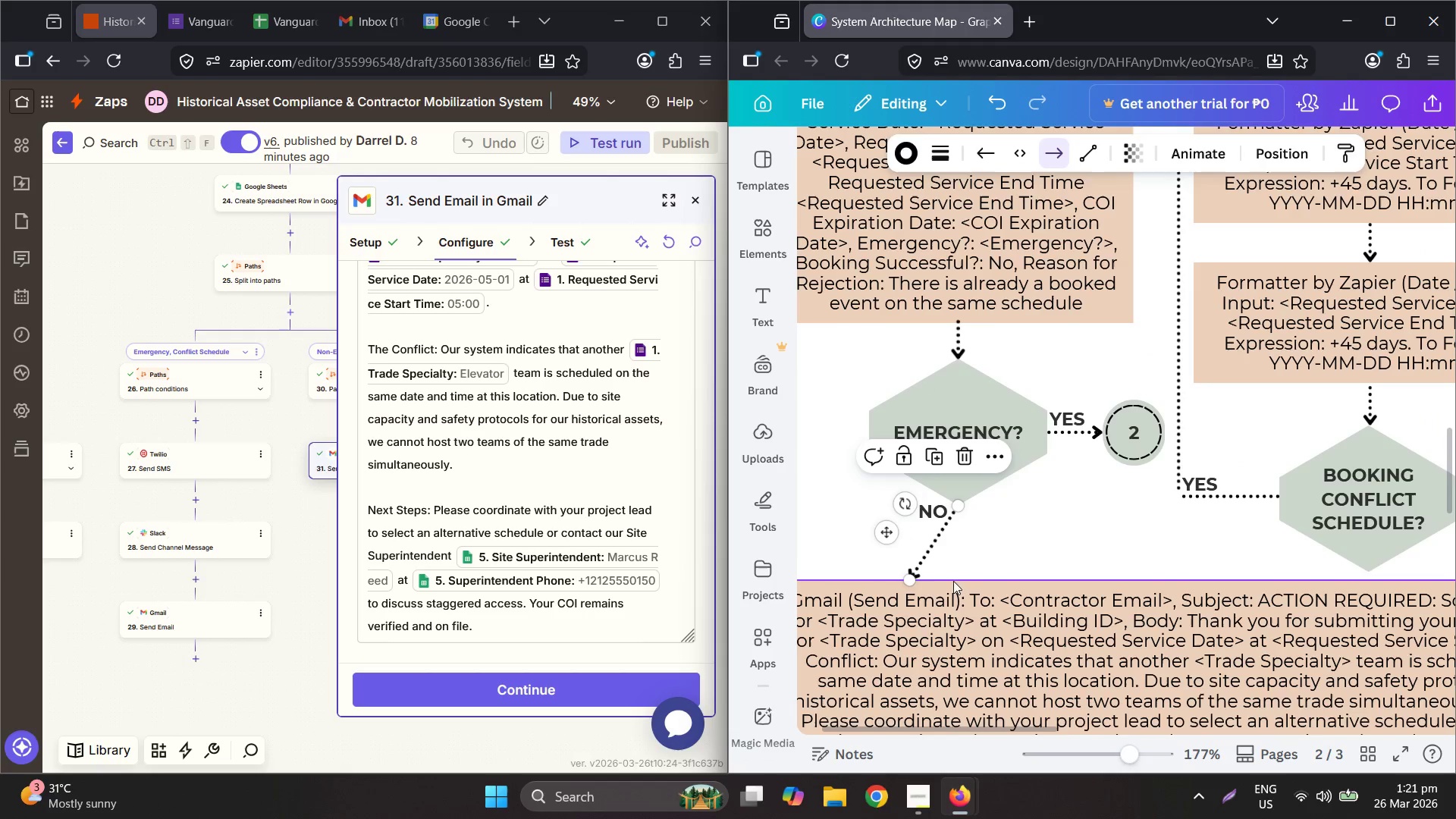 
key(Control+Z)
 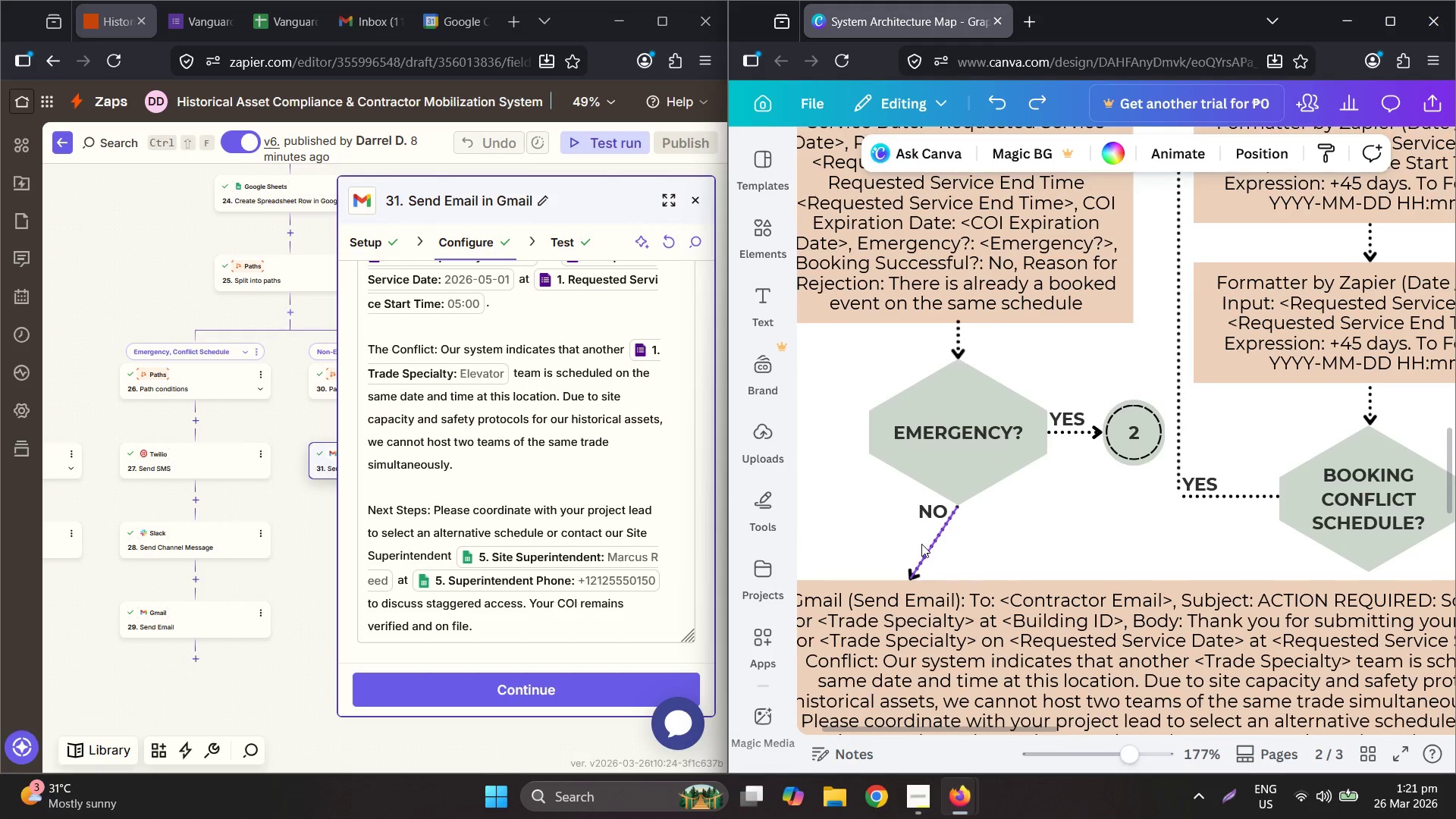 
left_click([927, 544])
 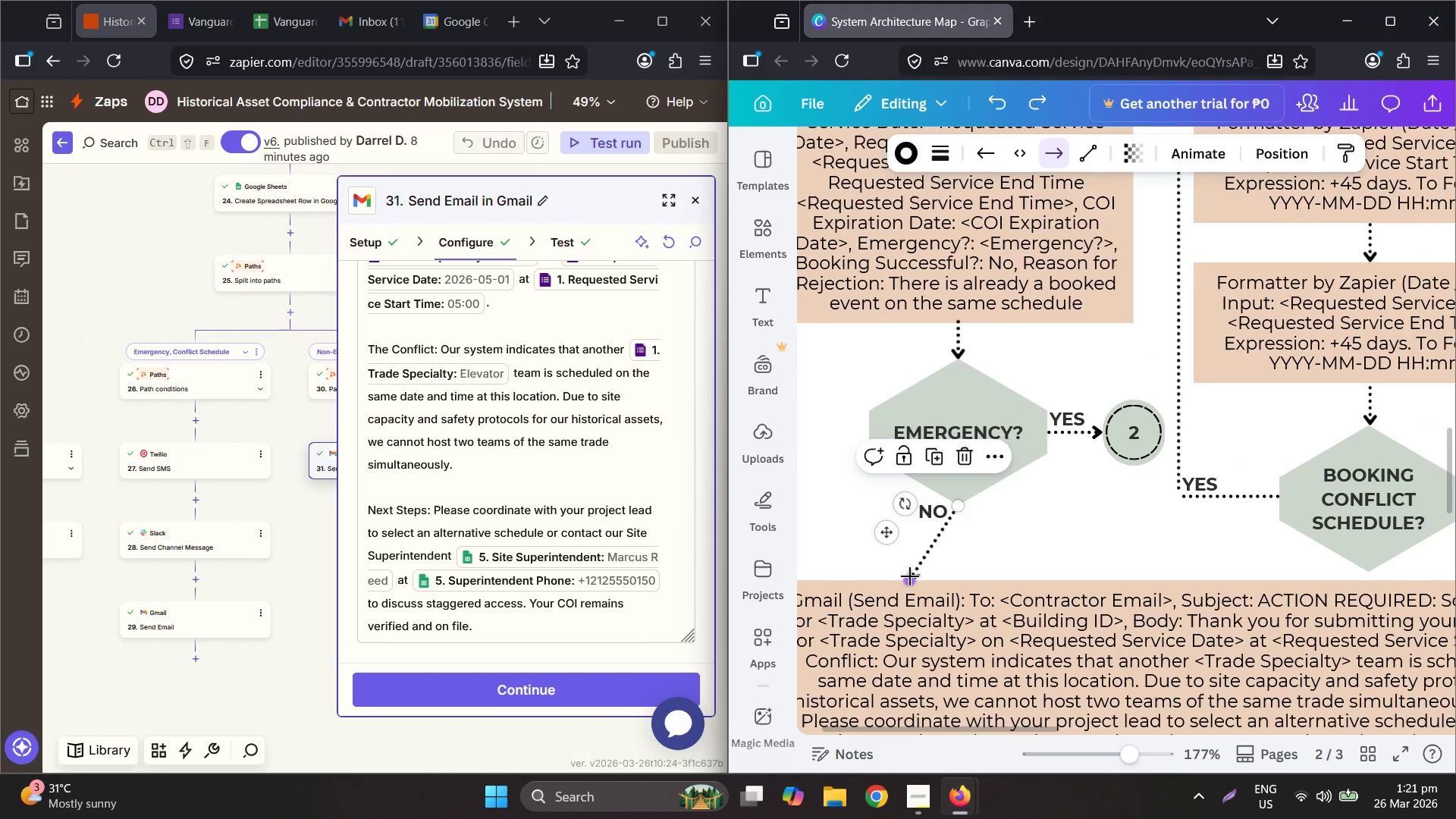 
left_click_drag(start_coordinate=[915, 577], to_coordinate=[963, 579])
 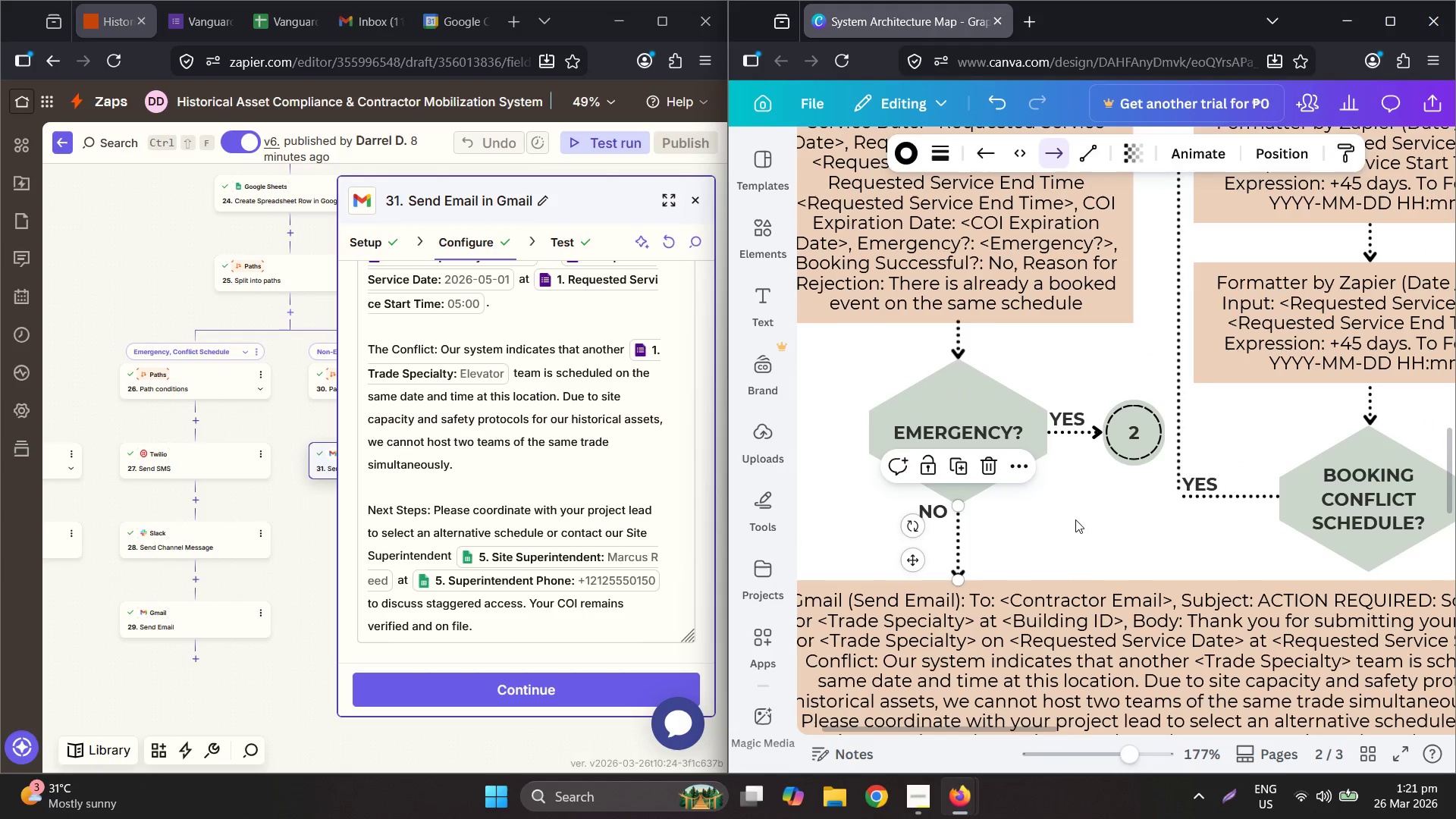 
left_click([1075, 519])
 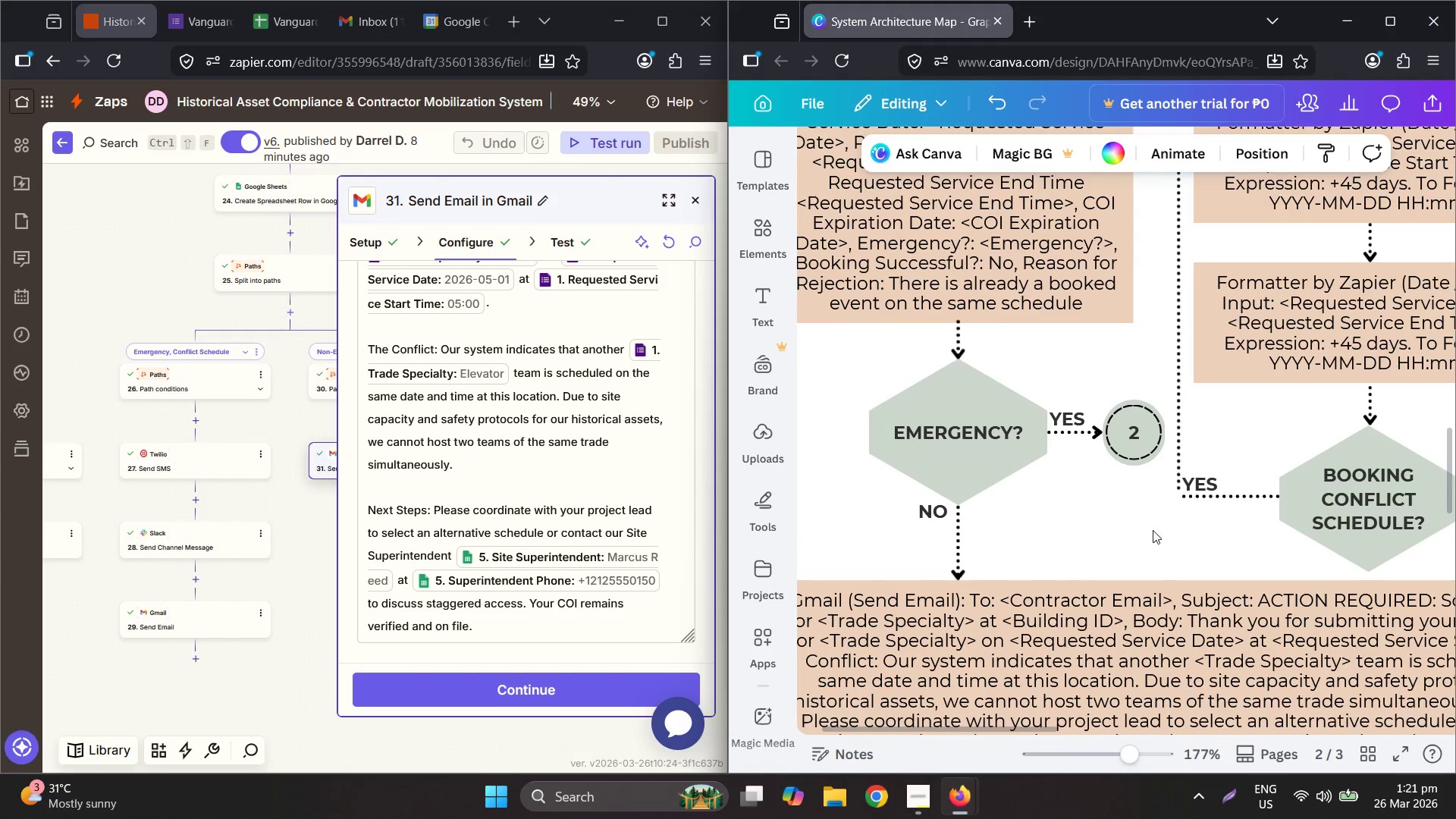 
hold_key(key=ControlLeft, duration=1.5)
scroll: coordinate [1172, 527], scroll_direction: down, amount: 2.0
 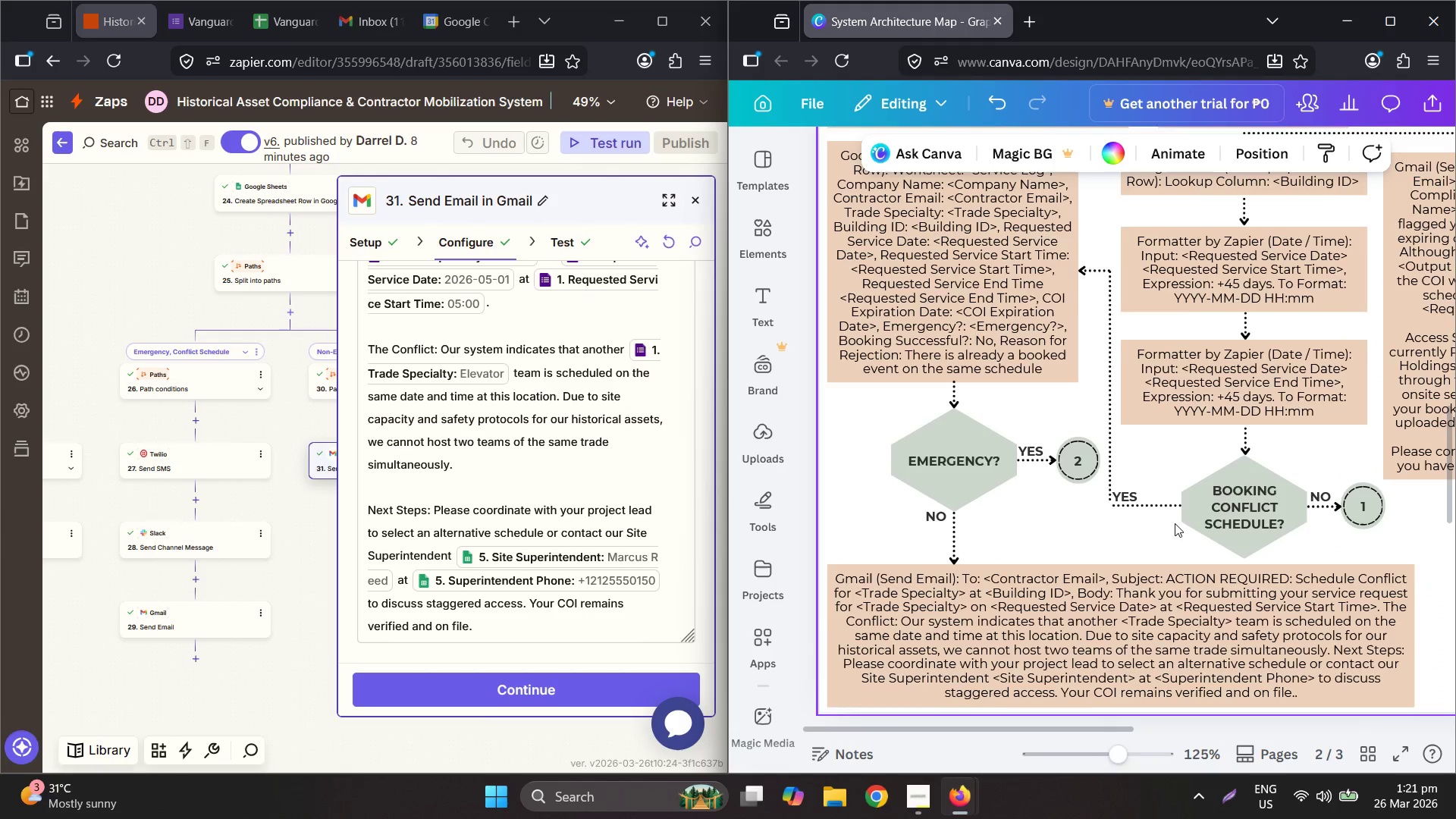 
key(Control+ControlLeft)
 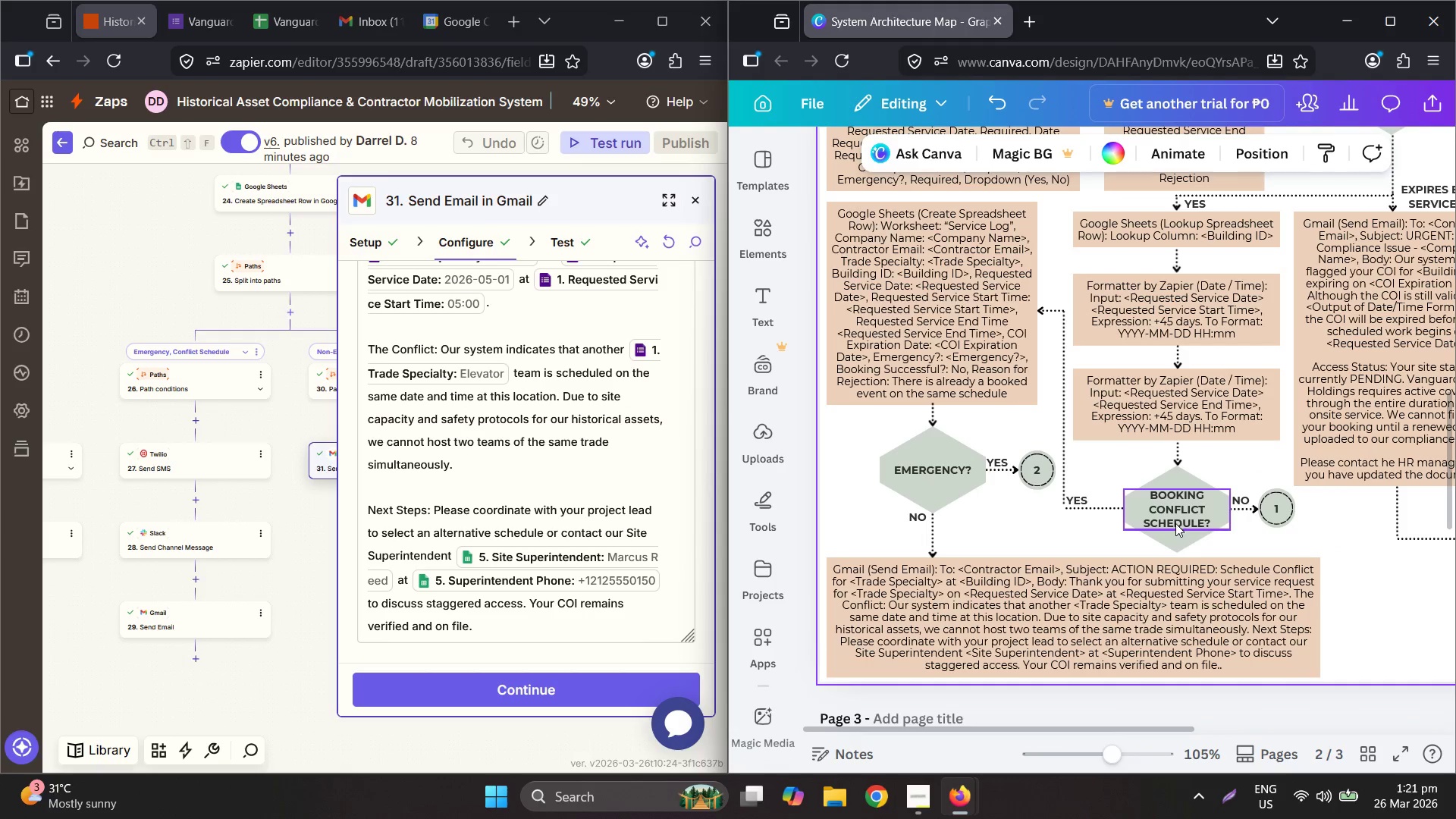 
key(Control+ControlLeft)
 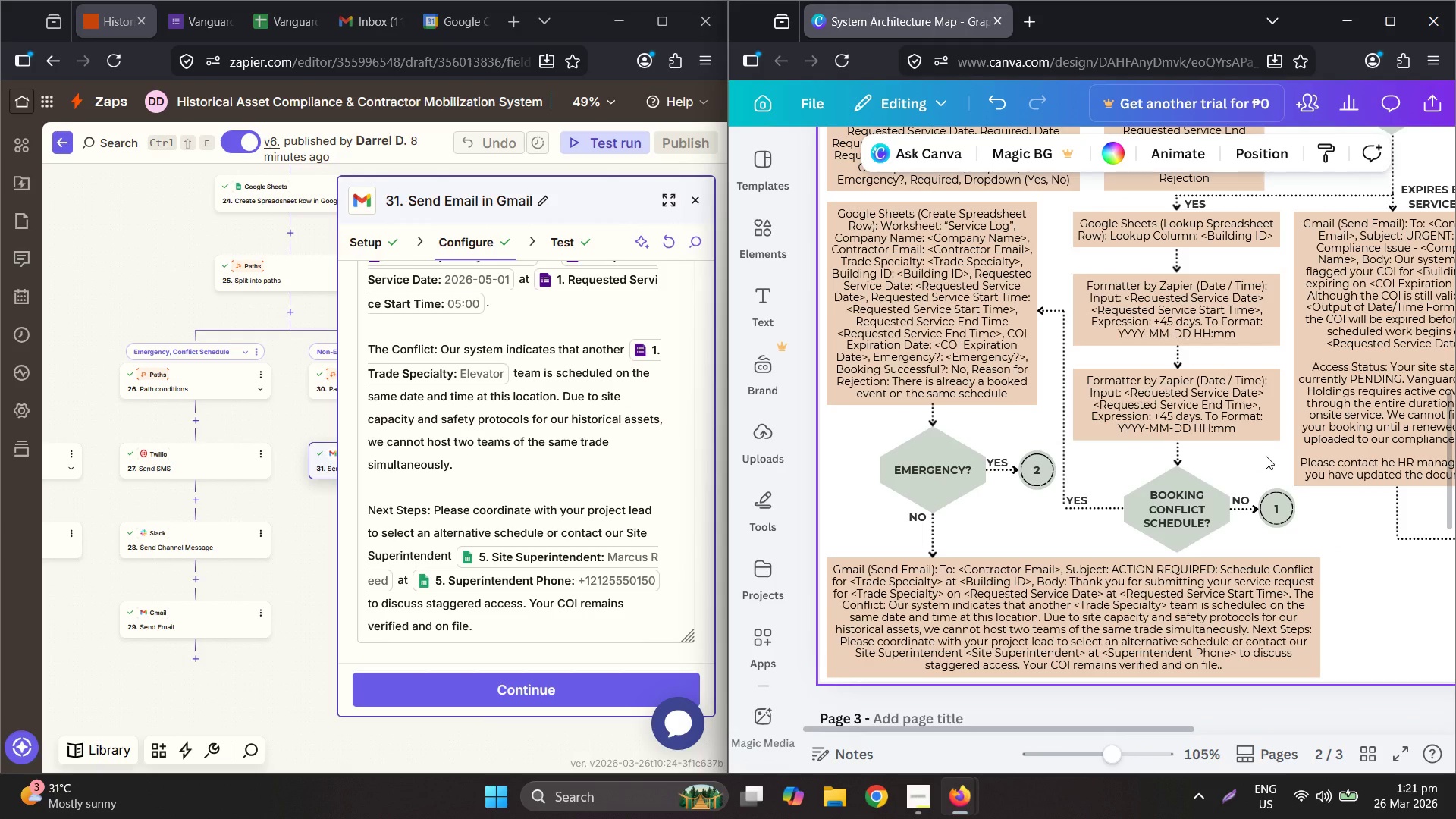 
scroll: coordinate [1247, 462], scroll_direction: down, amount: 3.0
 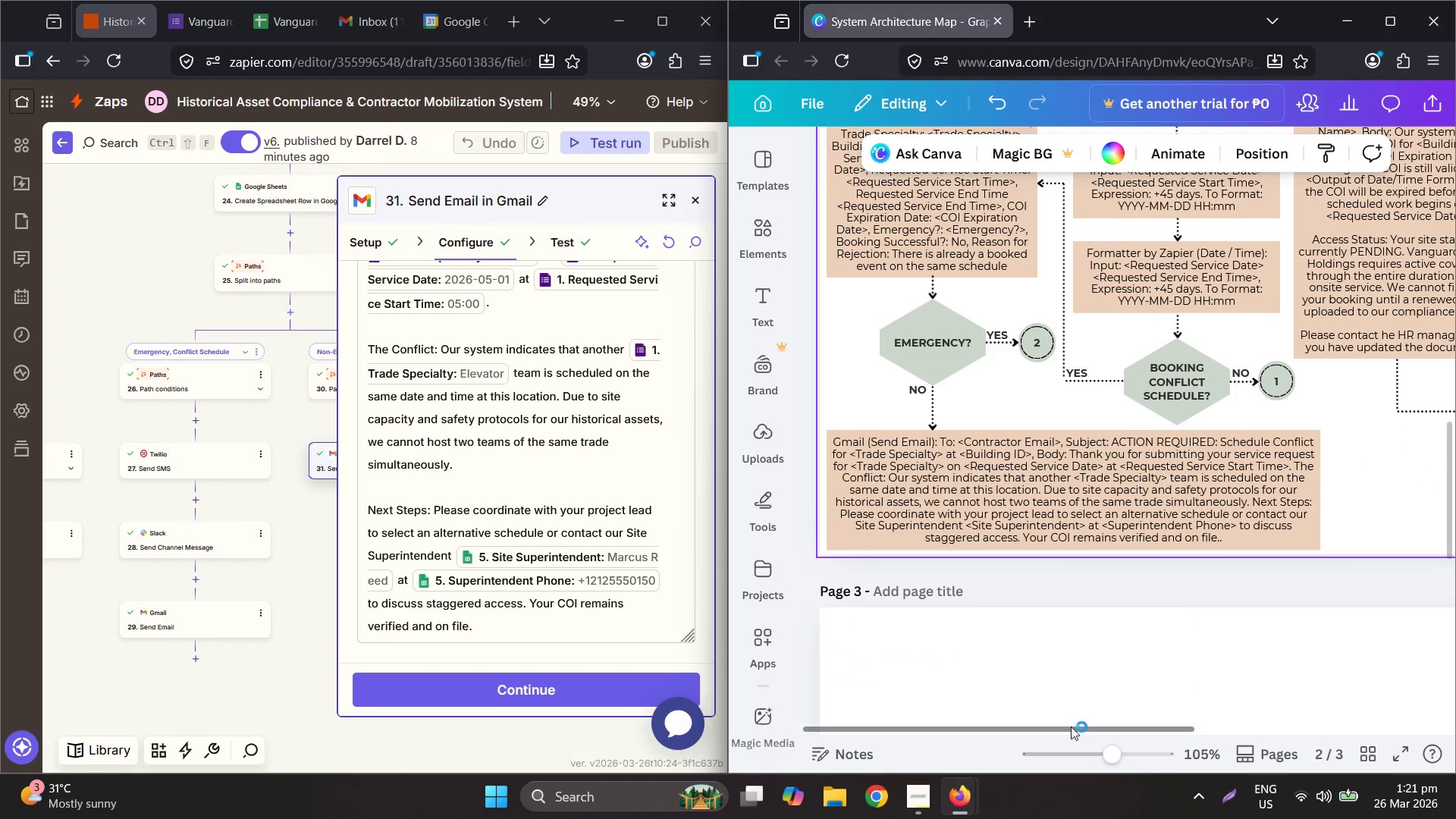 
left_click_drag(start_coordinate=[1065, 723], to_coordinate=[1231, 719])
 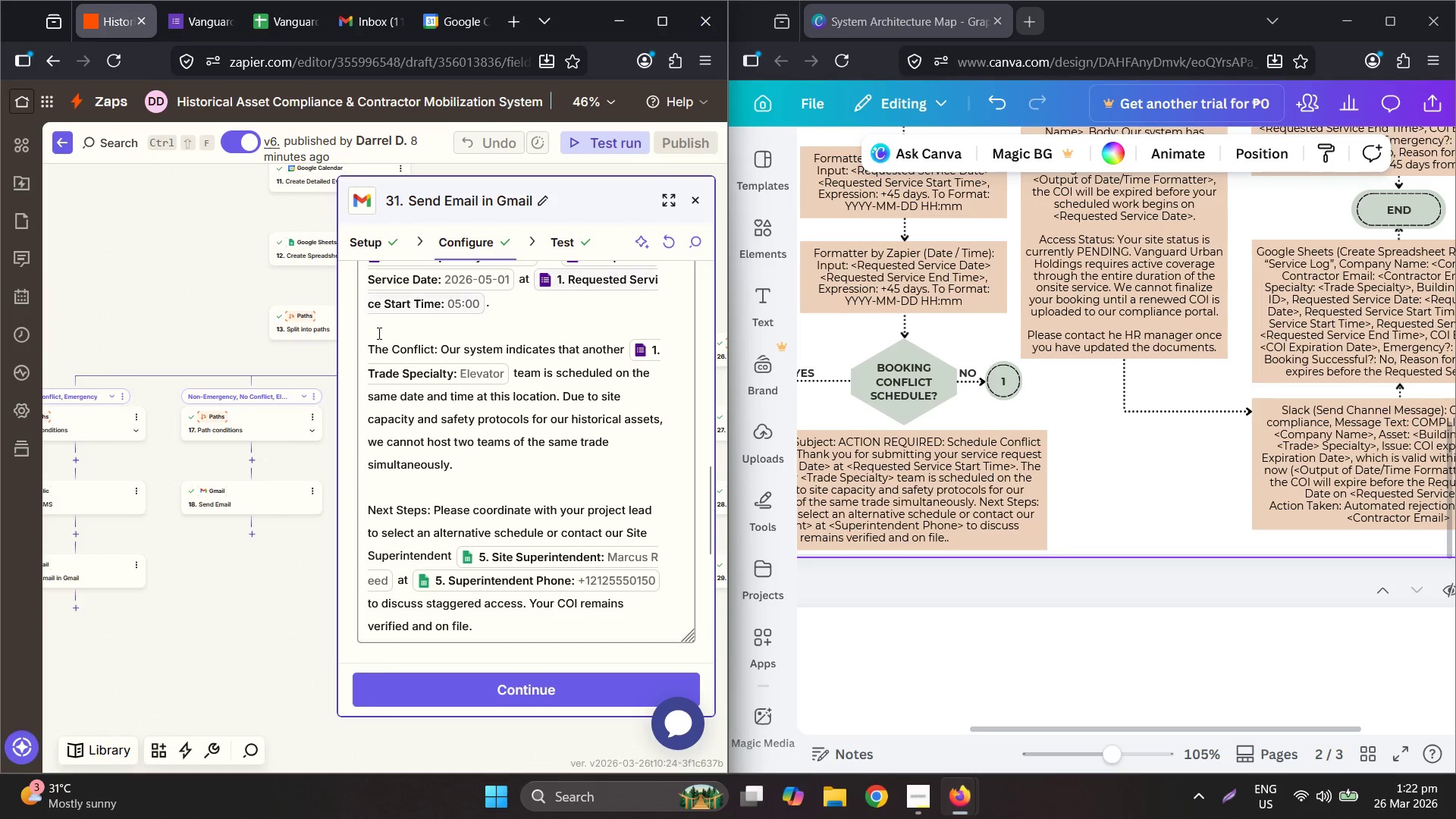 
wait(15.31)
 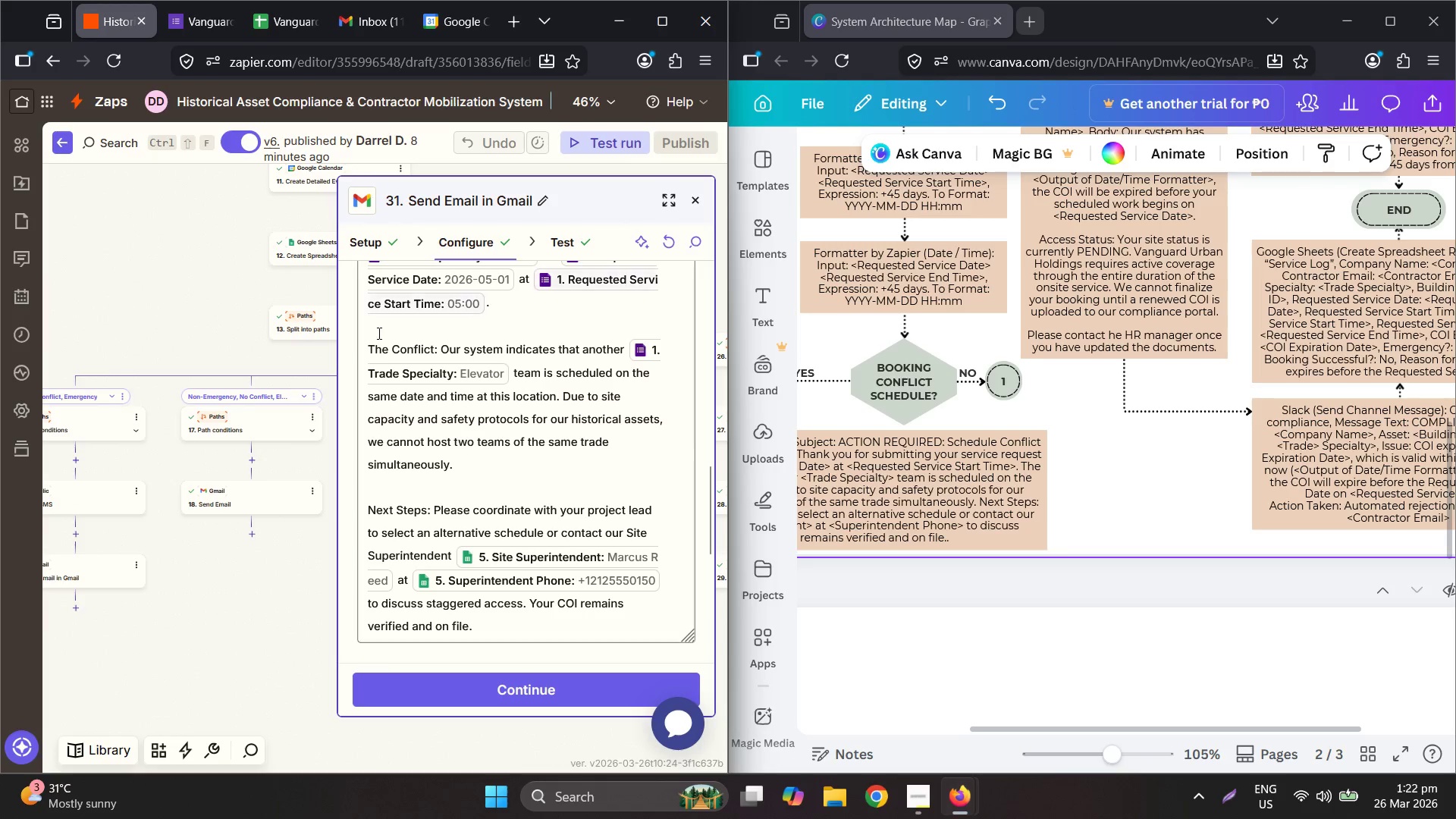 
hold_key(key=ControlLeft, duration=0.8)
scroll: coordinate [174, 428], scroll_direction: up, amount: 6.0
 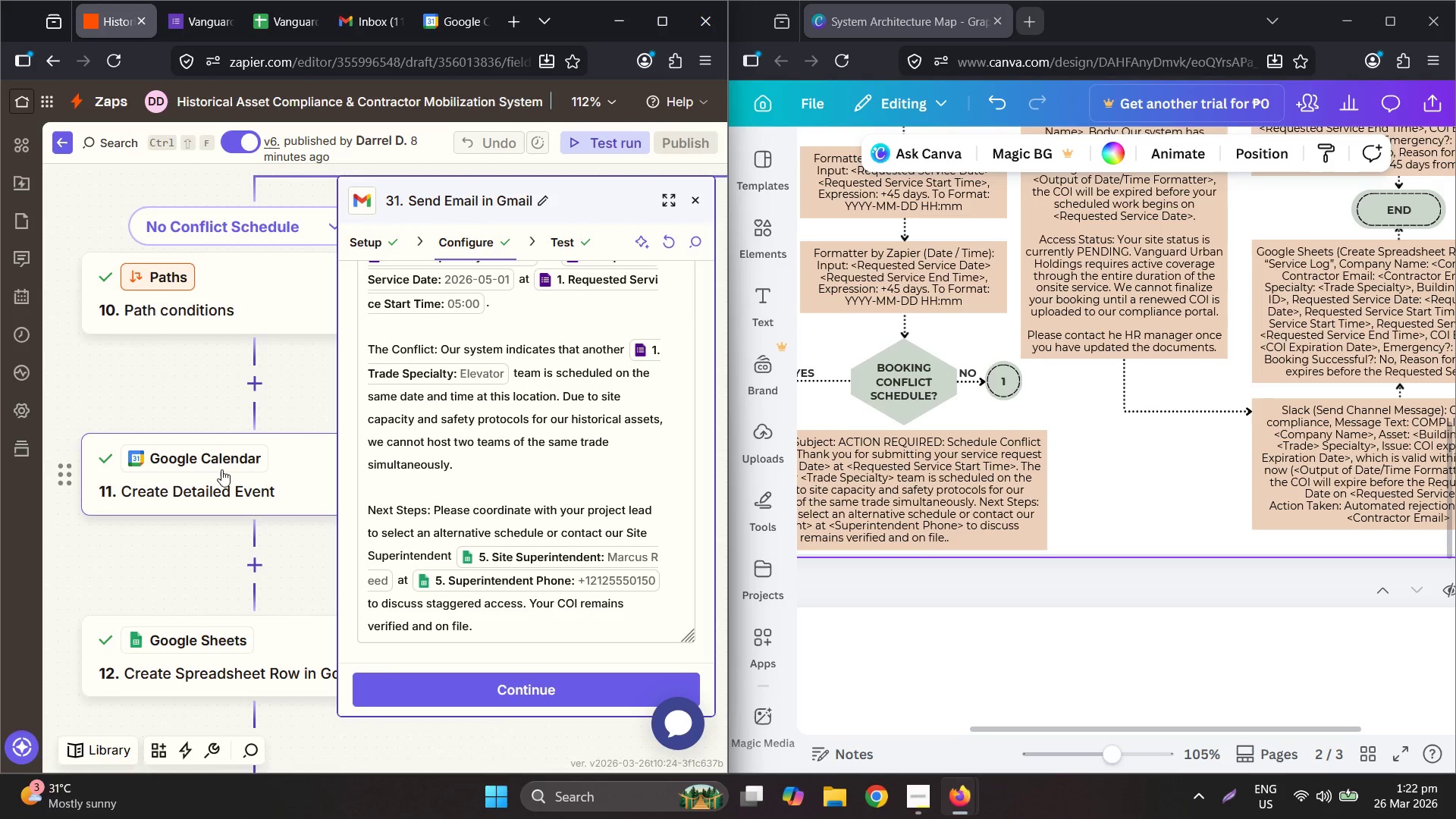 
left_click([217, 477])
 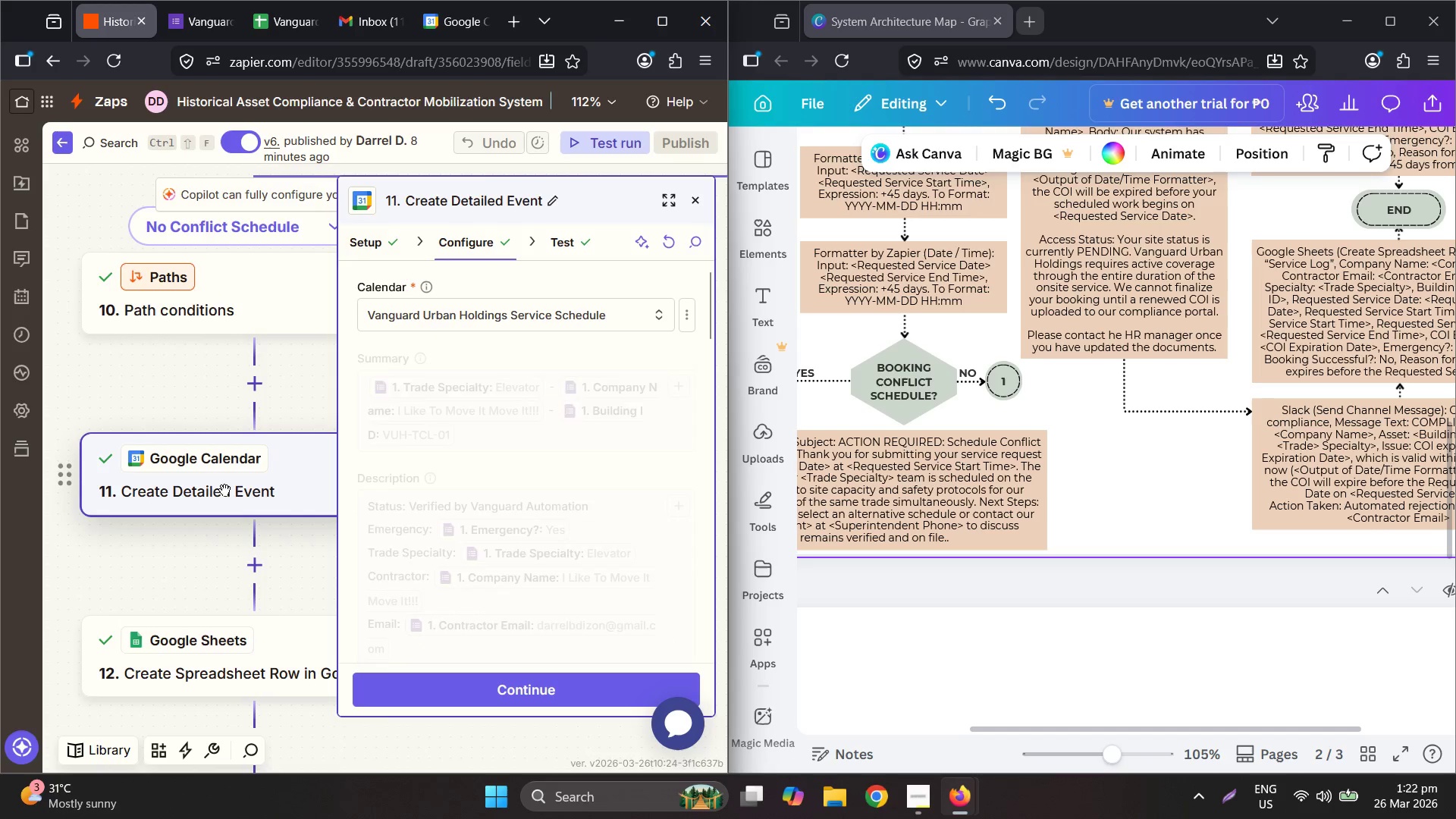 
scroll: coordinate [525, 538], scroll_direction: down, amount: 4.0
 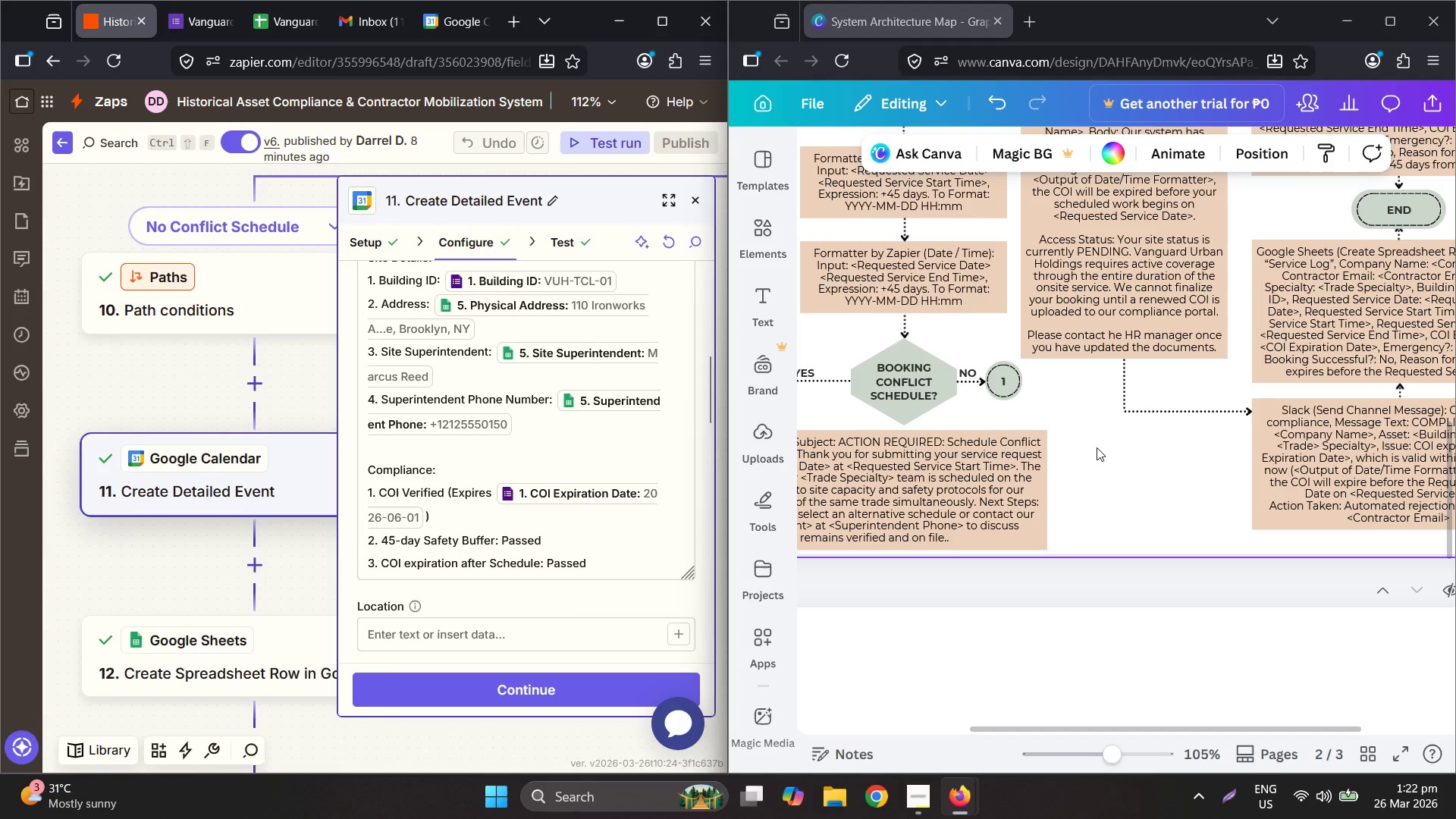 
double_click([888, 526])
 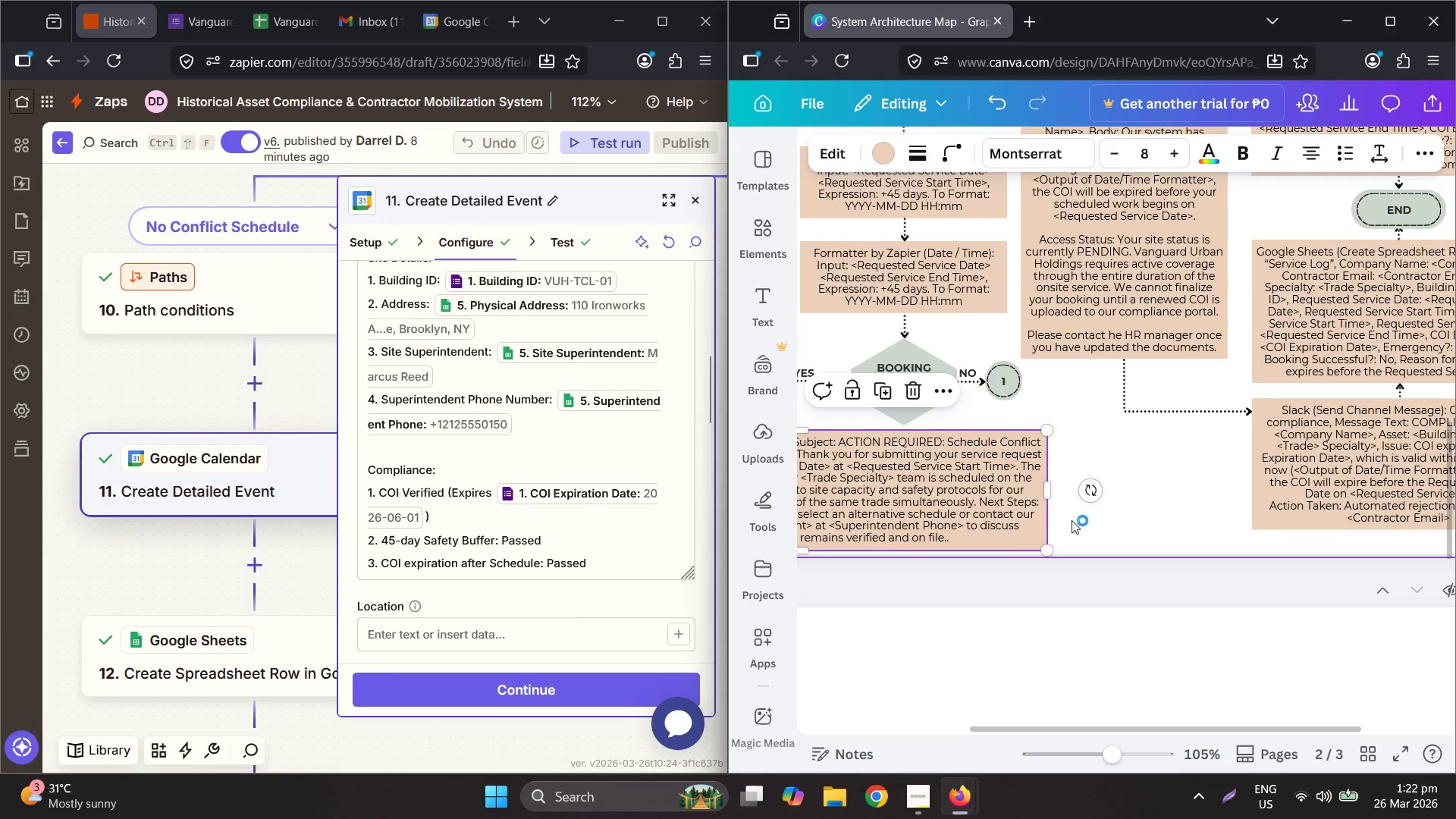 
scroll: coordinate [1144, 527], scroll_direction: up, amount: 1.0
 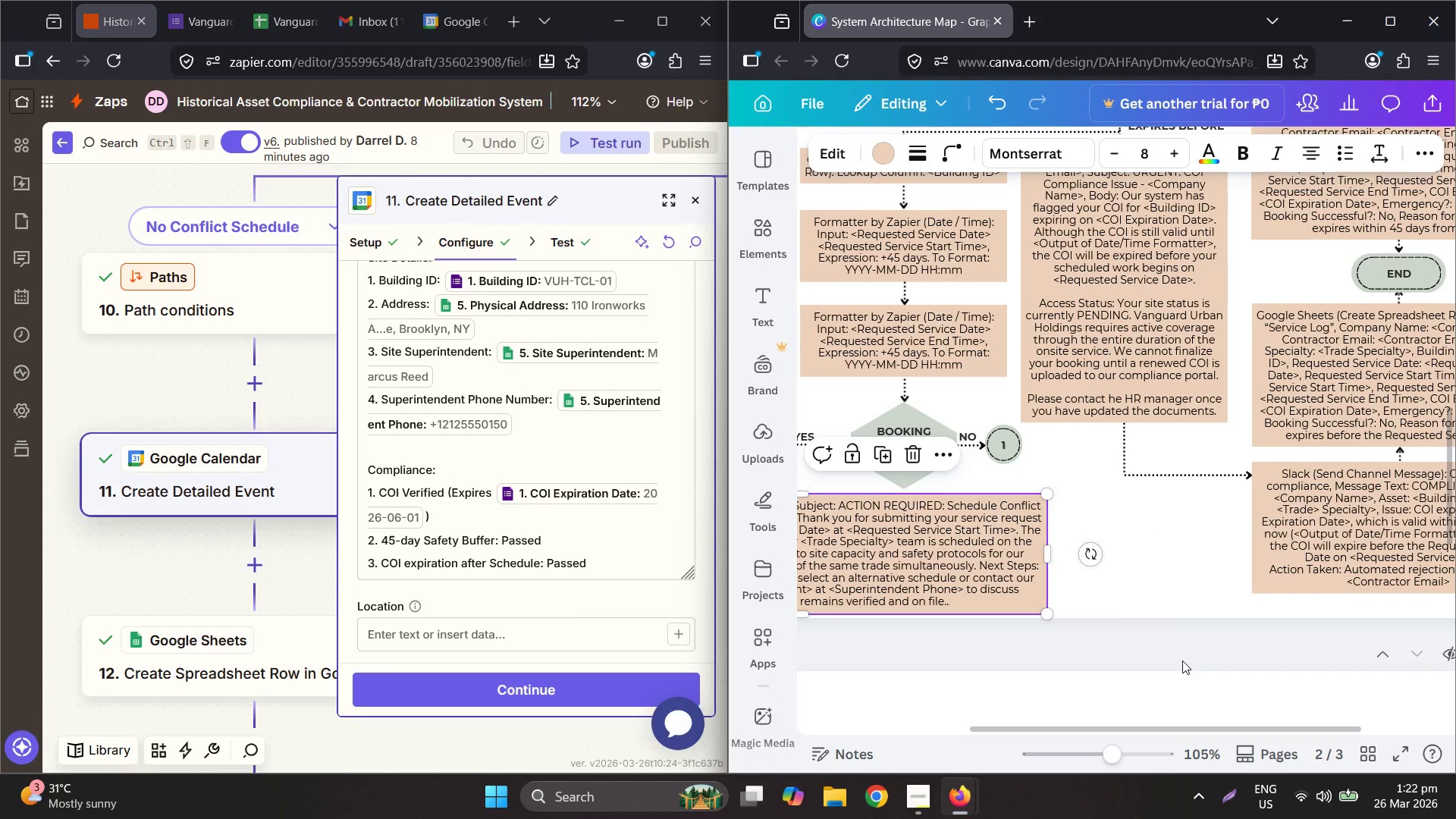 
left_click_drag(start_coordinate=[1182, 676], to_coordinate=[1098, 678])
 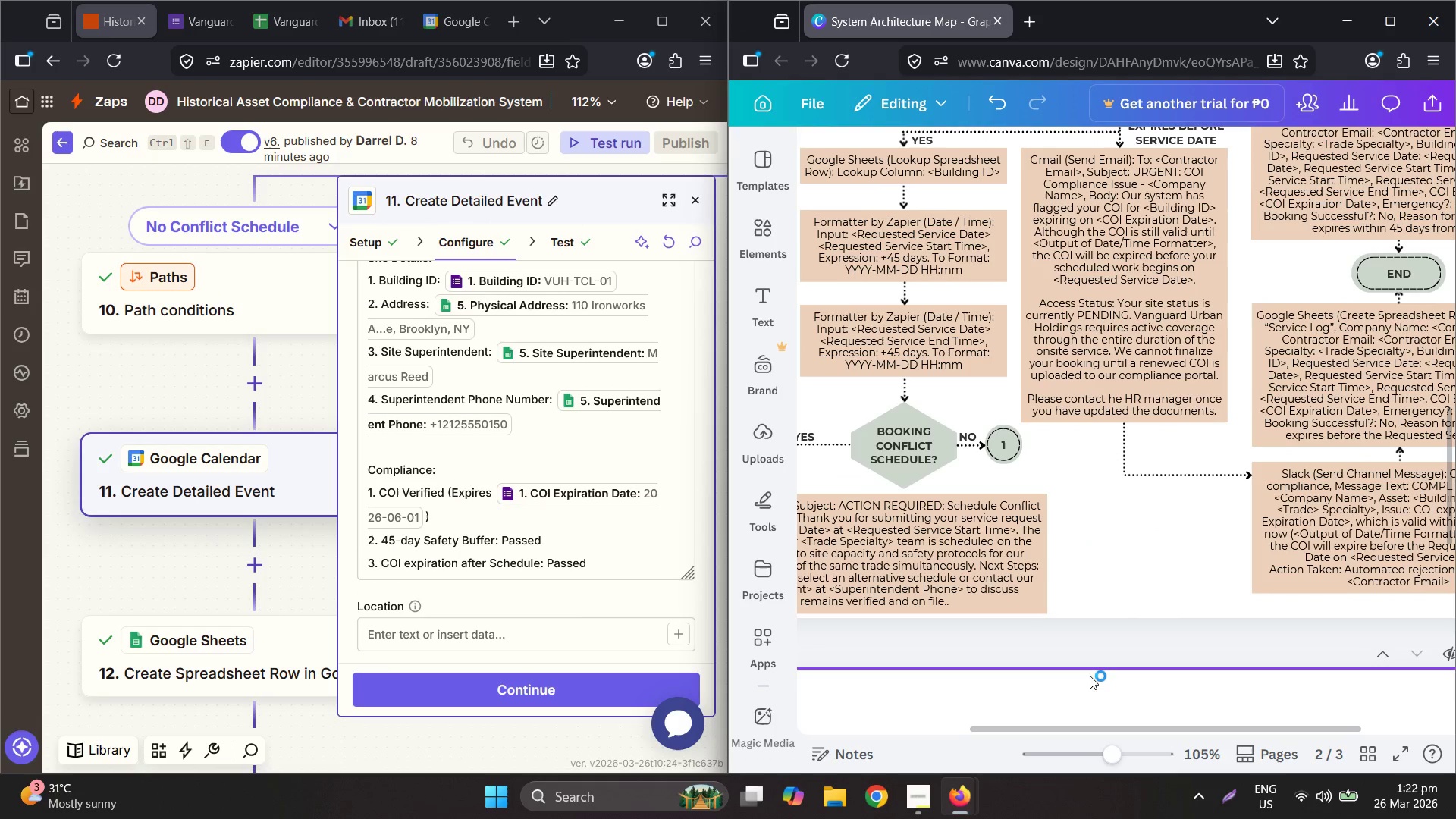 
left_click_drag(start_coordinate=[1090, 675], to_coordinate=[1079, 679])
 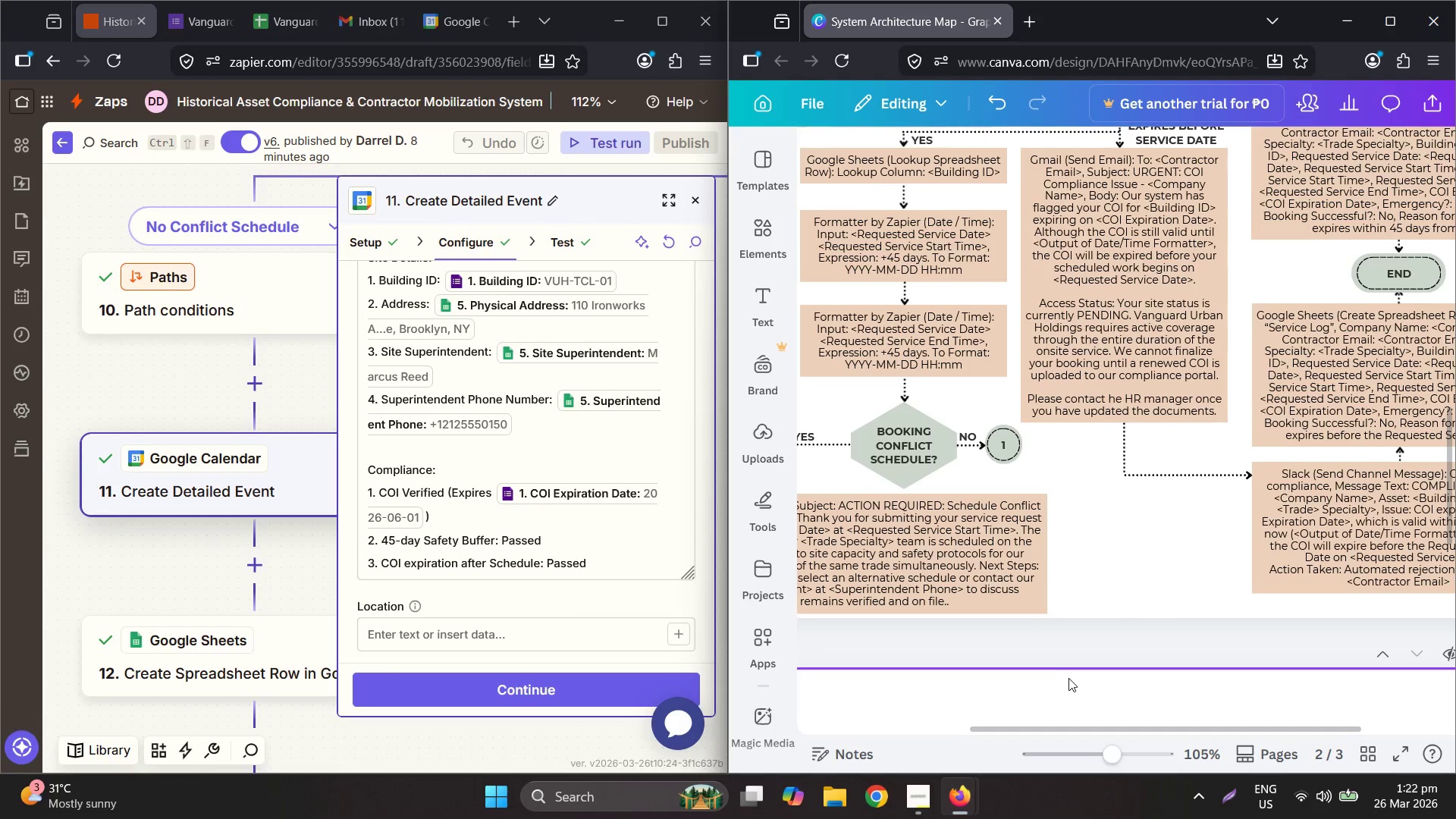 
left_click_drag(start_coordinate=[1068, 678], to_coordinate=[1006, 678])
 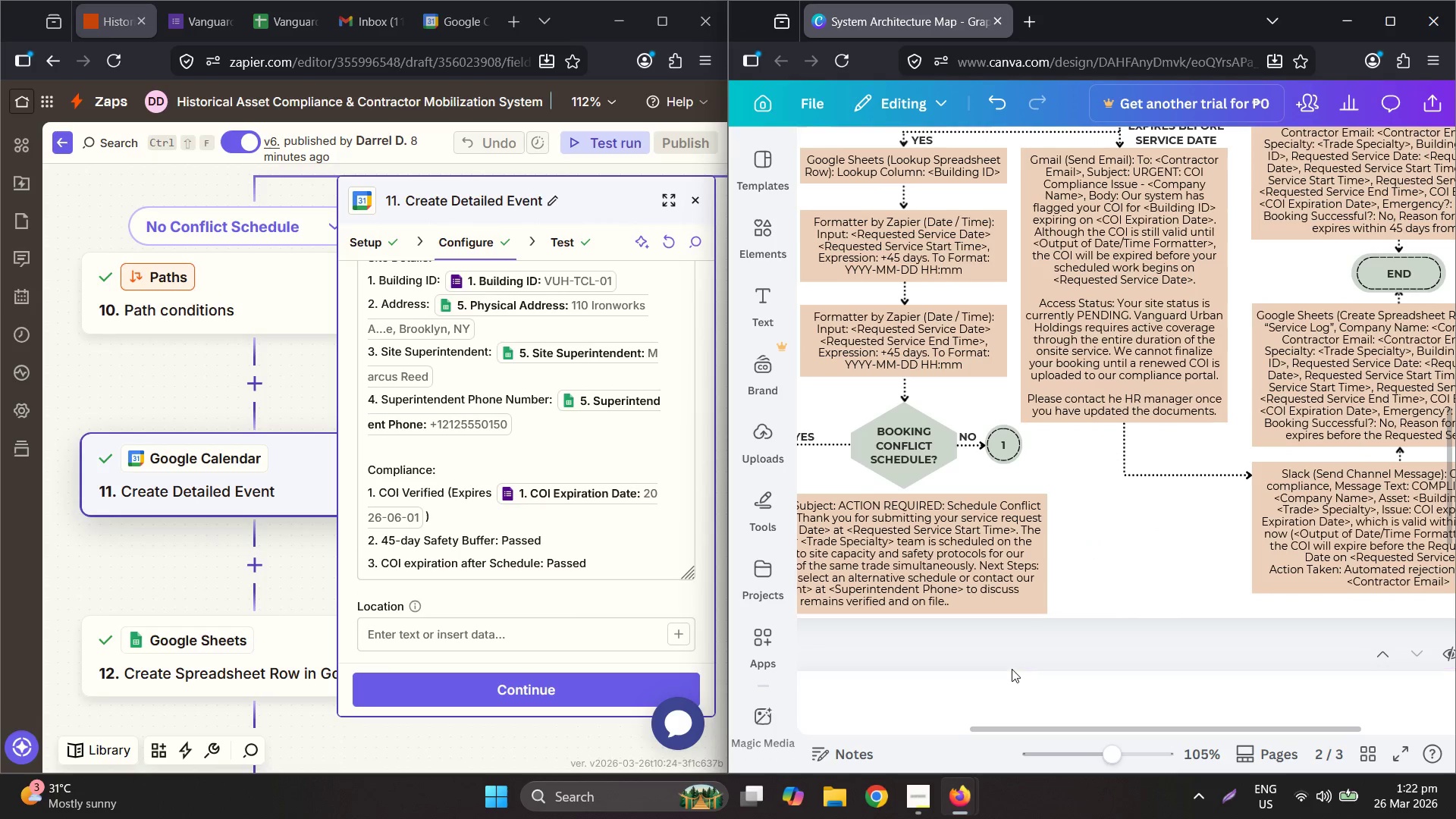 
left_click_drag(start_coordinate=[1012, 667], to_coordinate=[986, 668])
 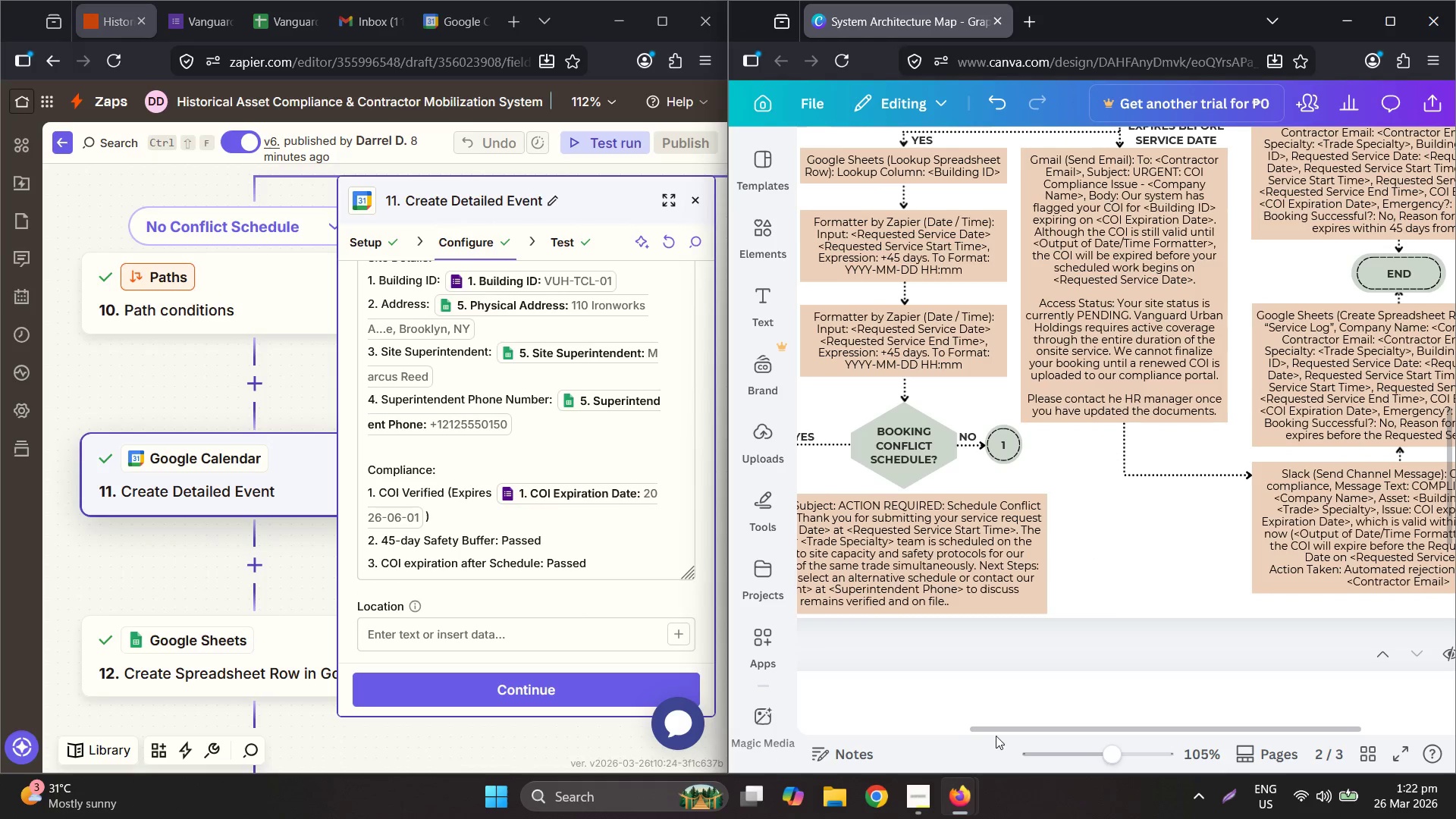 
left_click_drag(start_coordinate=[993, 726], to_coordinate=[786, 713])
 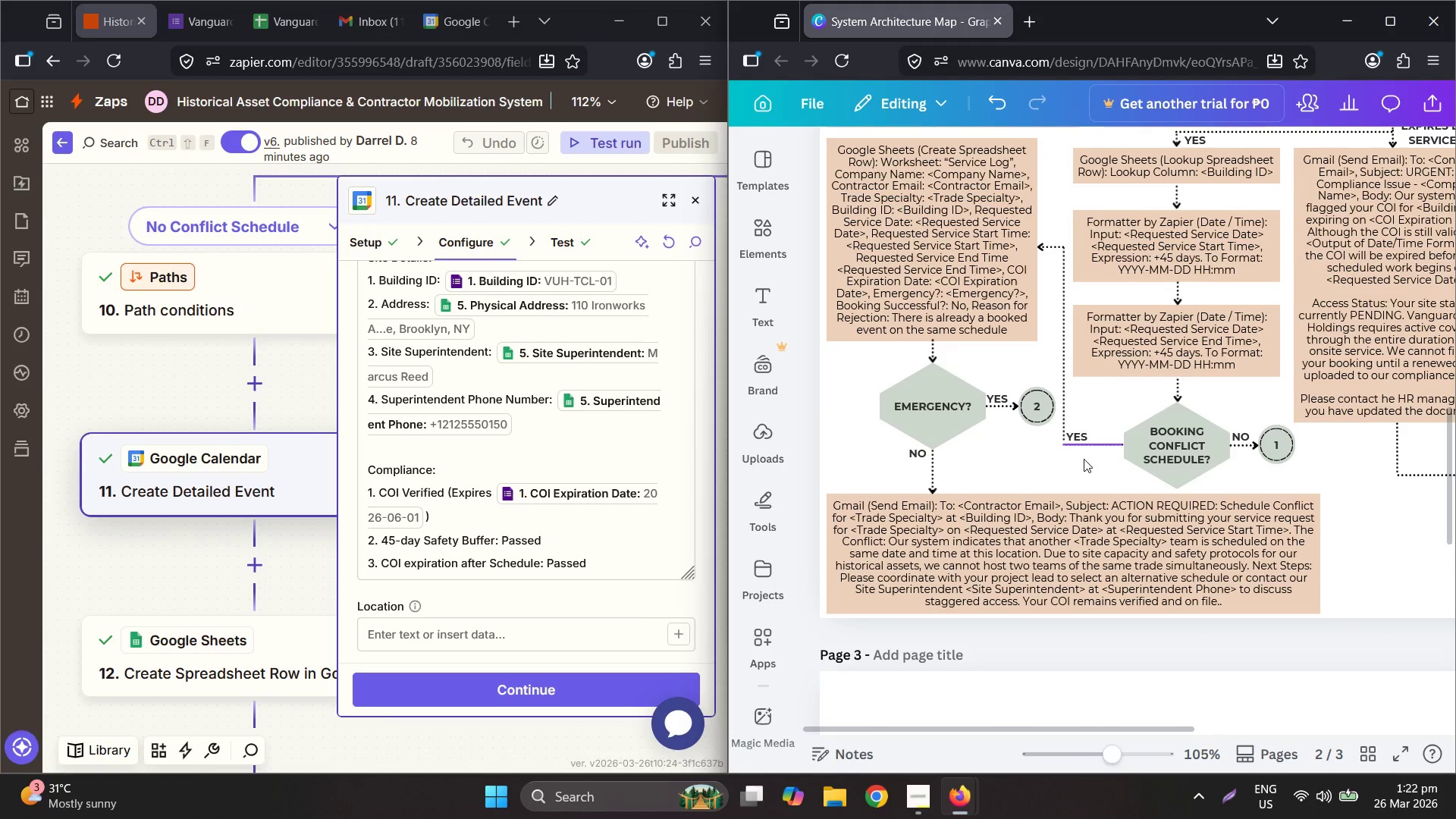 
hold_key(key=ControlLeft, duration=0.66)
scroll: coordinate [1096, 451], scroll_direction: up, amount: 6.0
 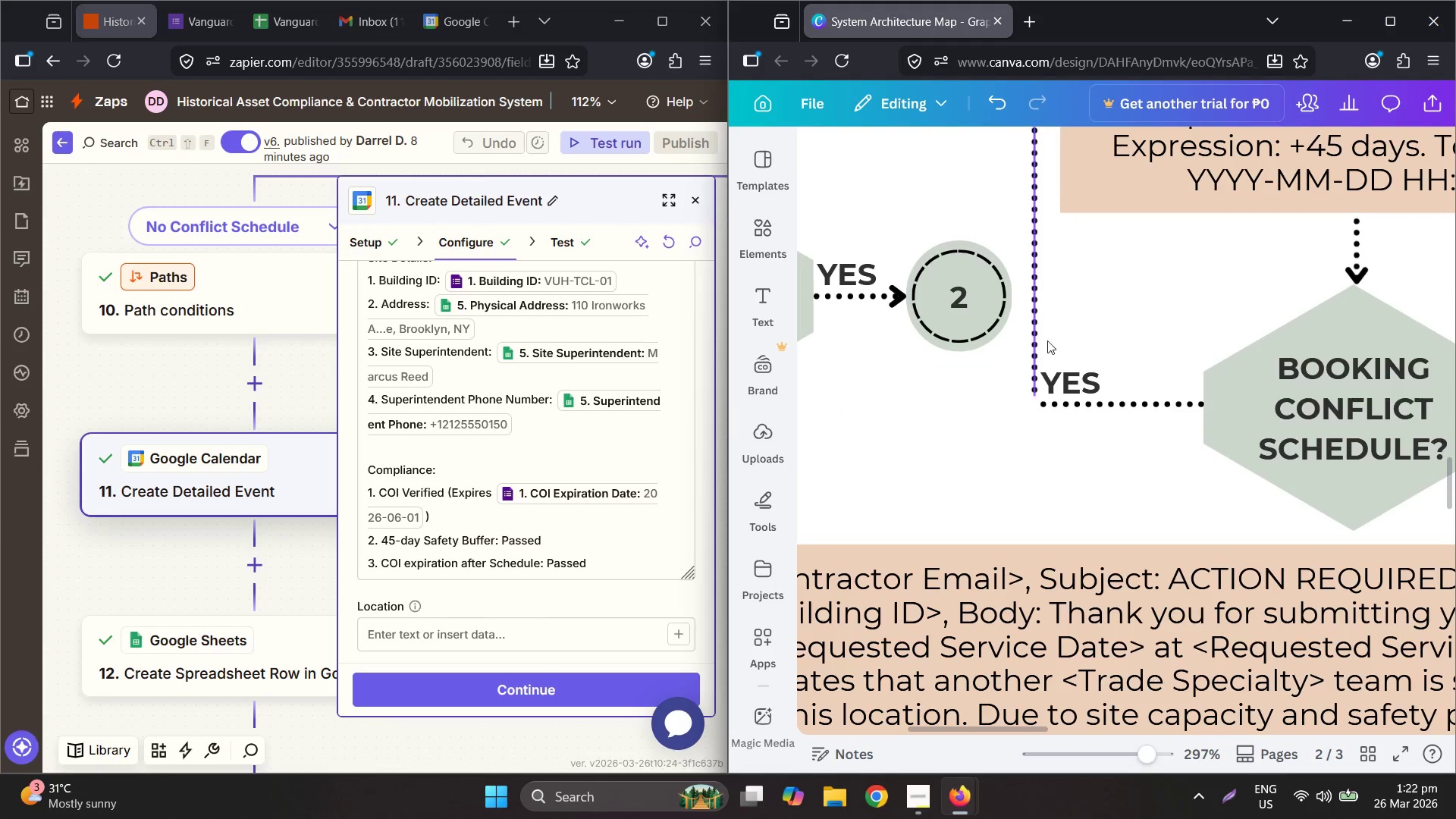 
left_click([1042, 337])
 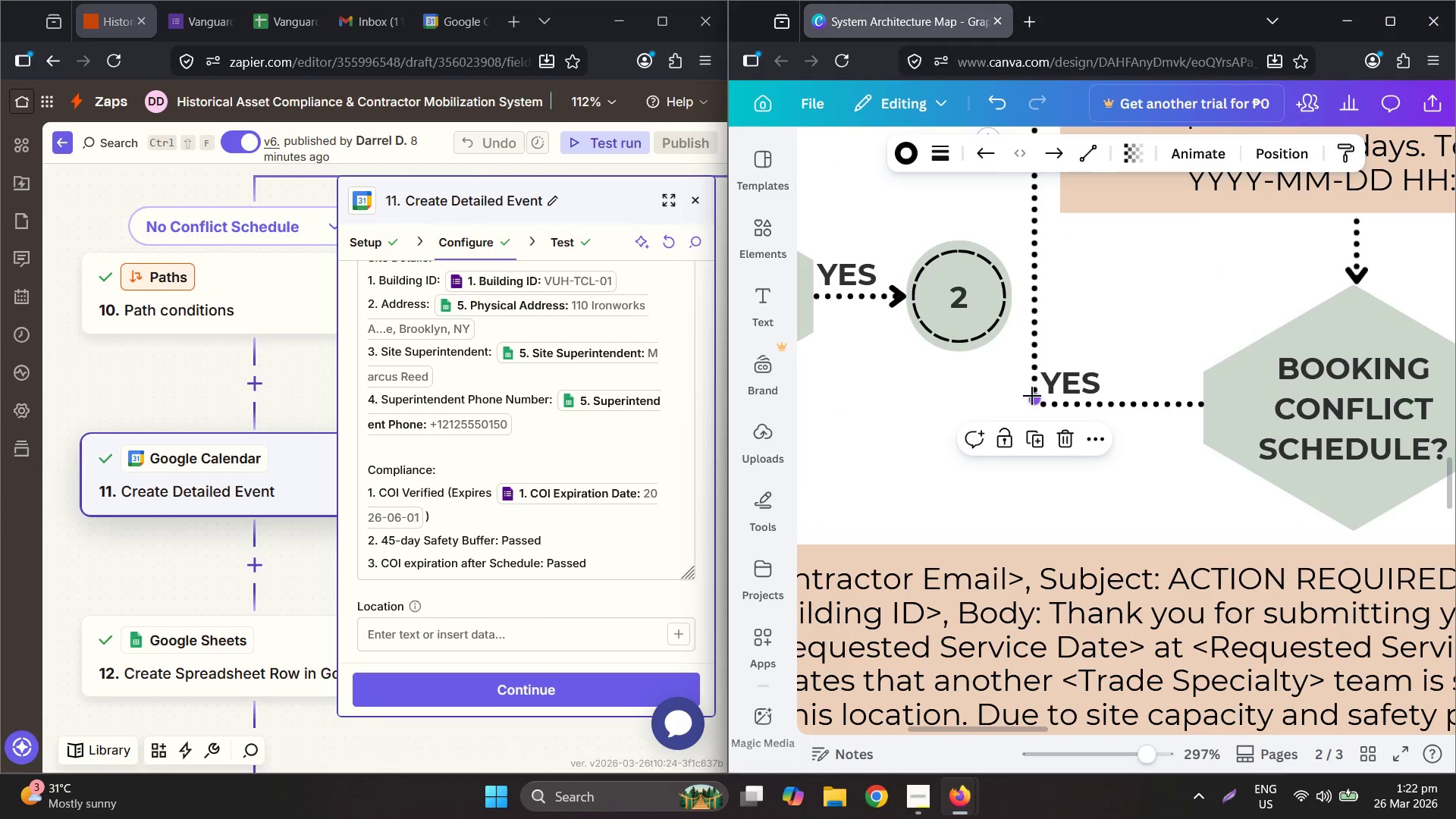 
left_click_drag(start_coordinate=[1032, 396], to_coordinate=[1034, 405])
 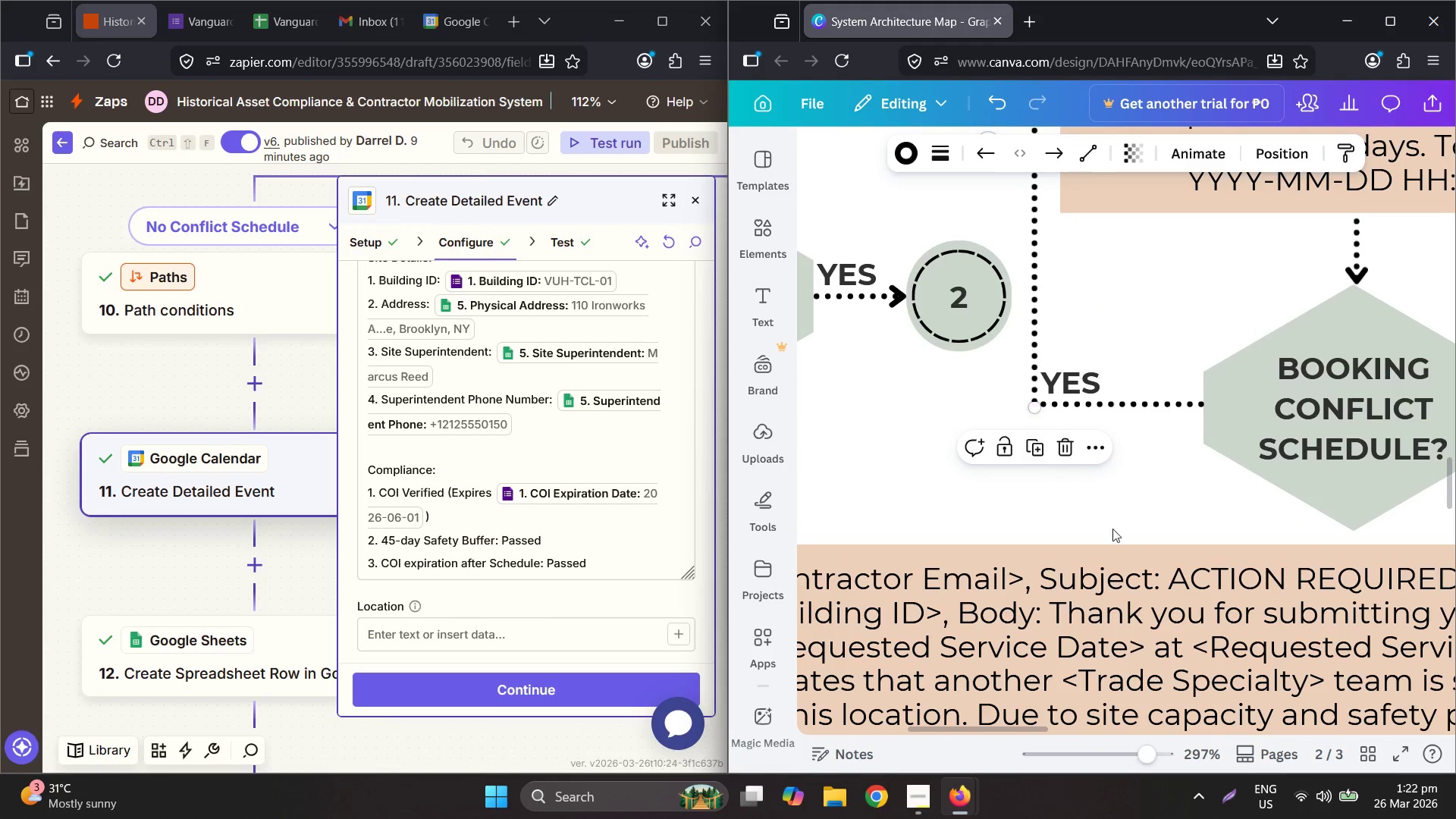 
left_click([1131, 544])
 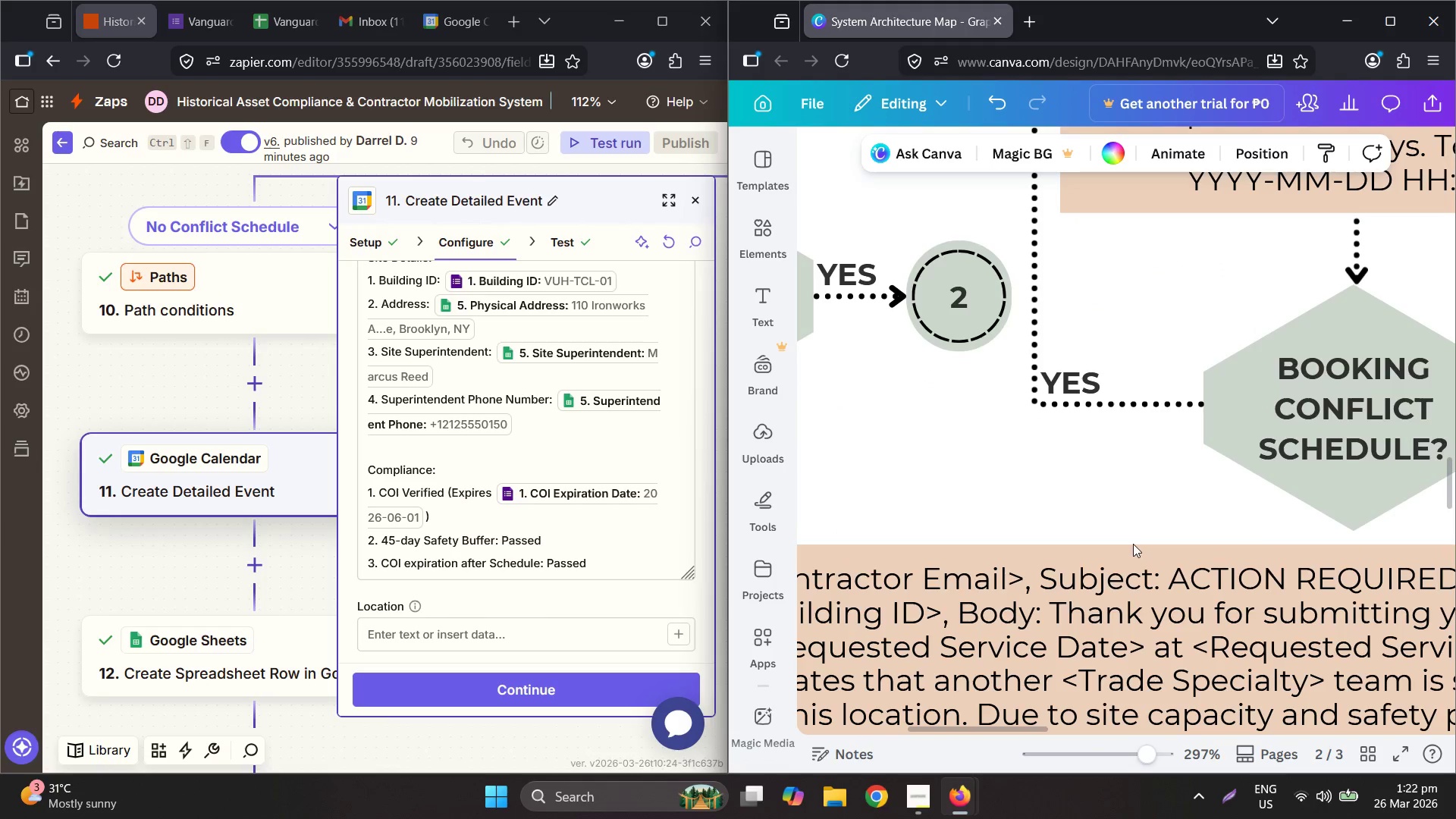 
hold_key(key=ControlLeft, duration=1.19)
scroll: coordinate [1293, 494], scroll_direction: down, amount: 7.0
 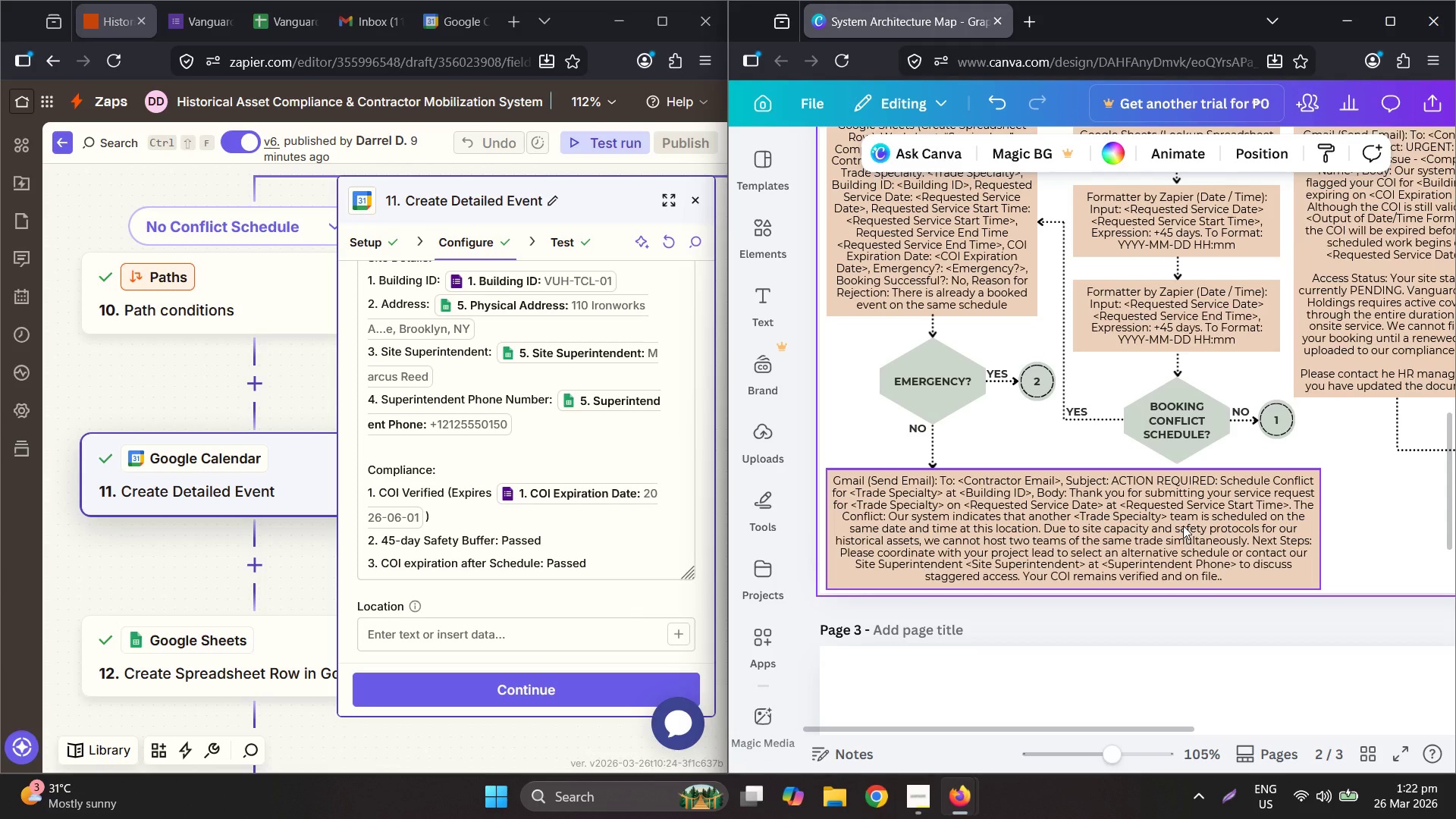 
left_click([1181, 528])
 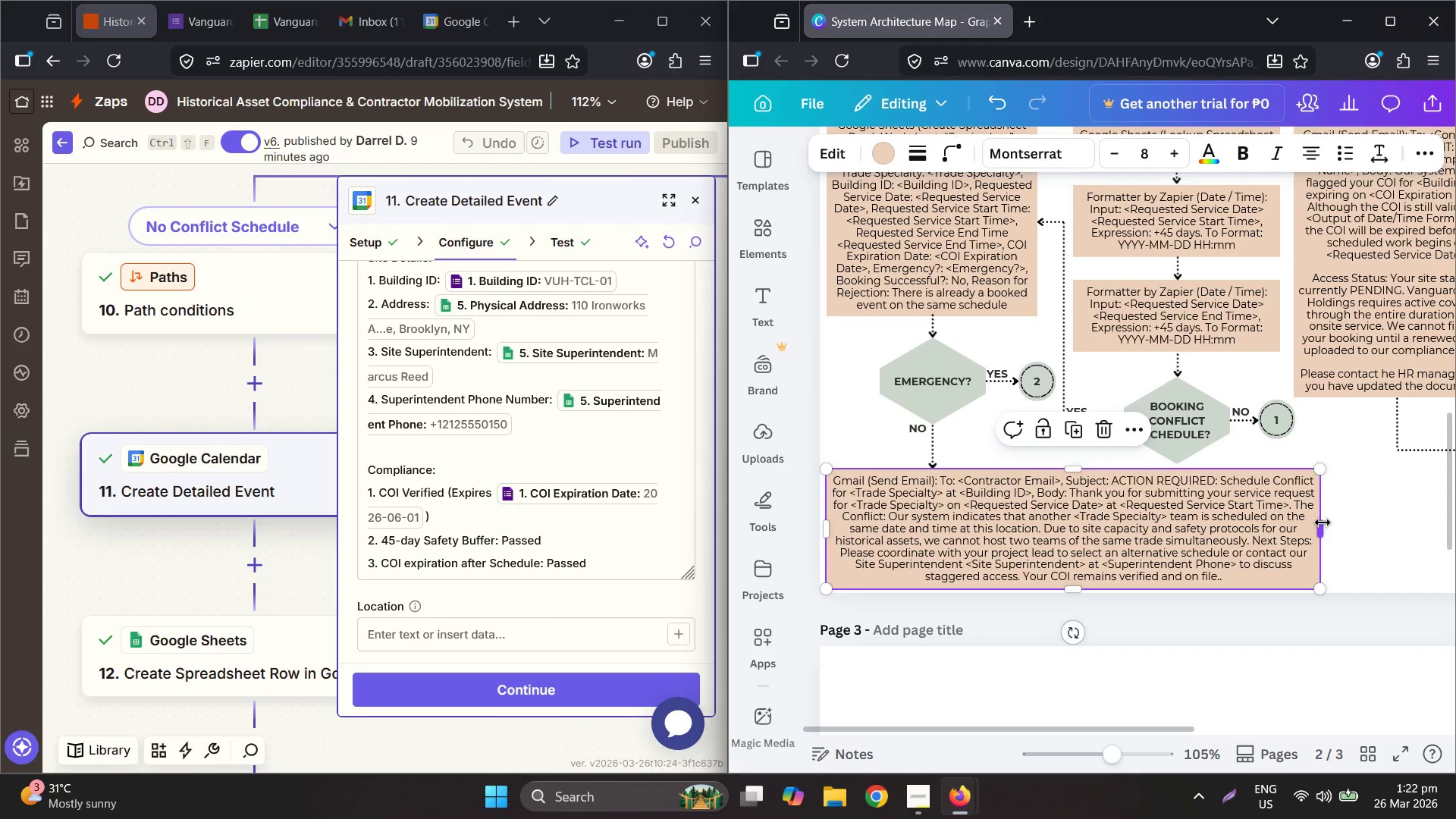 
left_click_drag(start_coordinate=[1323, 522], to_coordinate=[1109, 517])
 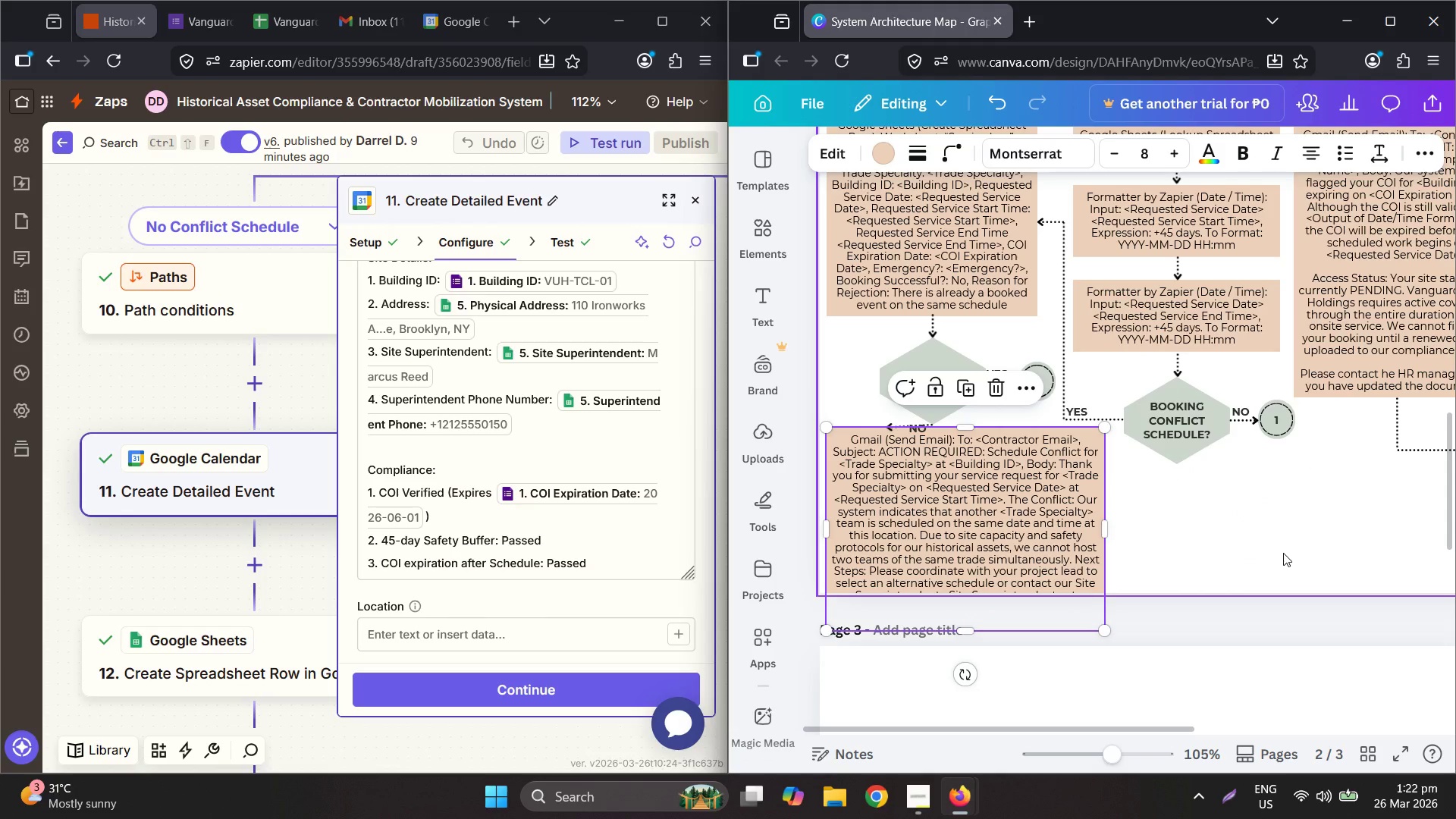 
hold_key(key=ControlLeft, duration=1.5)
 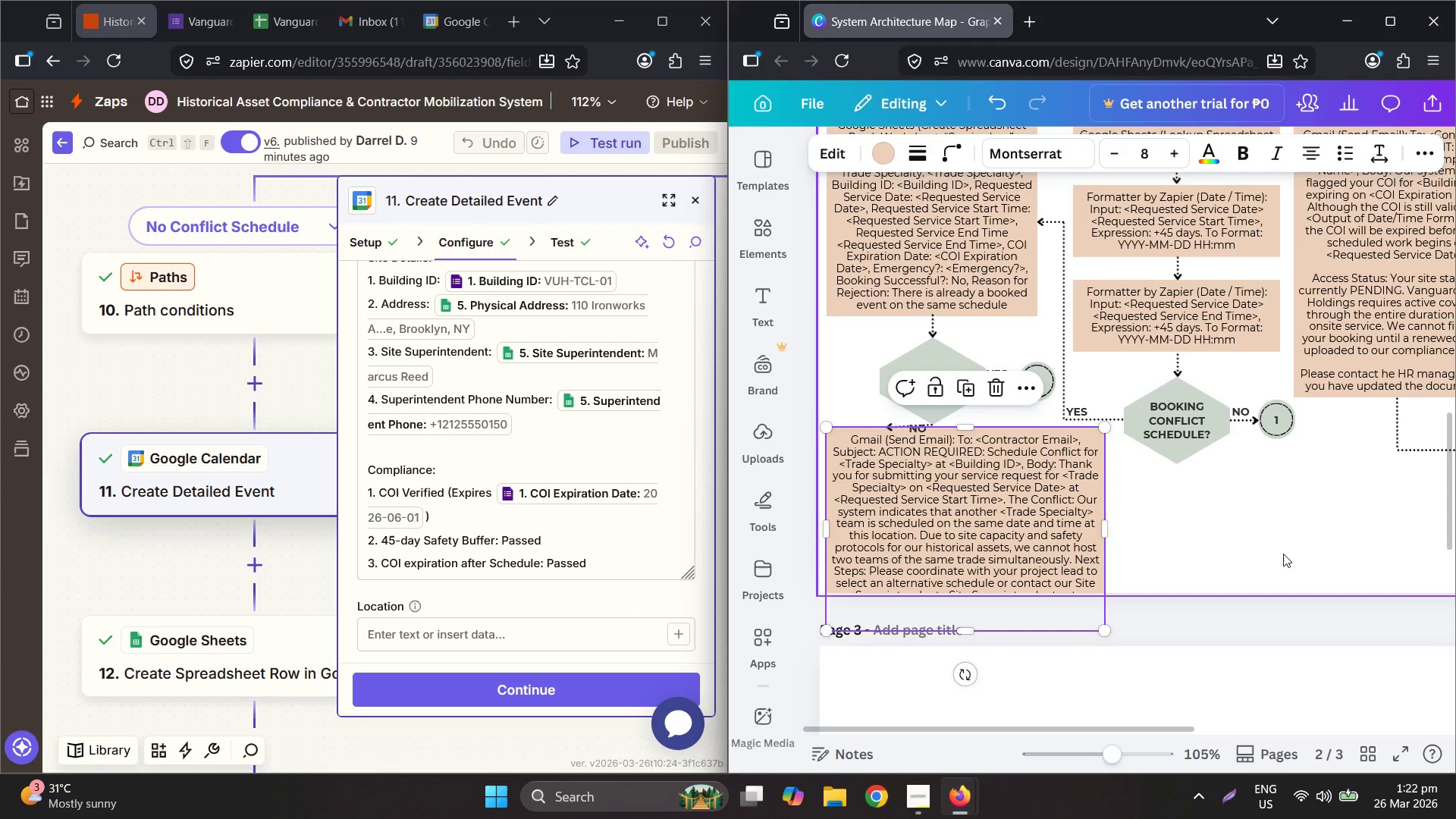 
key(Control+ControlLeft)
 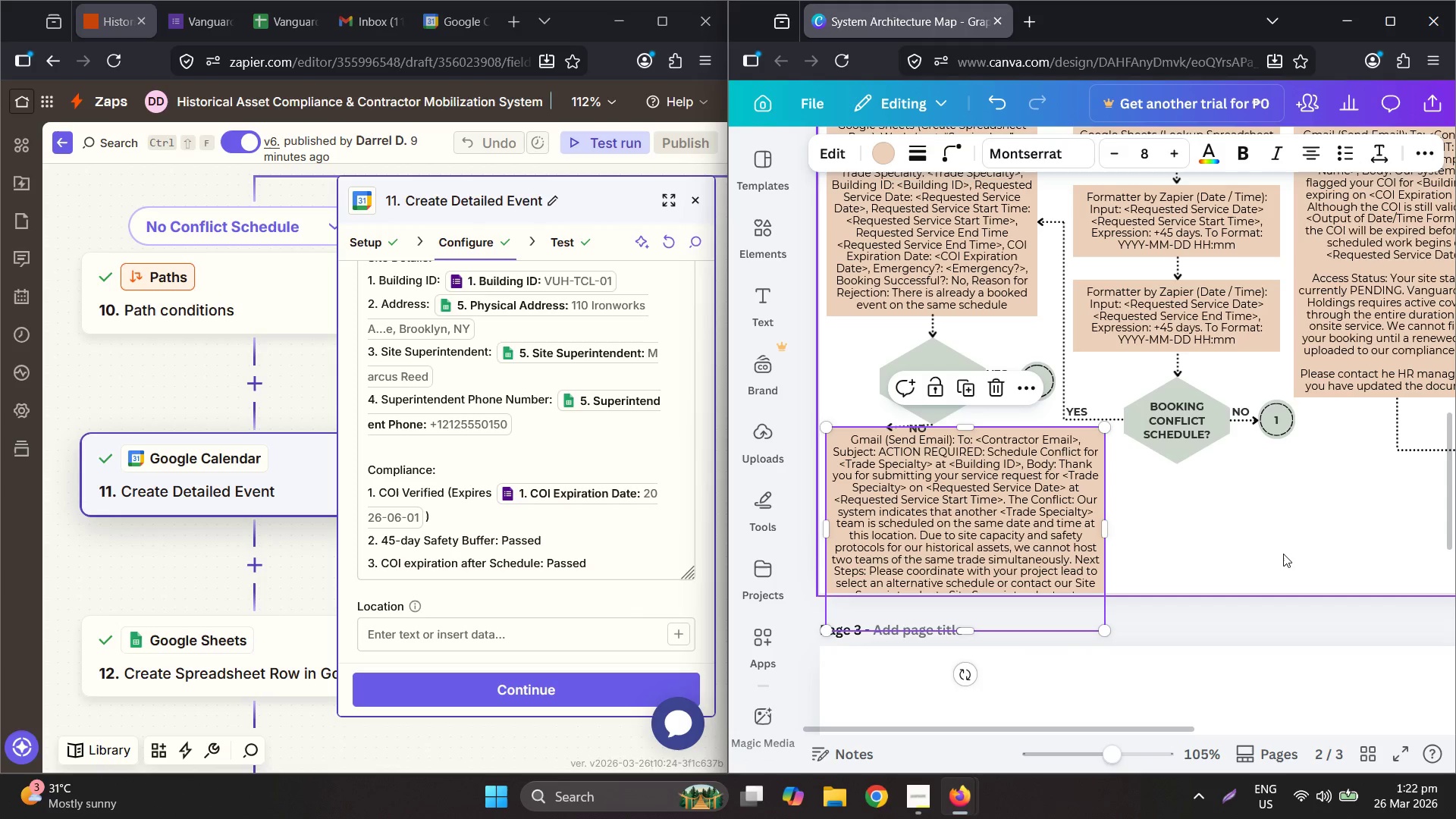 
key(Control+ControlLeft)
 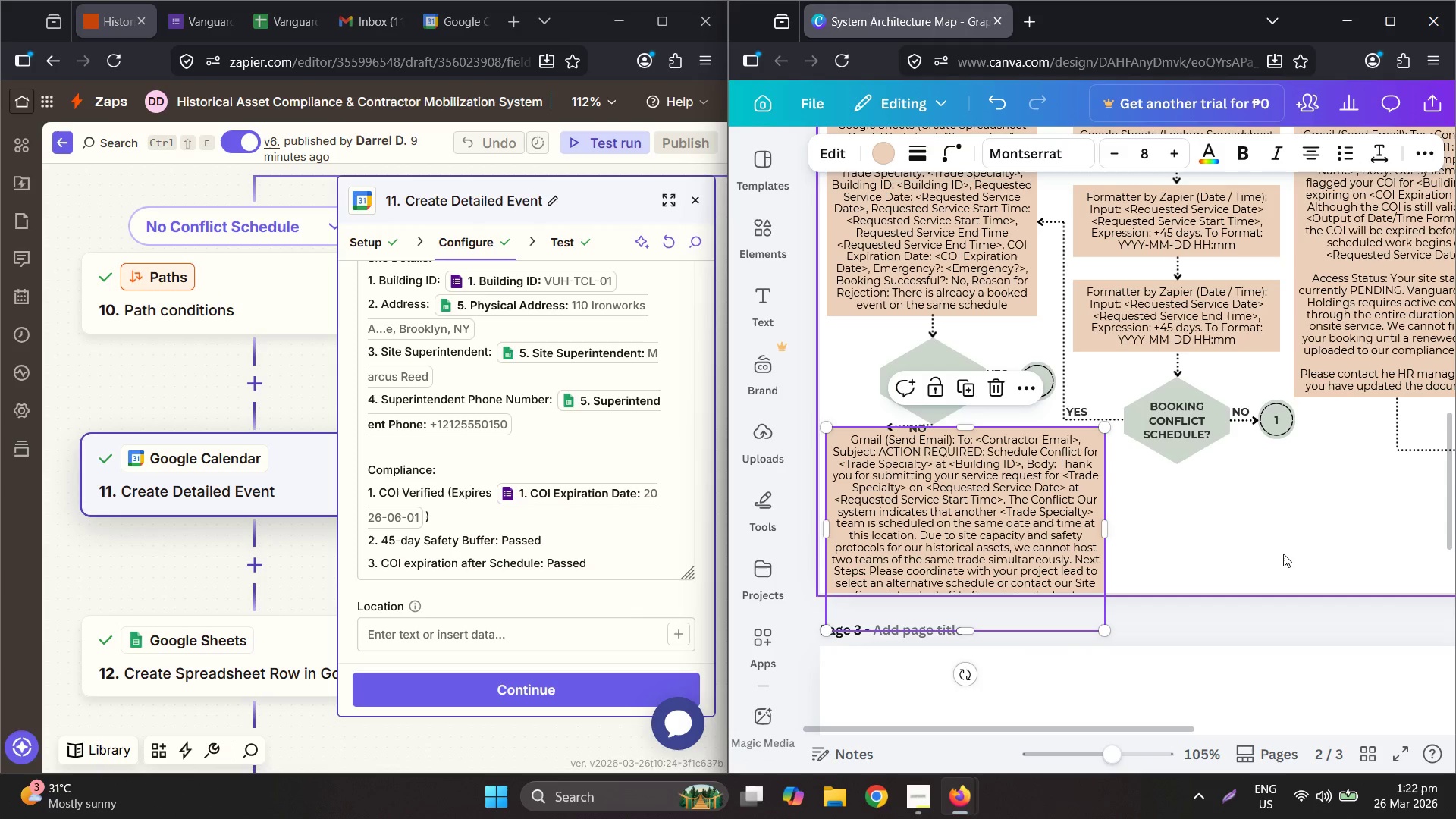 
key(Control+ControlLeft)
 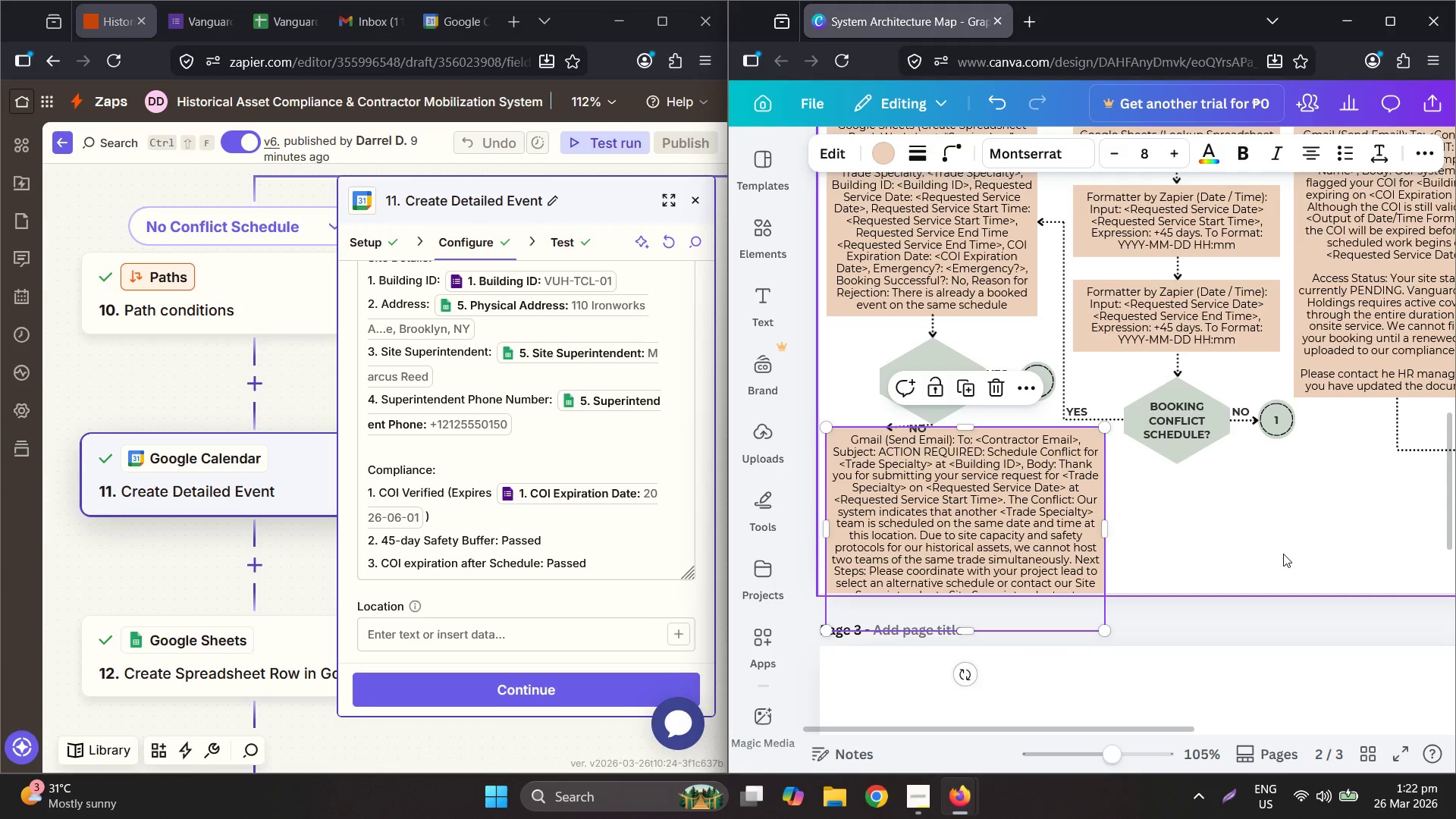 
key(Control+ControlLeft)
 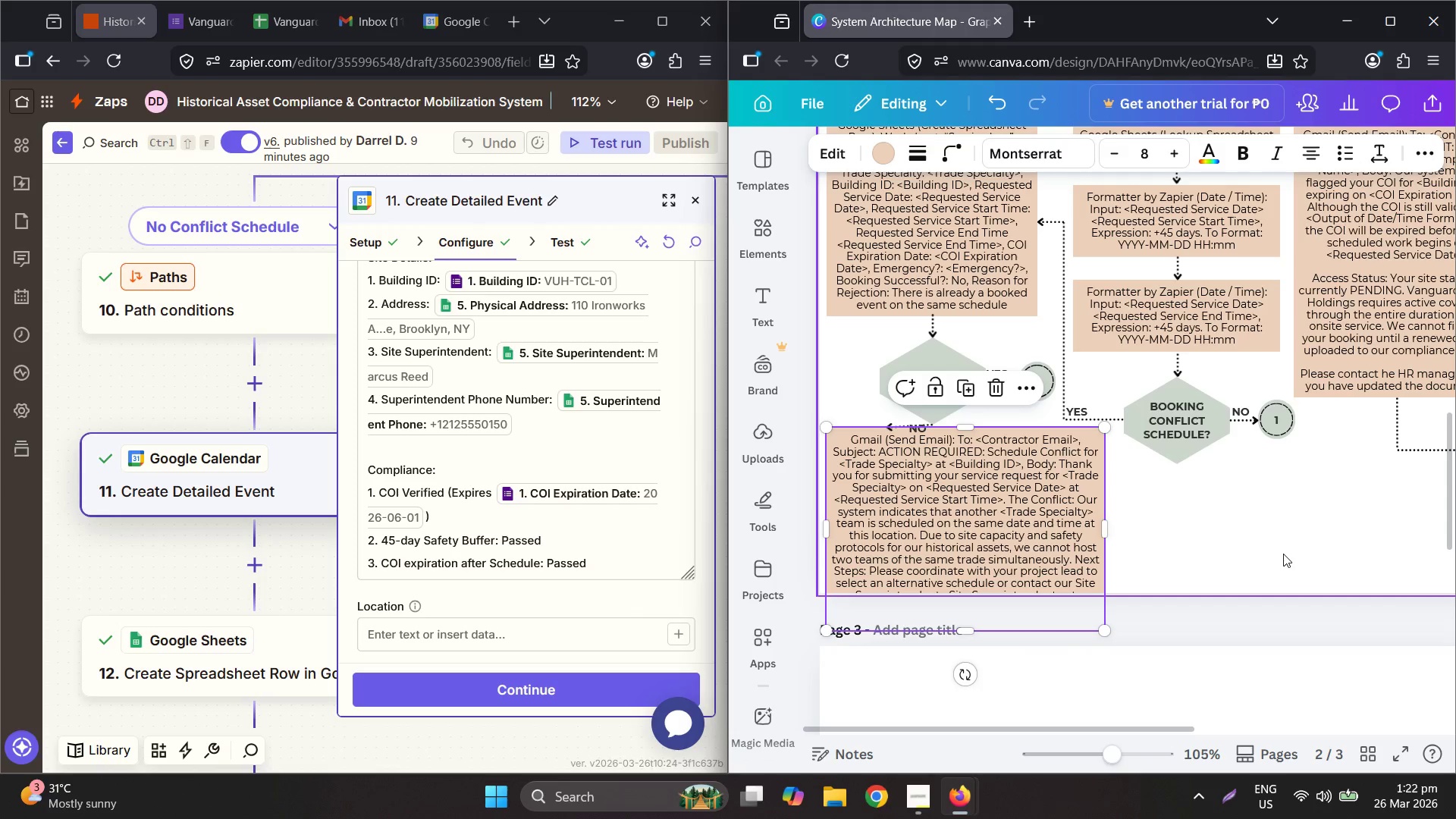 
key(Control+ControlLeft)
 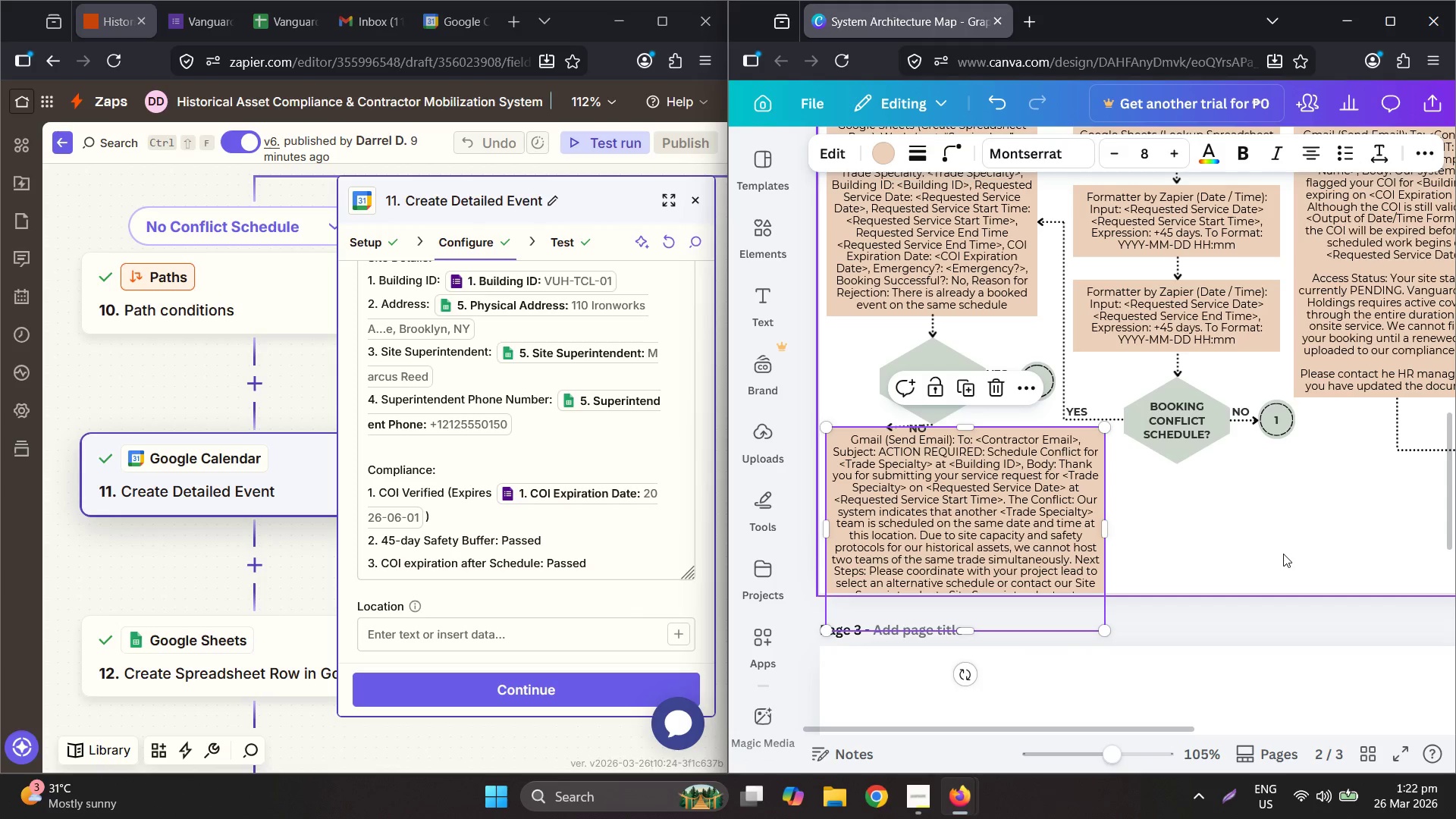 
key(Control+ControlLeft)
 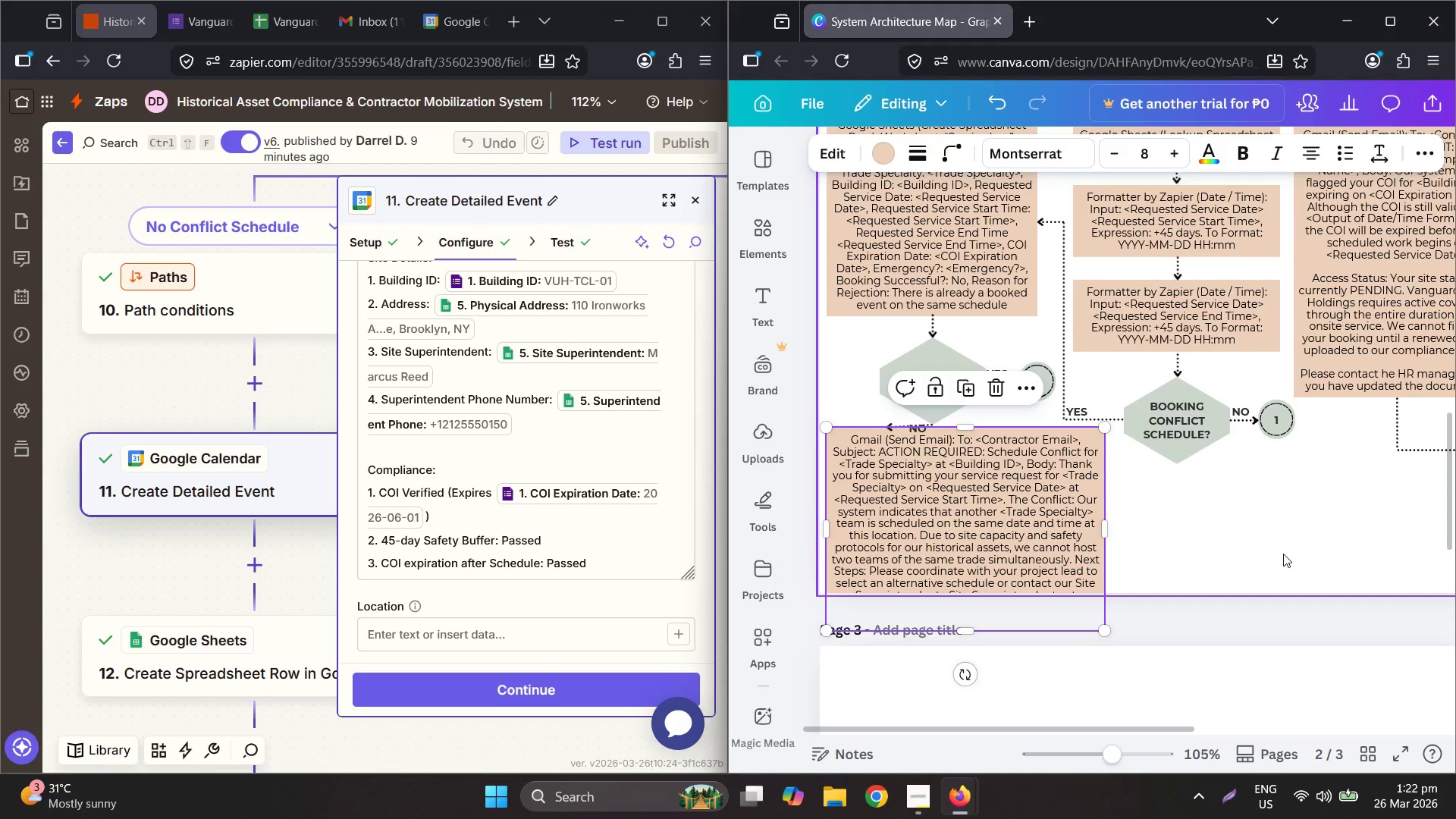 
key(Control+ControlLeft)
 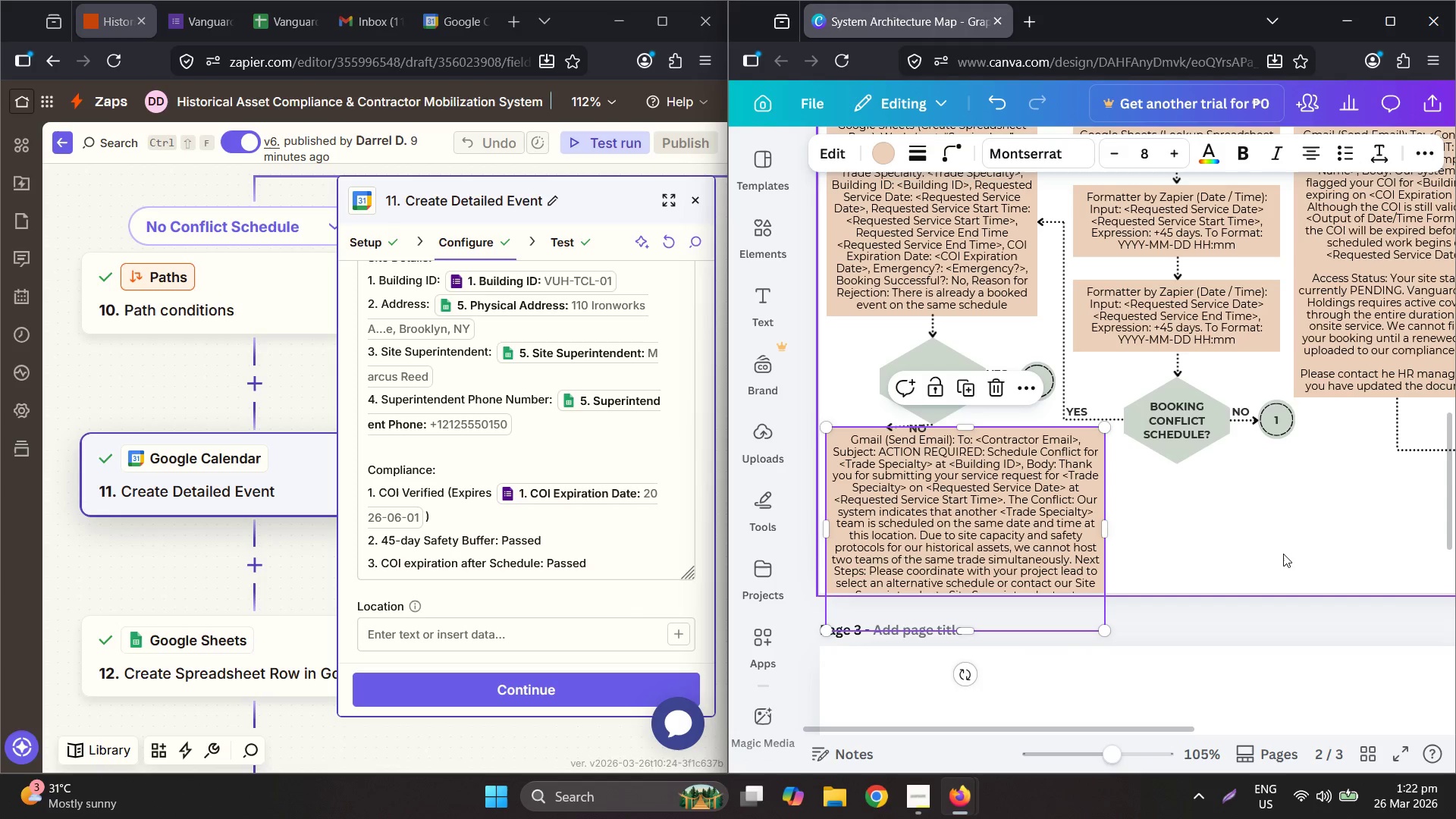 
key(Control+ControlLeft)
 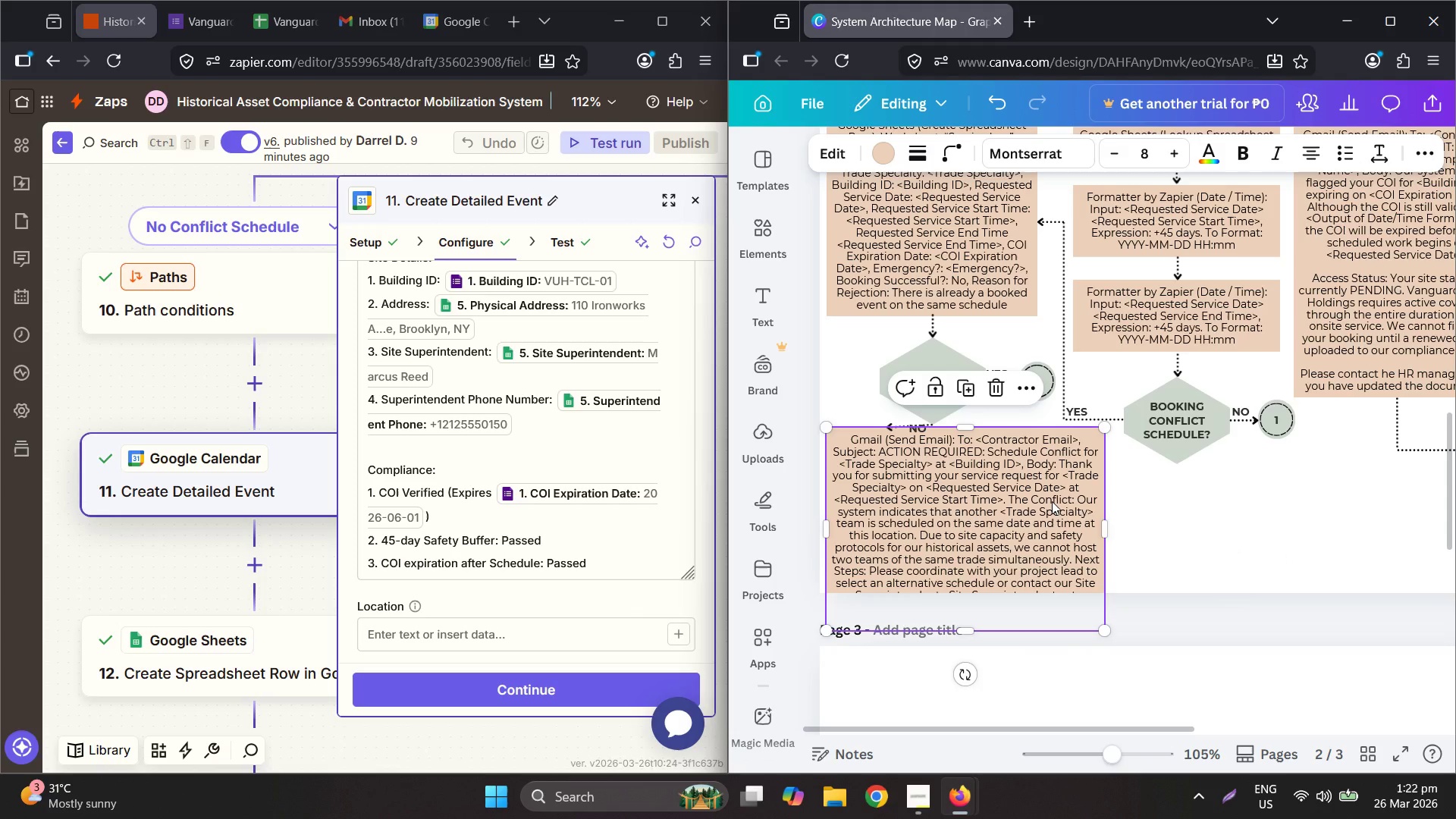 
double_click([1052, 501])
 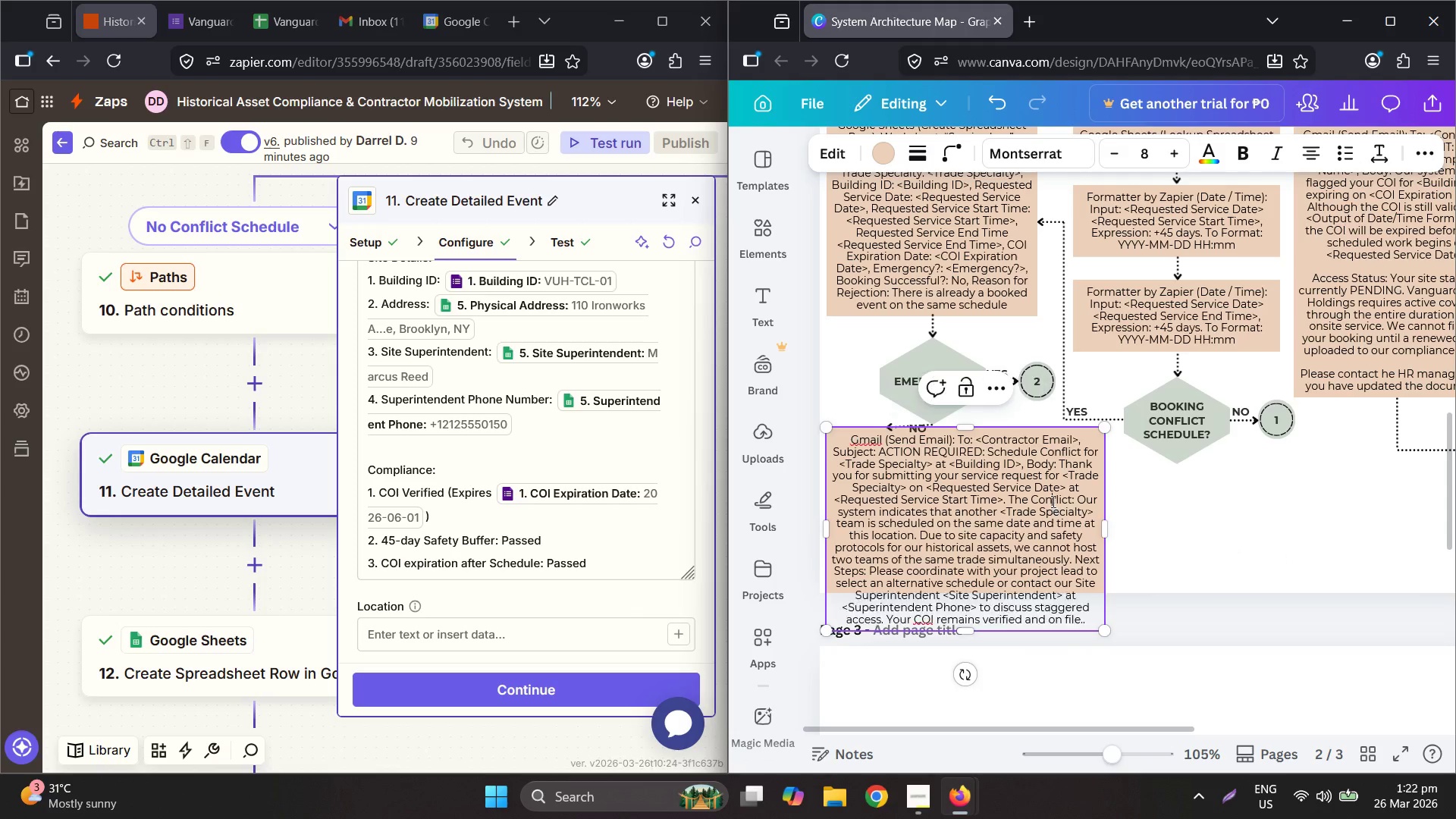 
triple_click([1052, 501])
 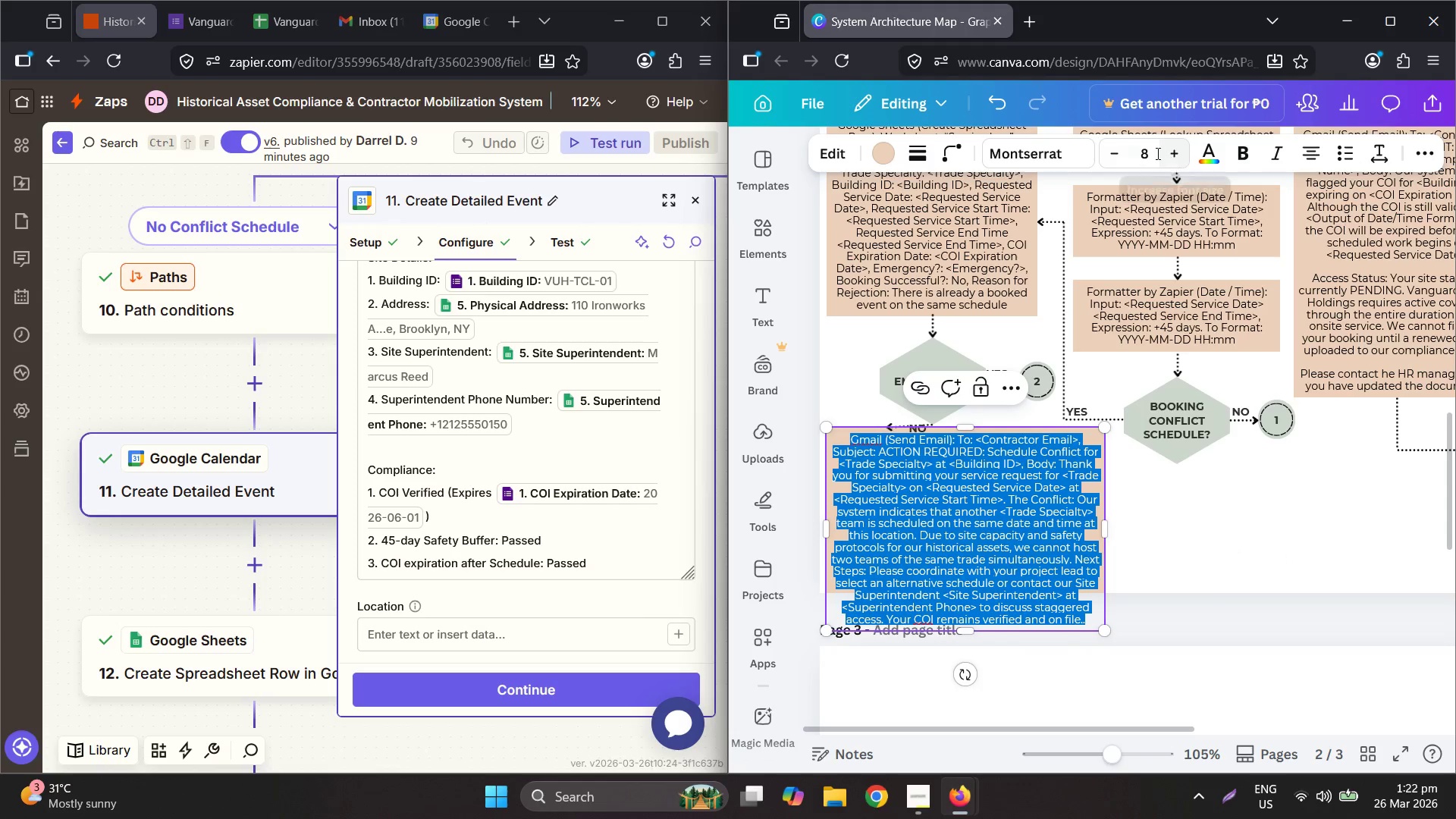 
left_click([1108, 149])
 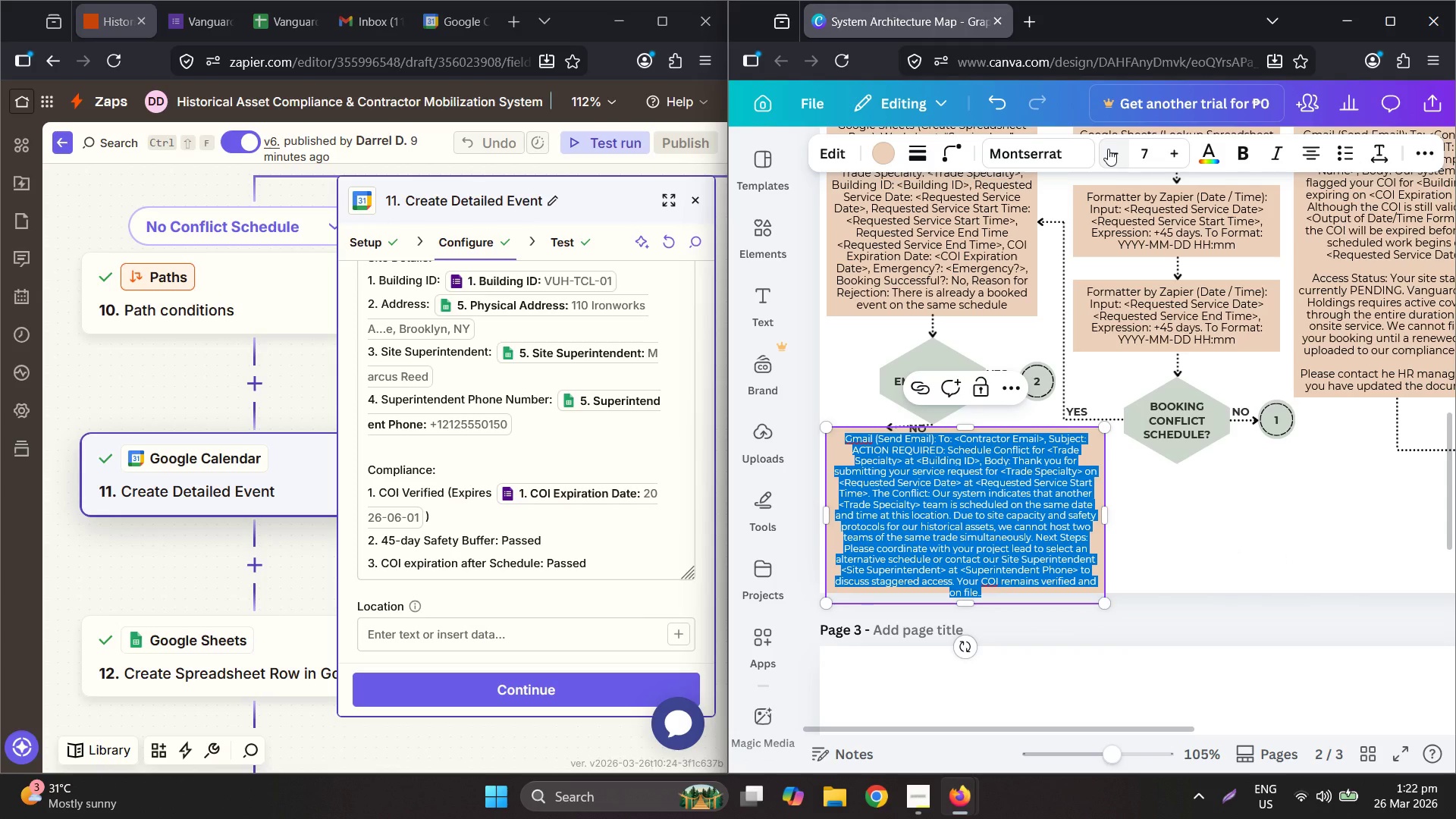 
left_click([1138, 152])
 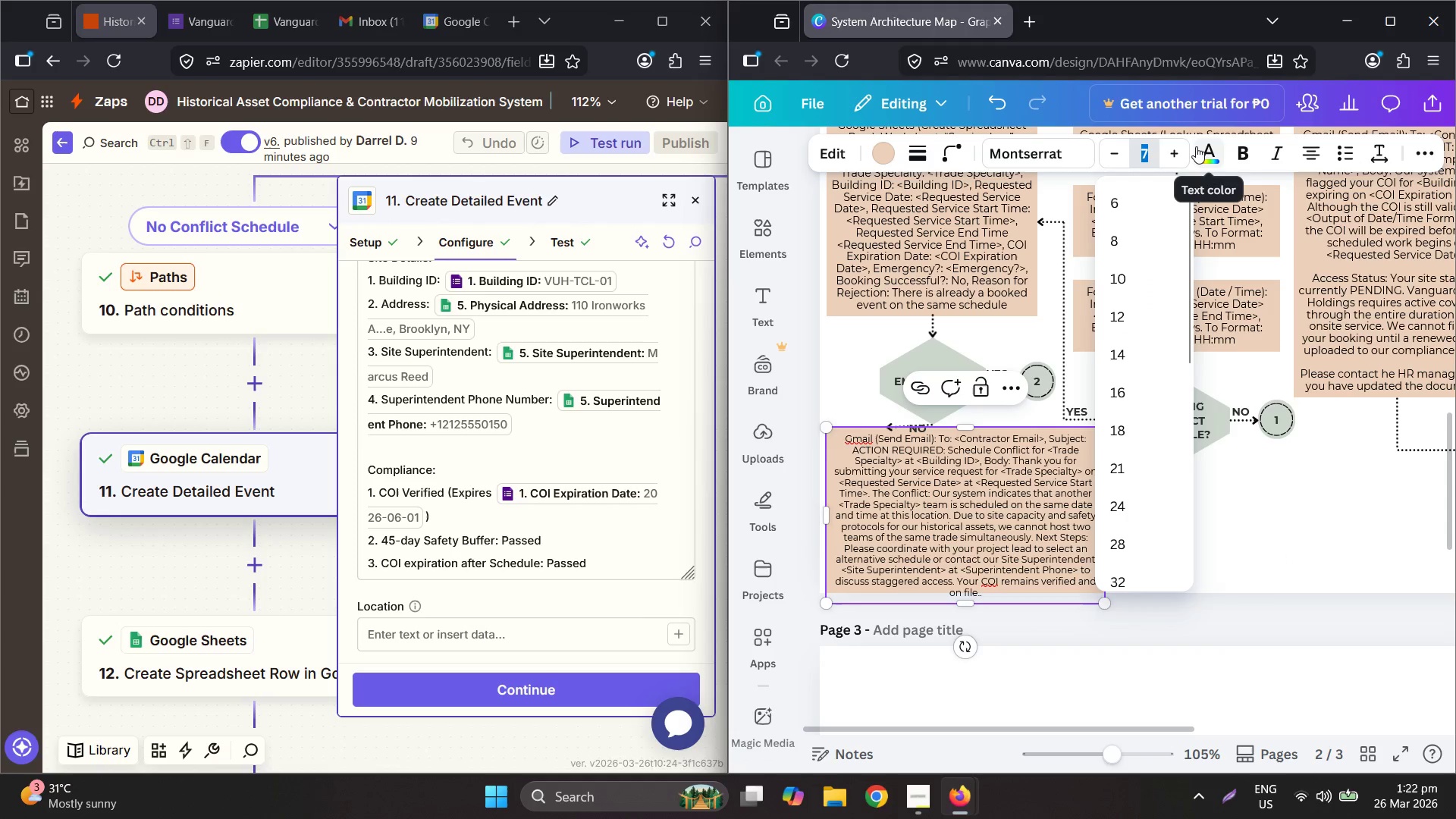 
key(Numpad6)
 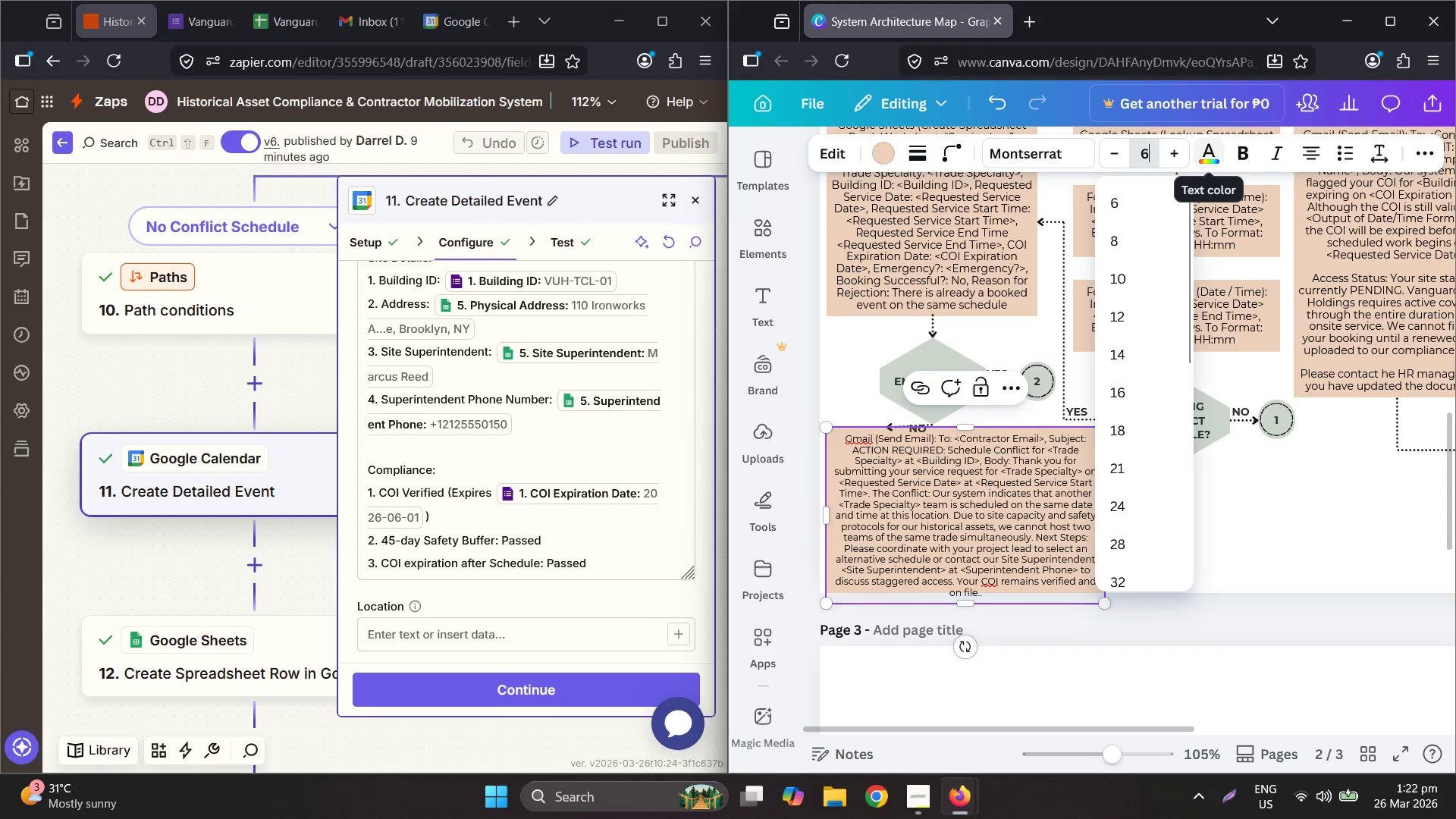 
key(NumpadDecimal)
 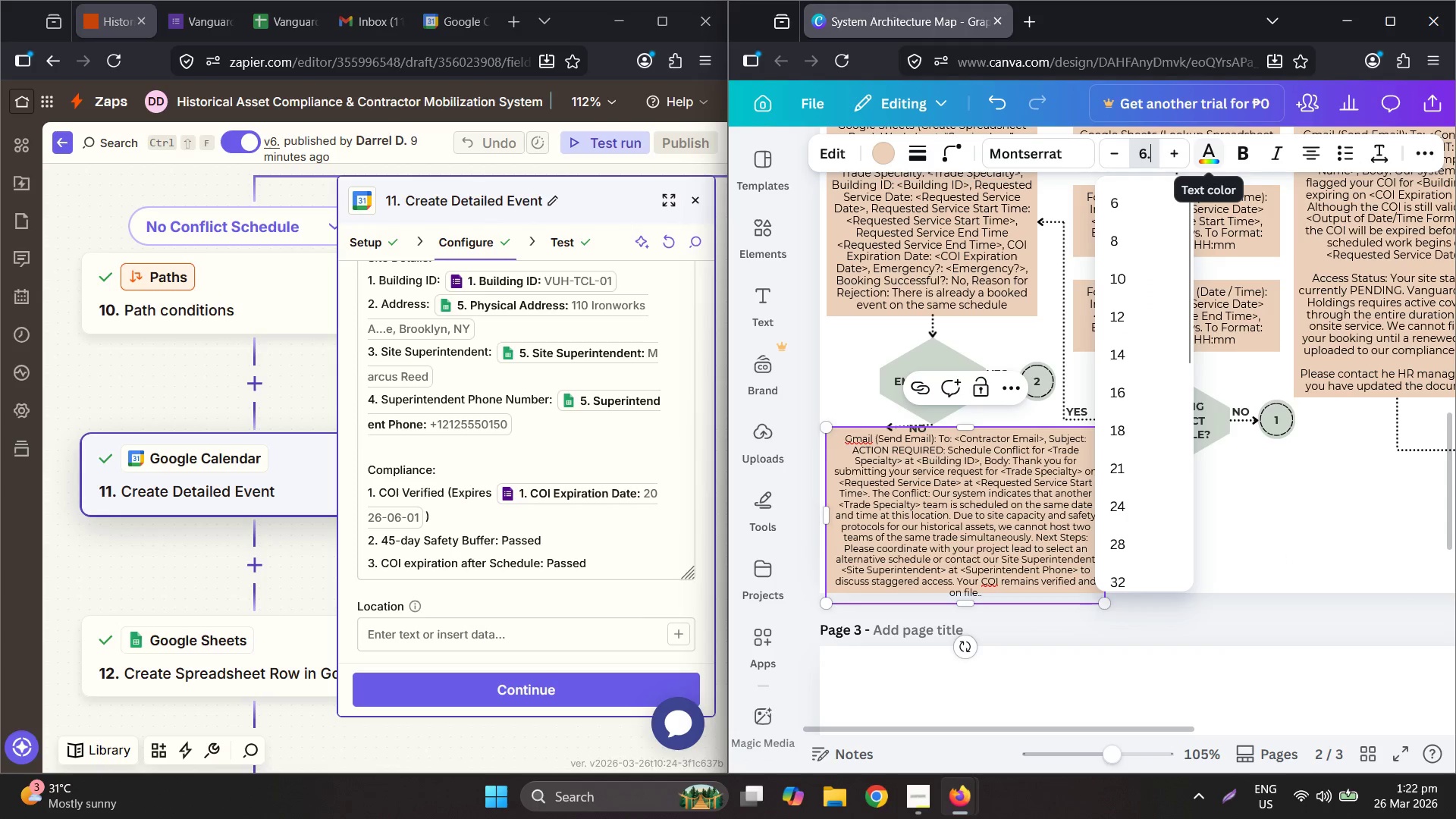 
key(Numpad8)
 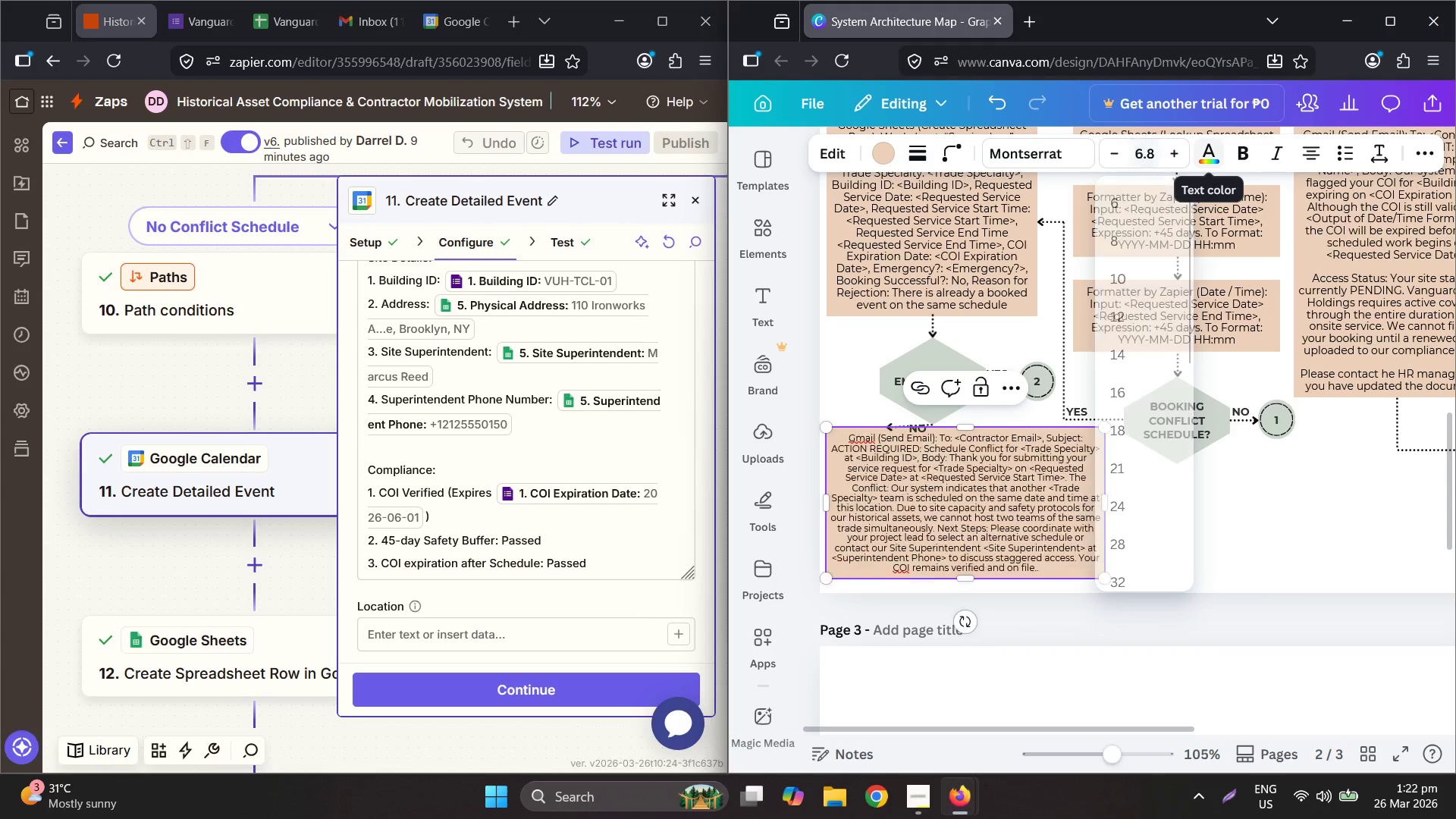 
key(NumpadEnter)
 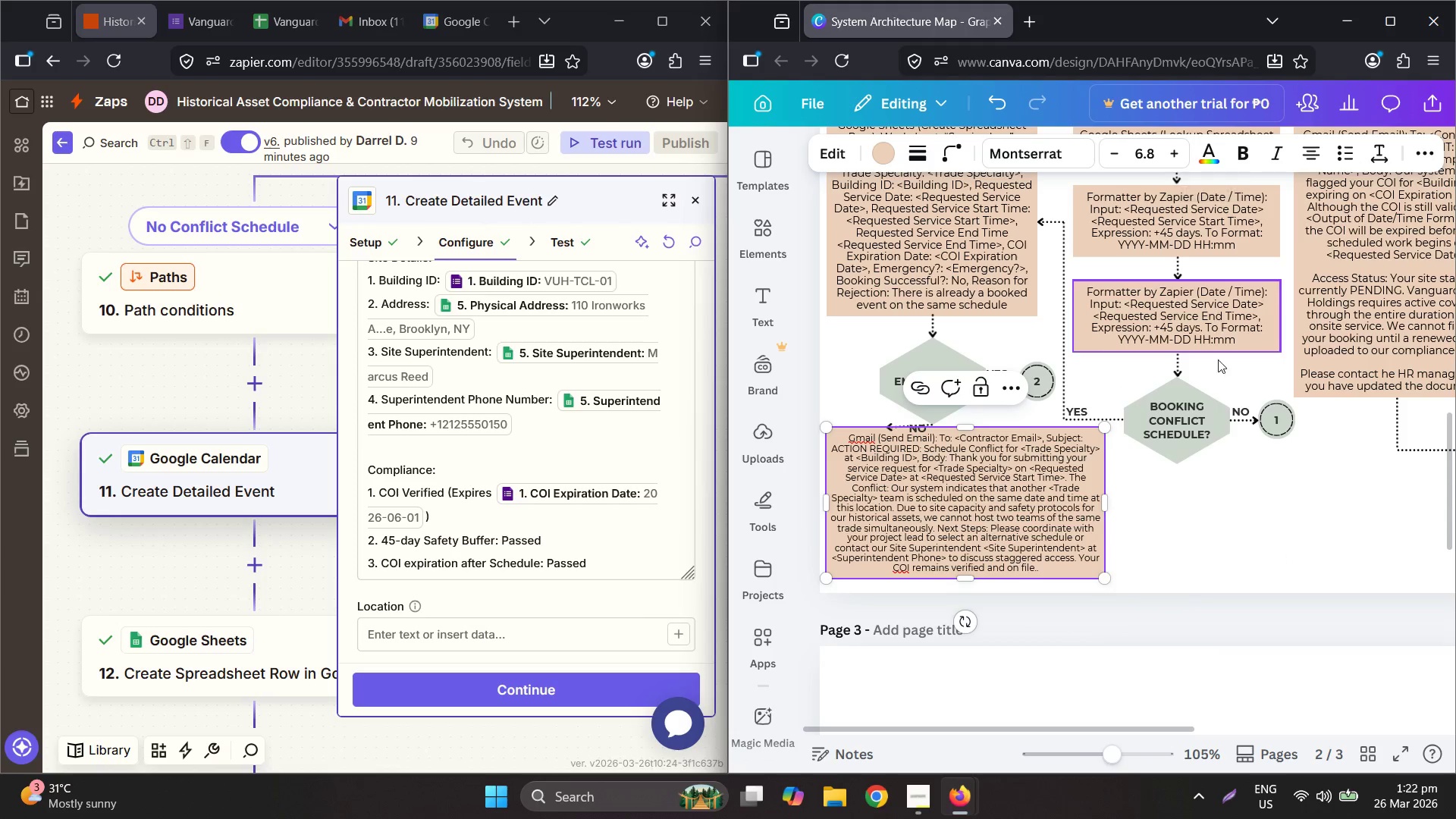 
left_click([1322, 507])
 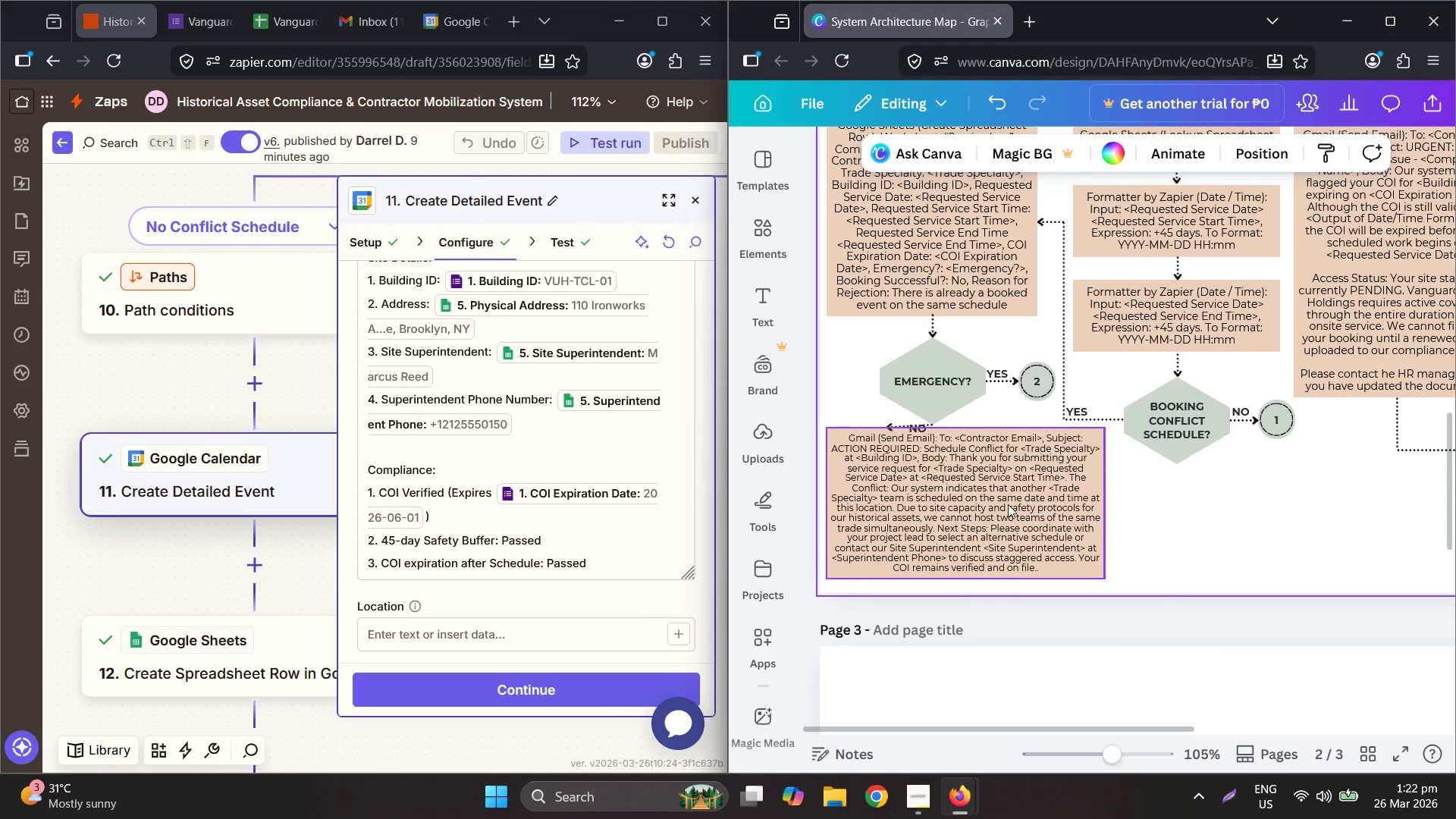 
left_click_drag(start_coordinate=[992, 499], to_coordinate=[990, 510])
 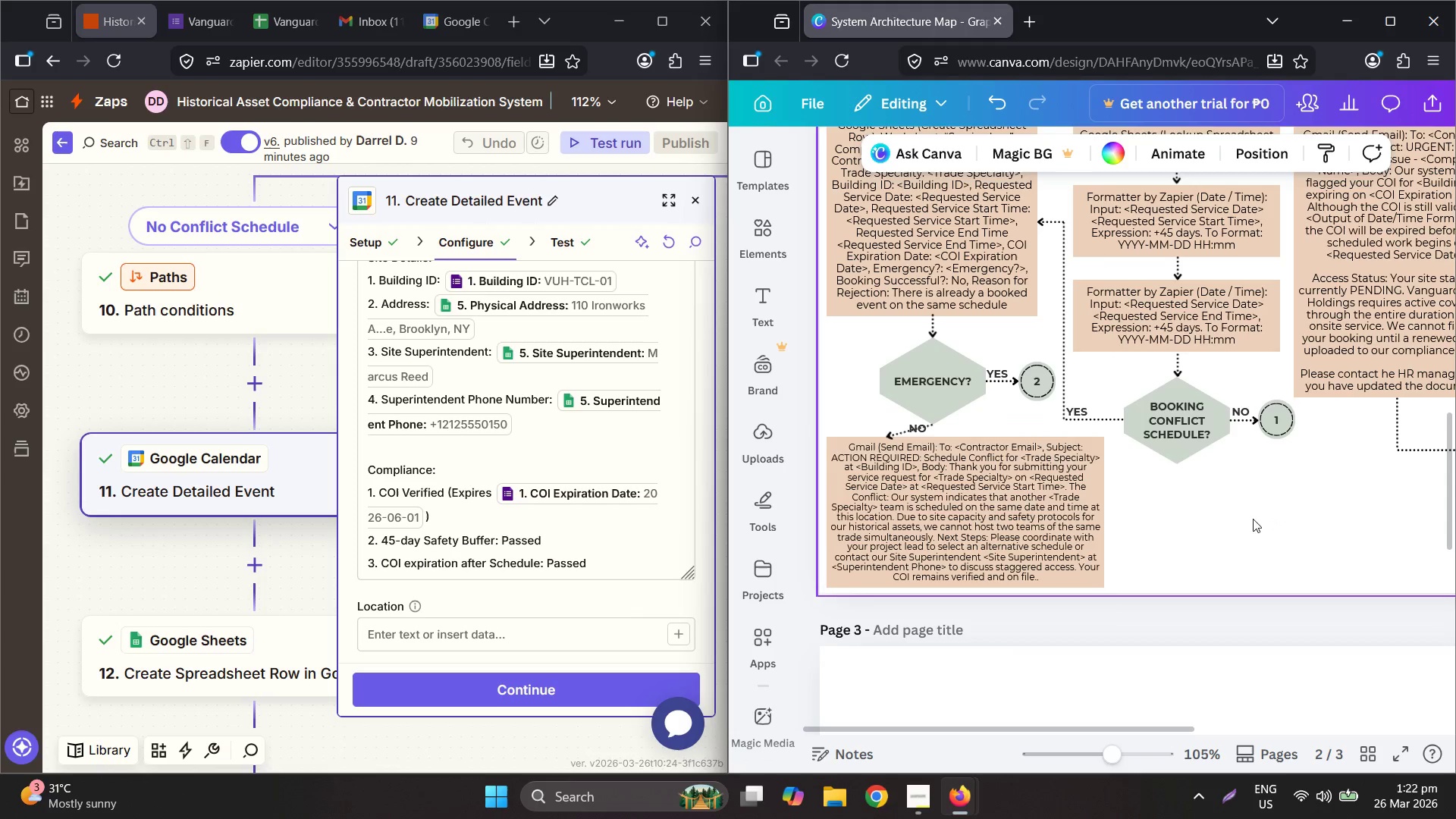 
hold_key(key=ControlLeft, duration=0.66)
scroll: coordinate [921, 415], scroll_direction: up, amount: 7.0
 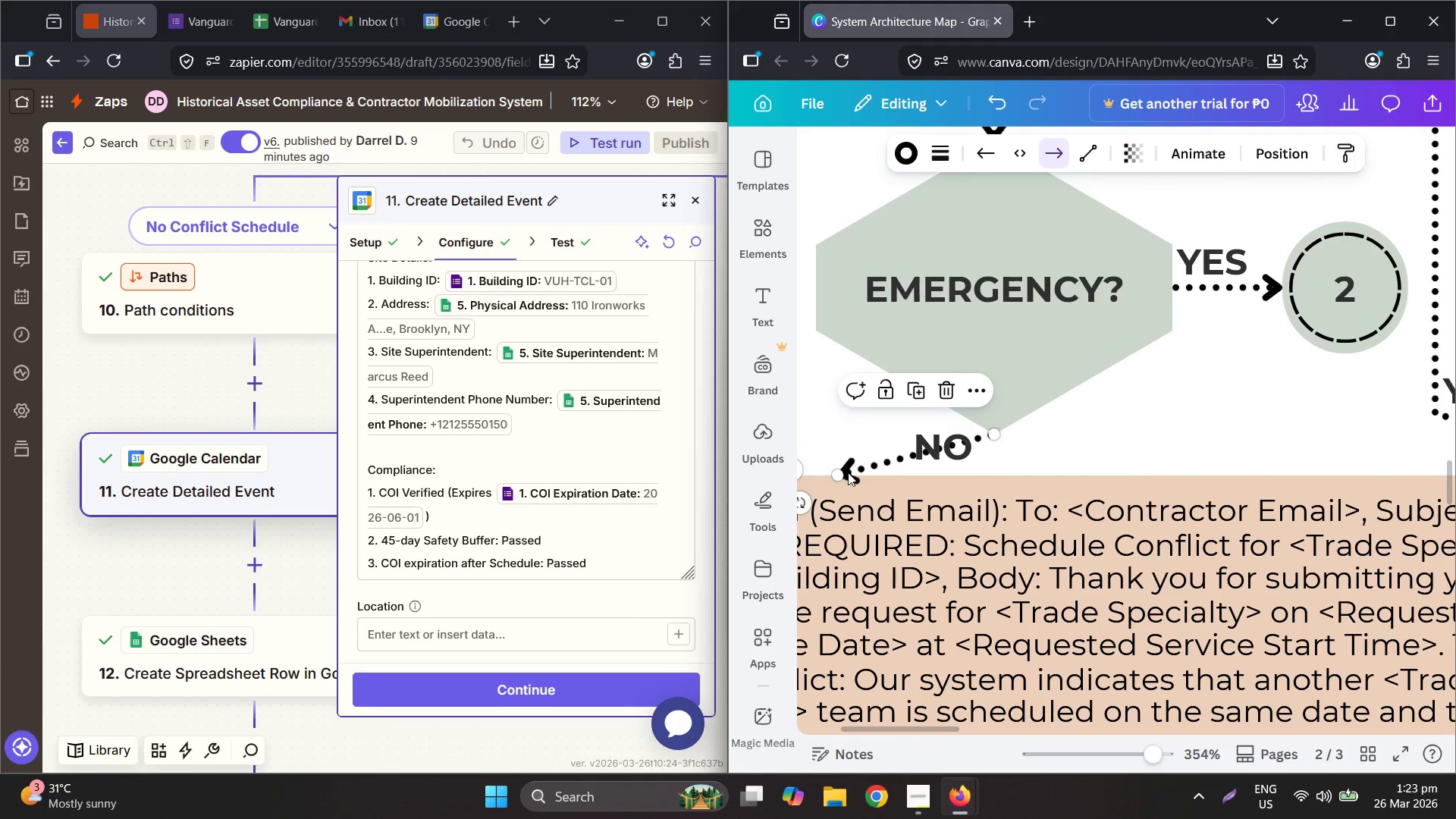 
left_click_drag(start_coordinate=[846, 469], to_coordinate=[948, 472])
 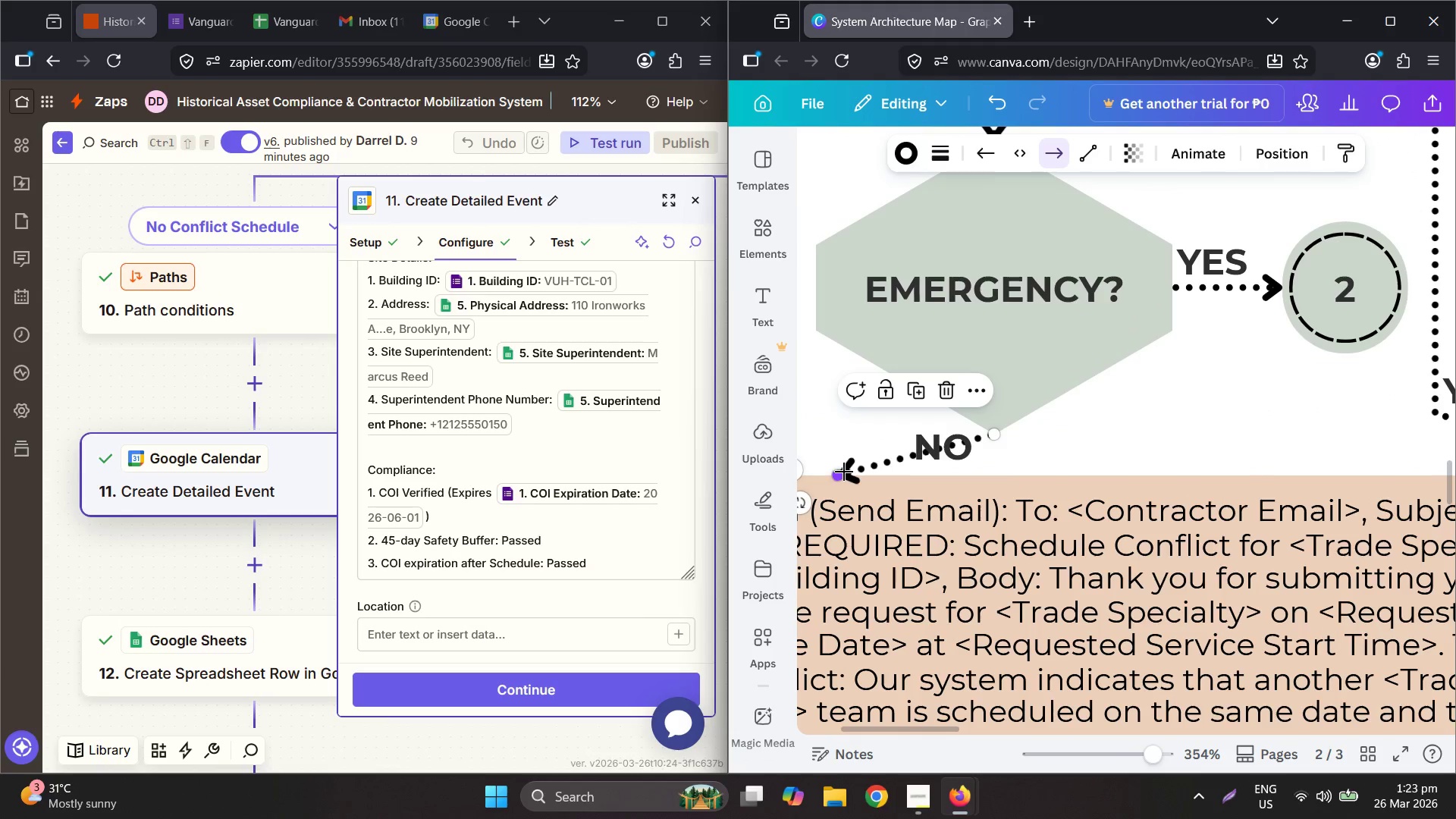 
left_click_drag(start_coordinate=[837, 475], to_coordinate=[996, 479])
 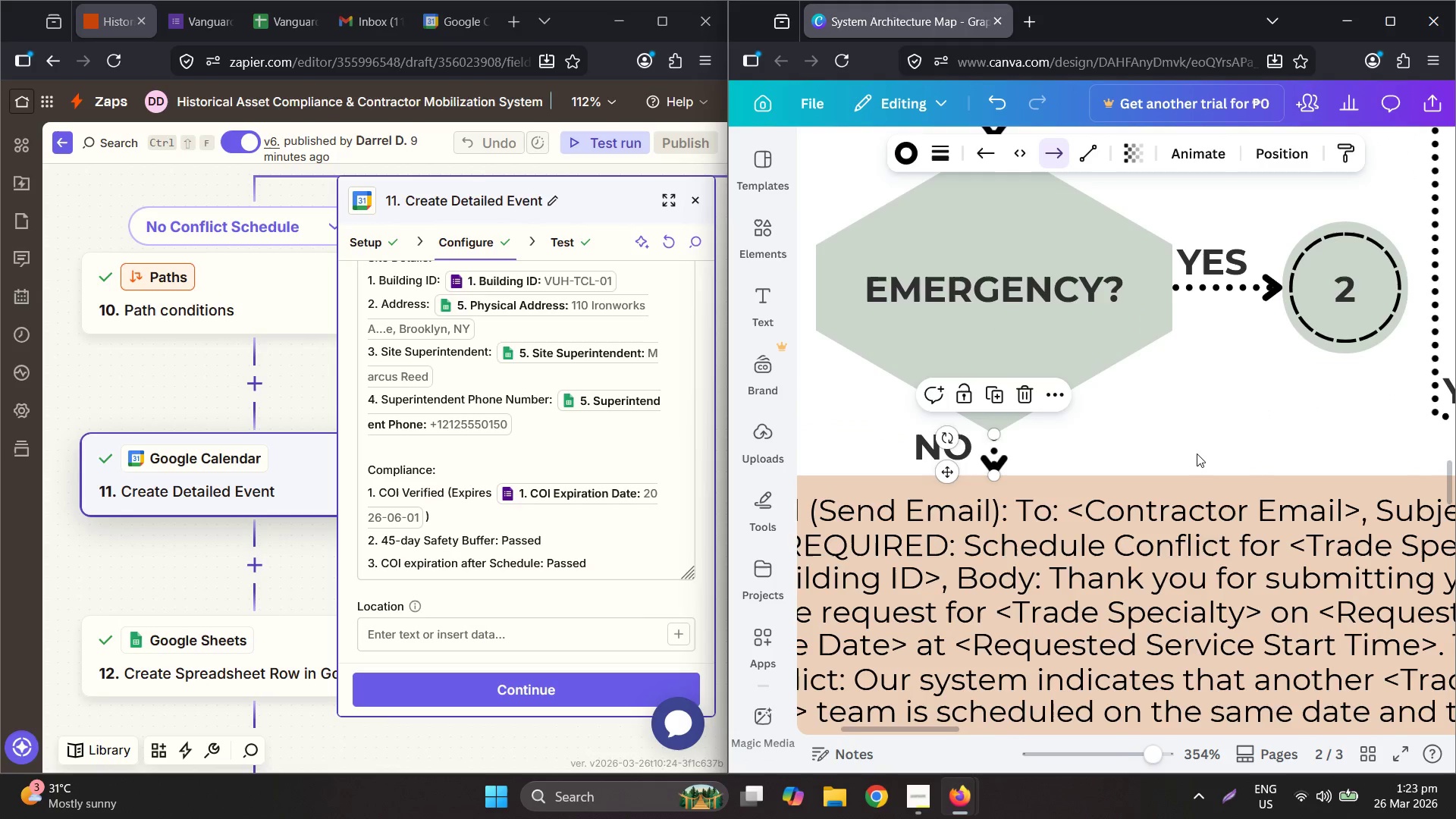 
hold_key(key=ControlLeft, duration=0.61)
scroll: coordinate [1204, 450], scroll_direction: down, amount: 5.0
 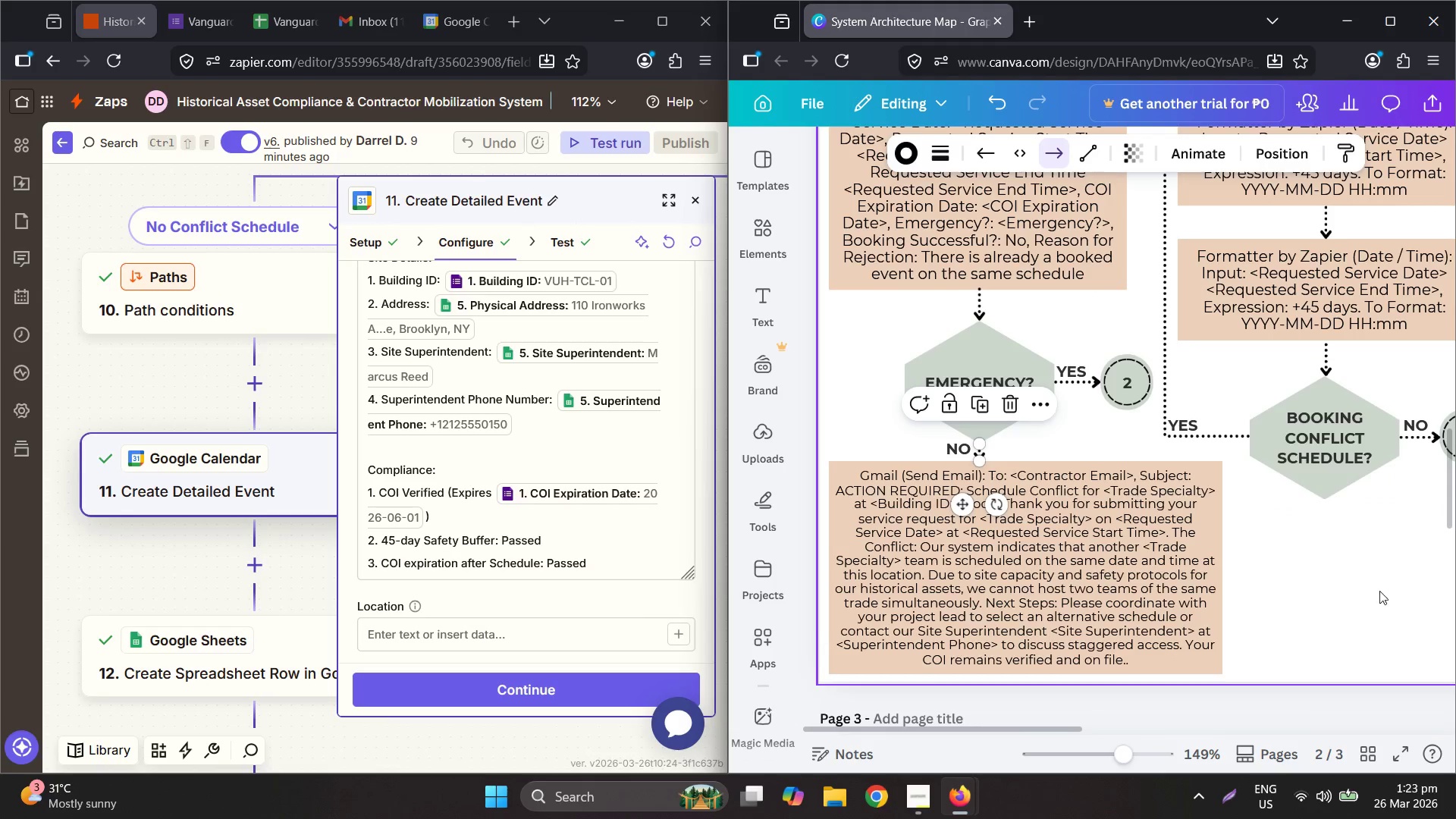 
left_click([1383, 593])
 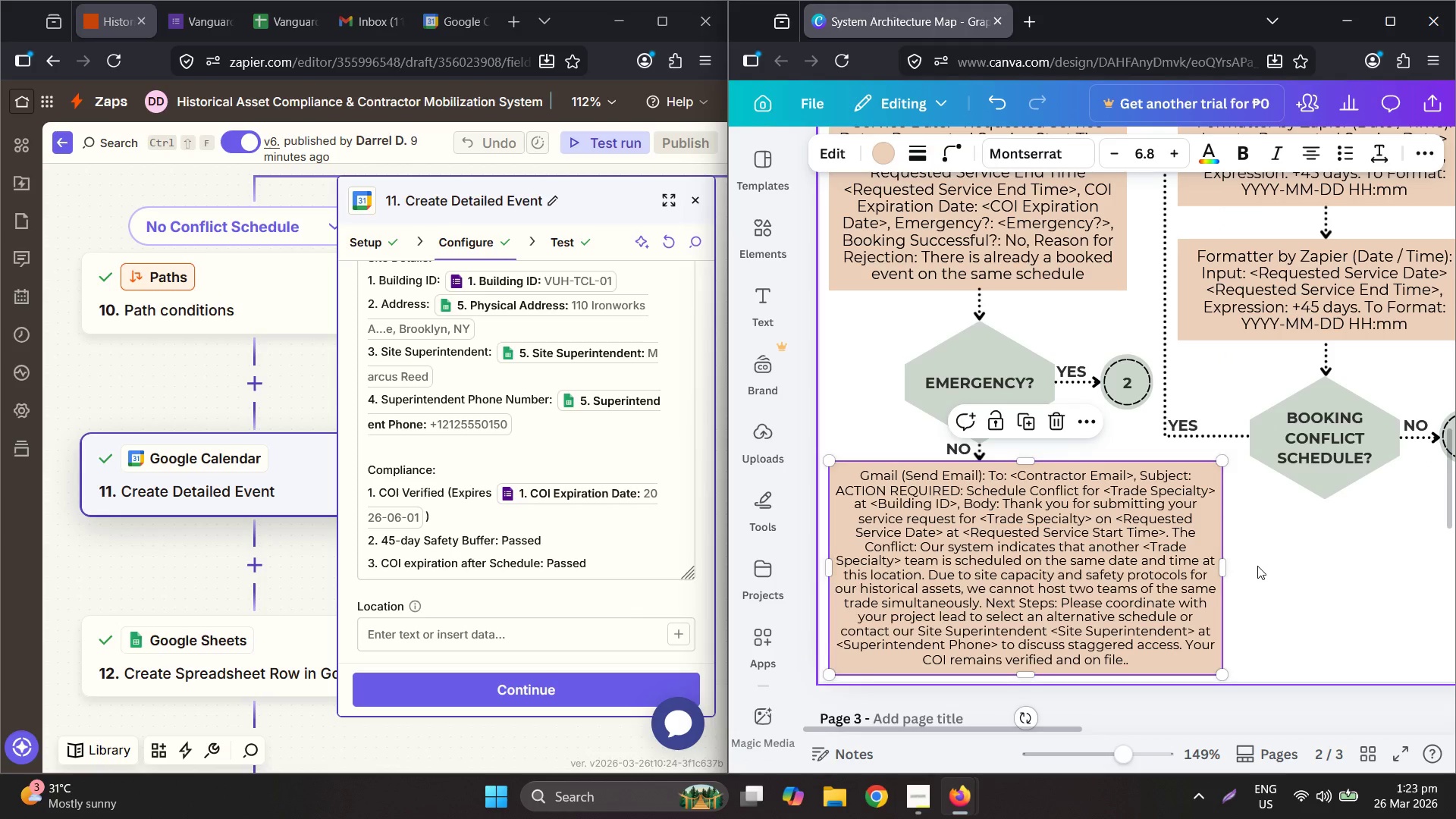 
left_click([1190, 593])
 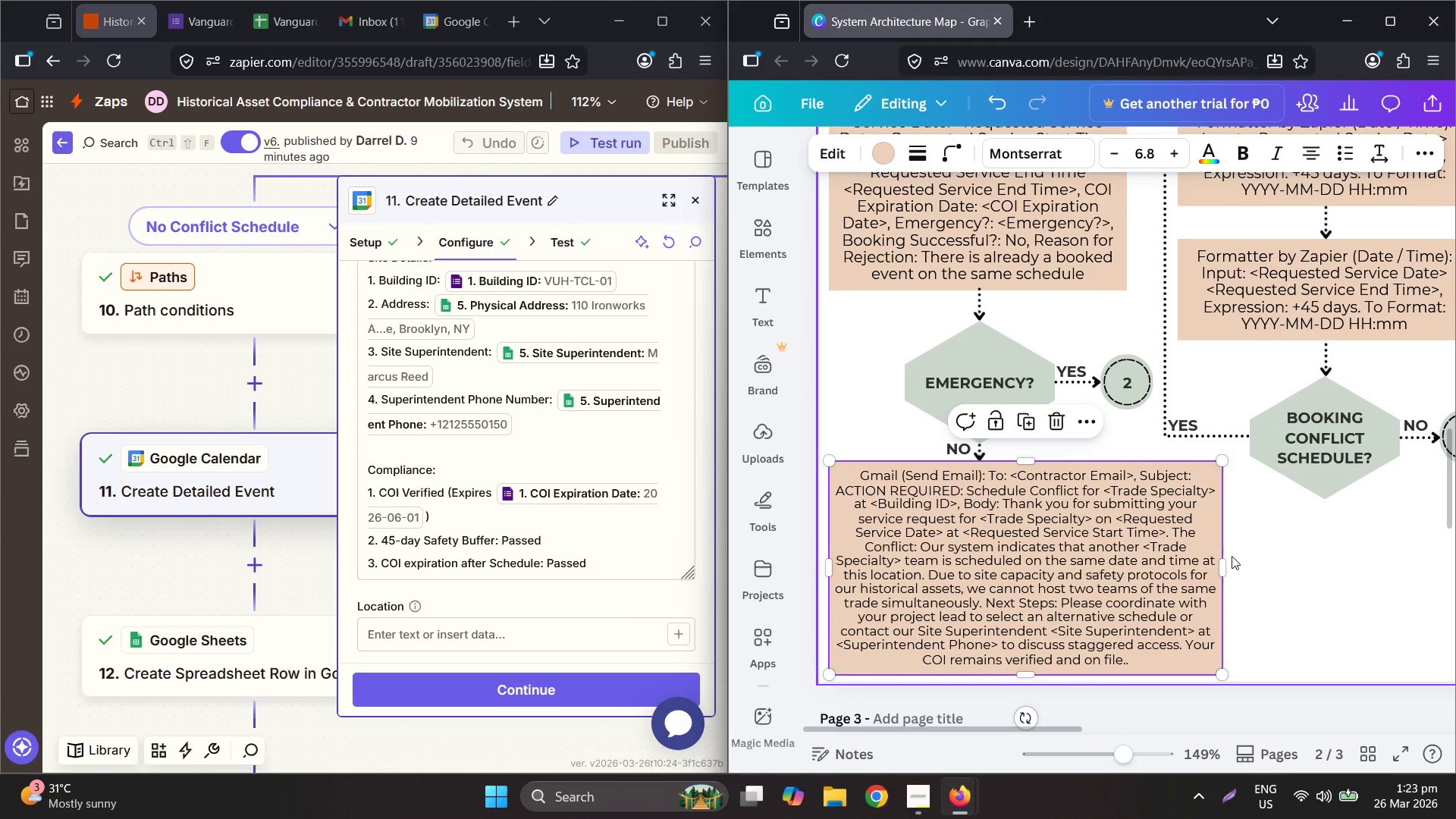 
left_click_drag(start_coordinate=[1221, 559], to_coordinate=[1219, 563])
 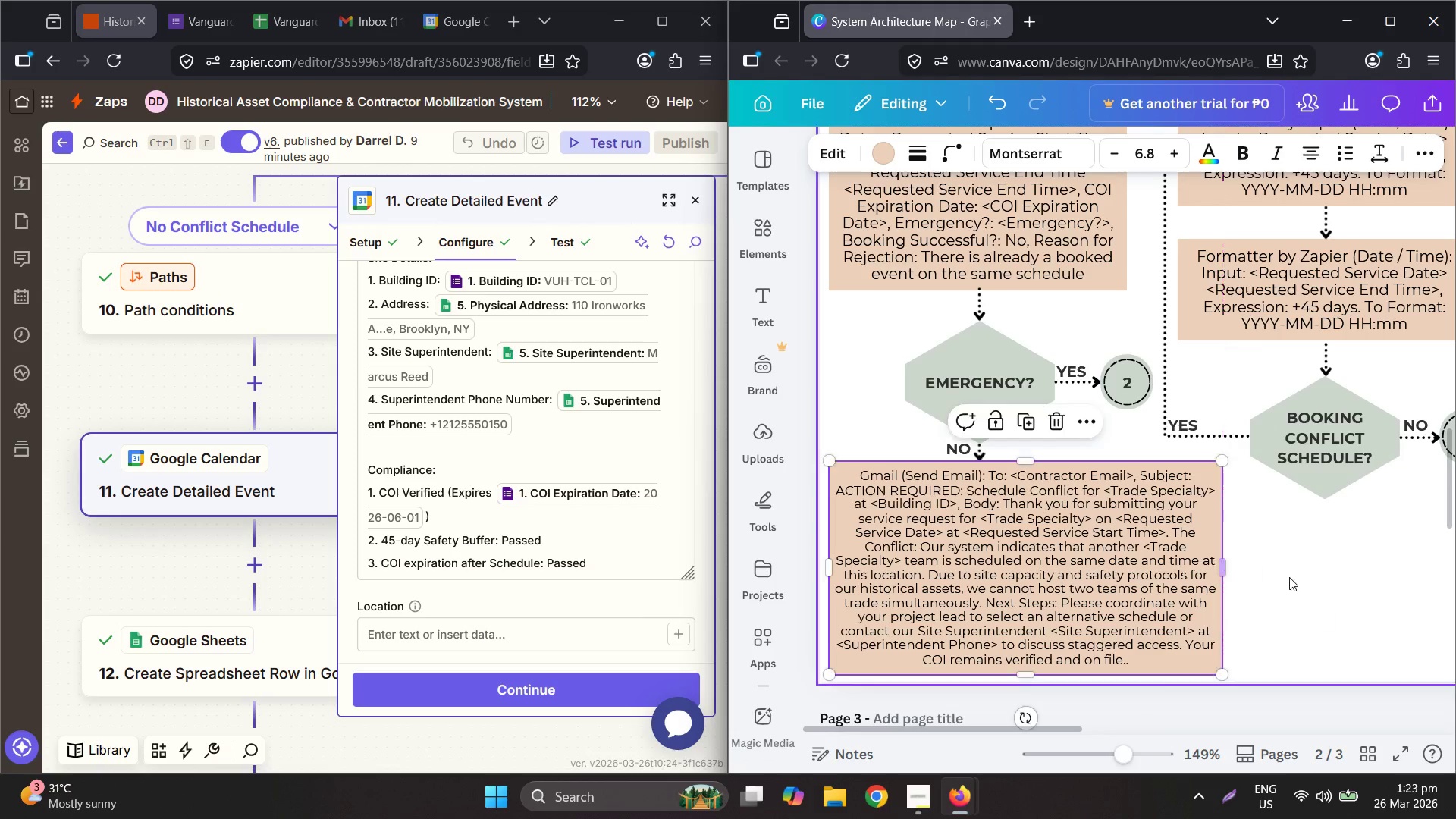 
left_click([1289, 577])
 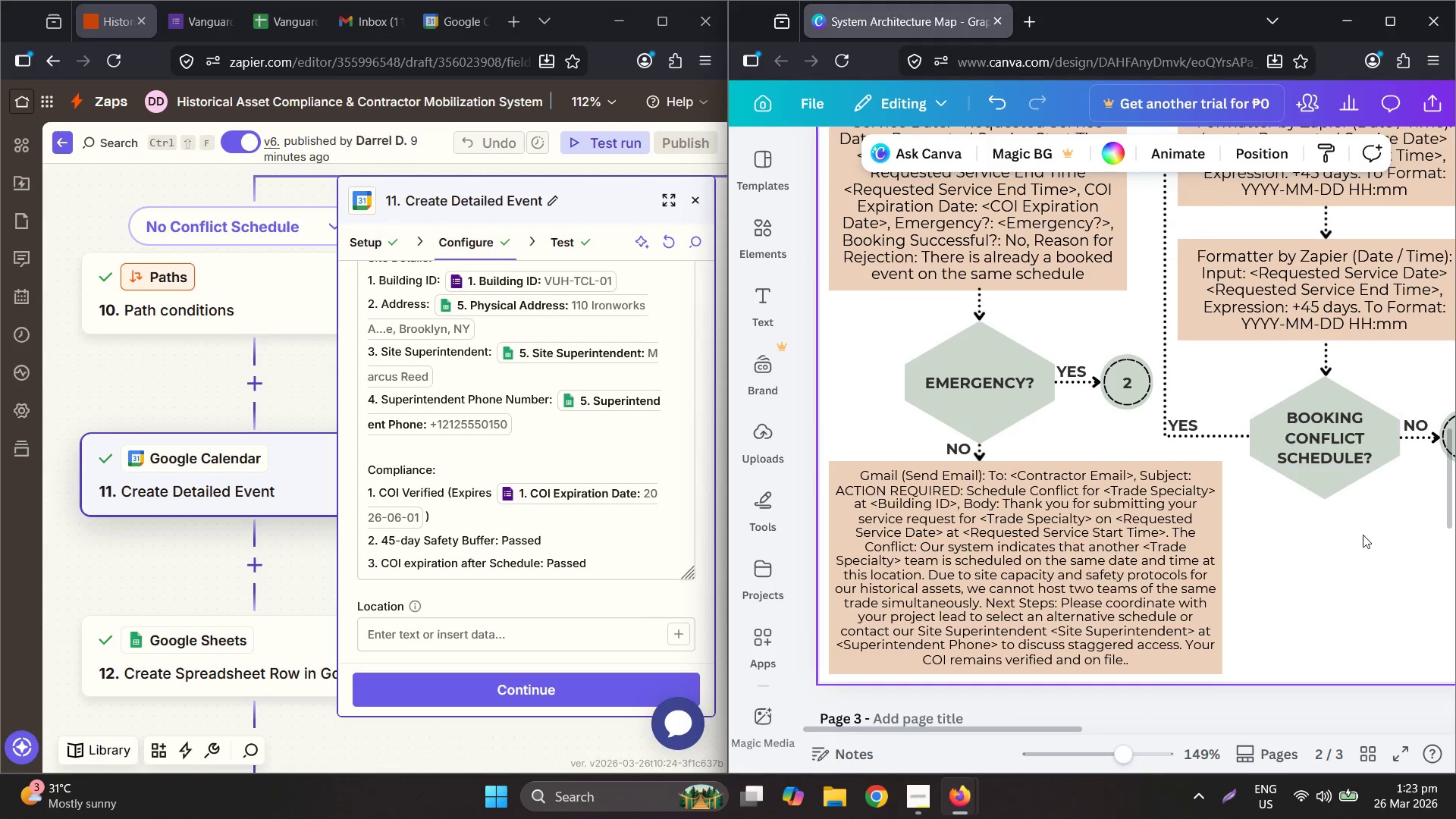 
hold_key(key=ControlLeft, duration=0.47)
scroll: coordinate [996, 523], scroll_direction: down, amount: 3.0
 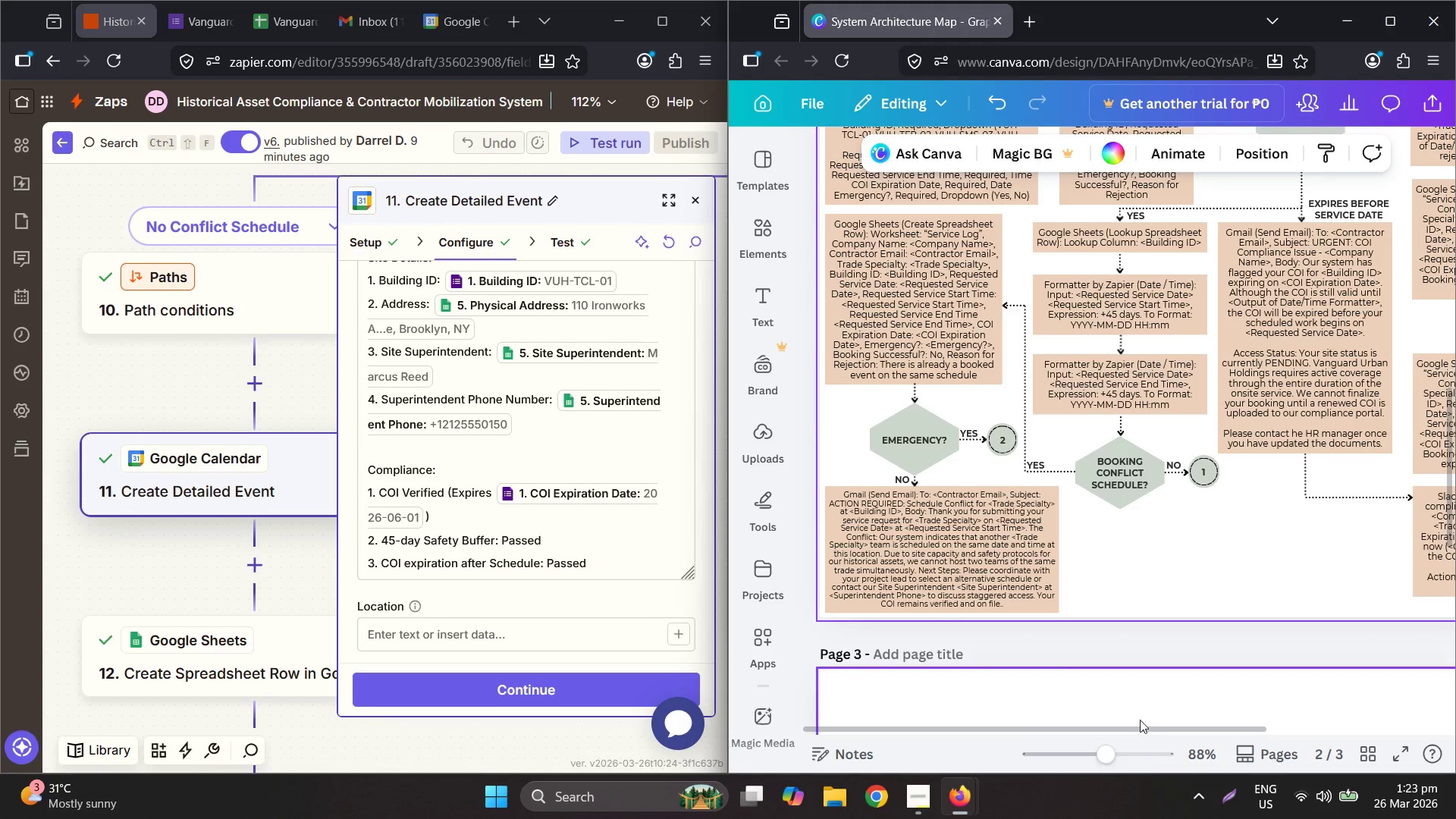 
left_click_drag(start_coordinate=[1132, 730], to_coordinate=[1309, 730])
 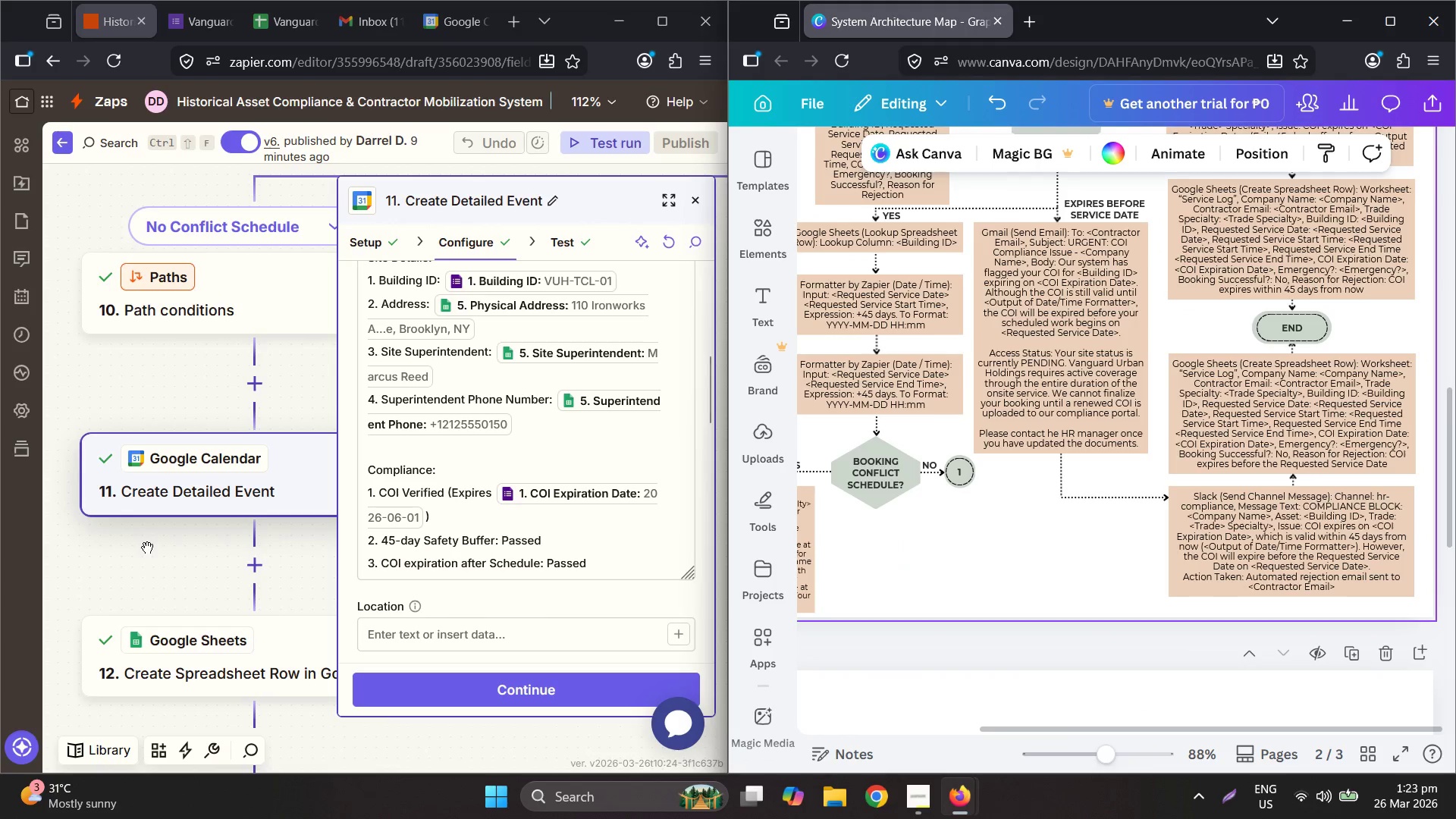 
scroll: coordinate [205, 538], scroll_direction: down, amount: 4.0
 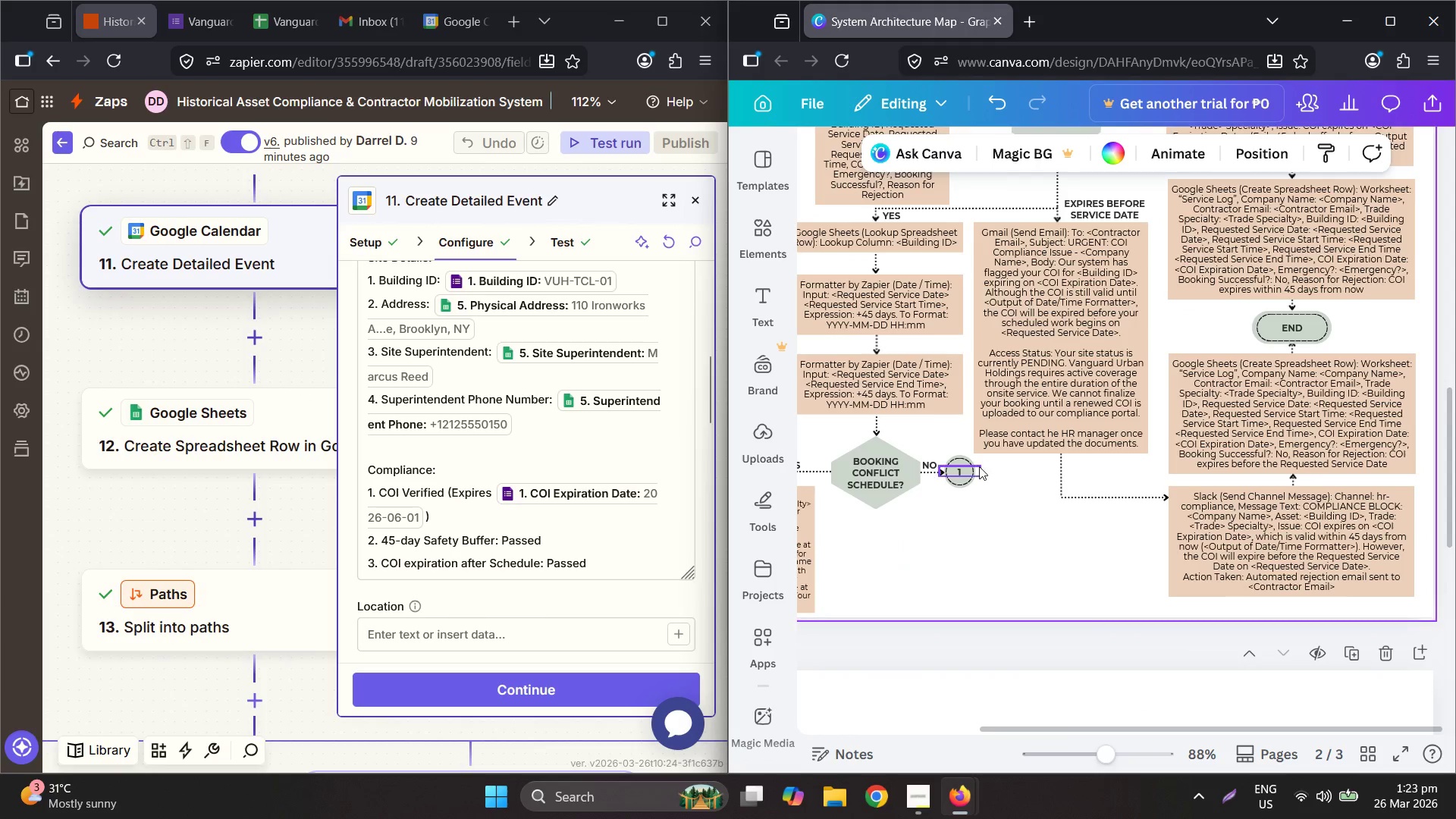 
left_click([969, 479])
 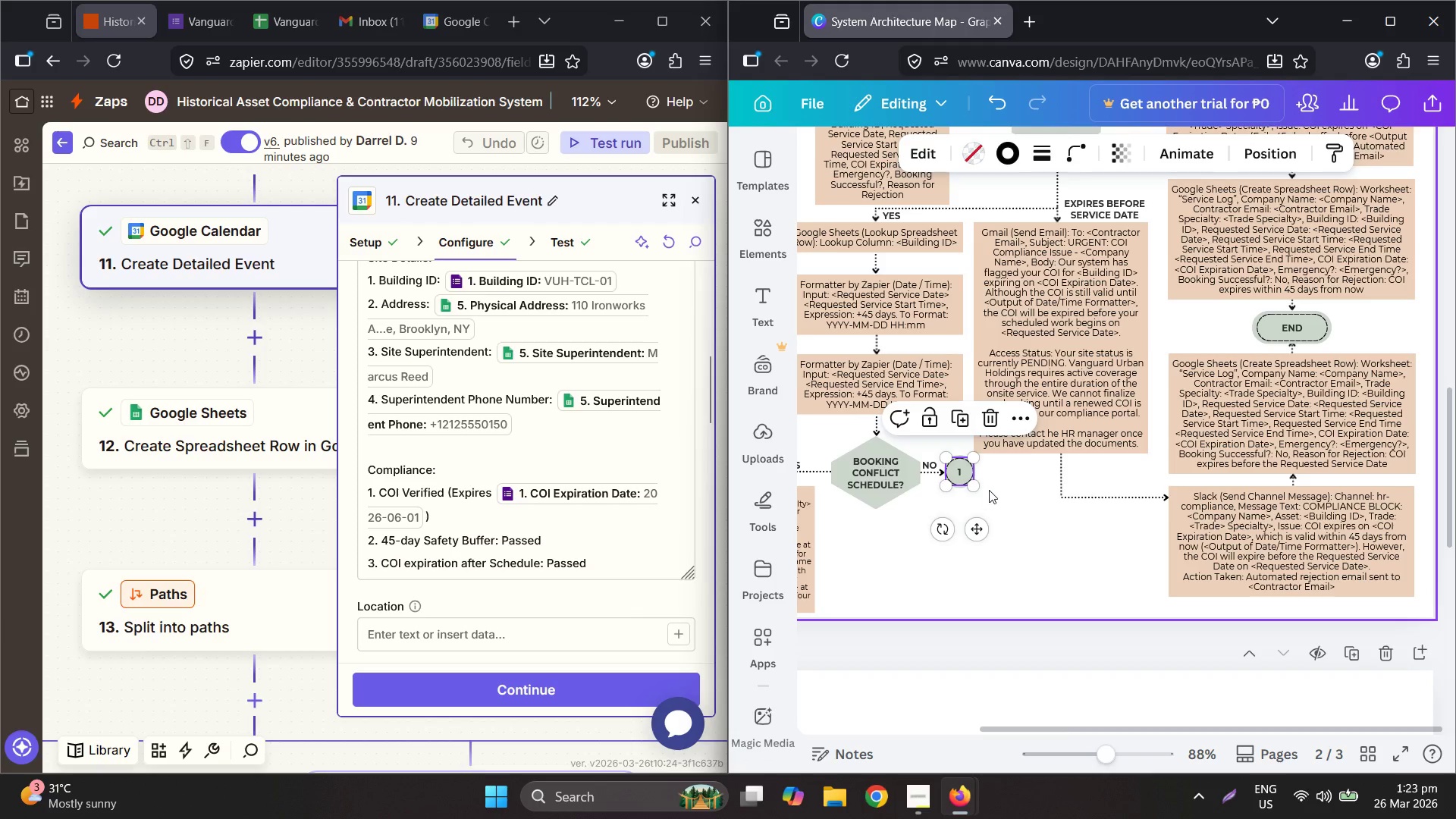 
left_click_drag(start_coordinate=[990, 489], to_coordinate=[966, 472])
 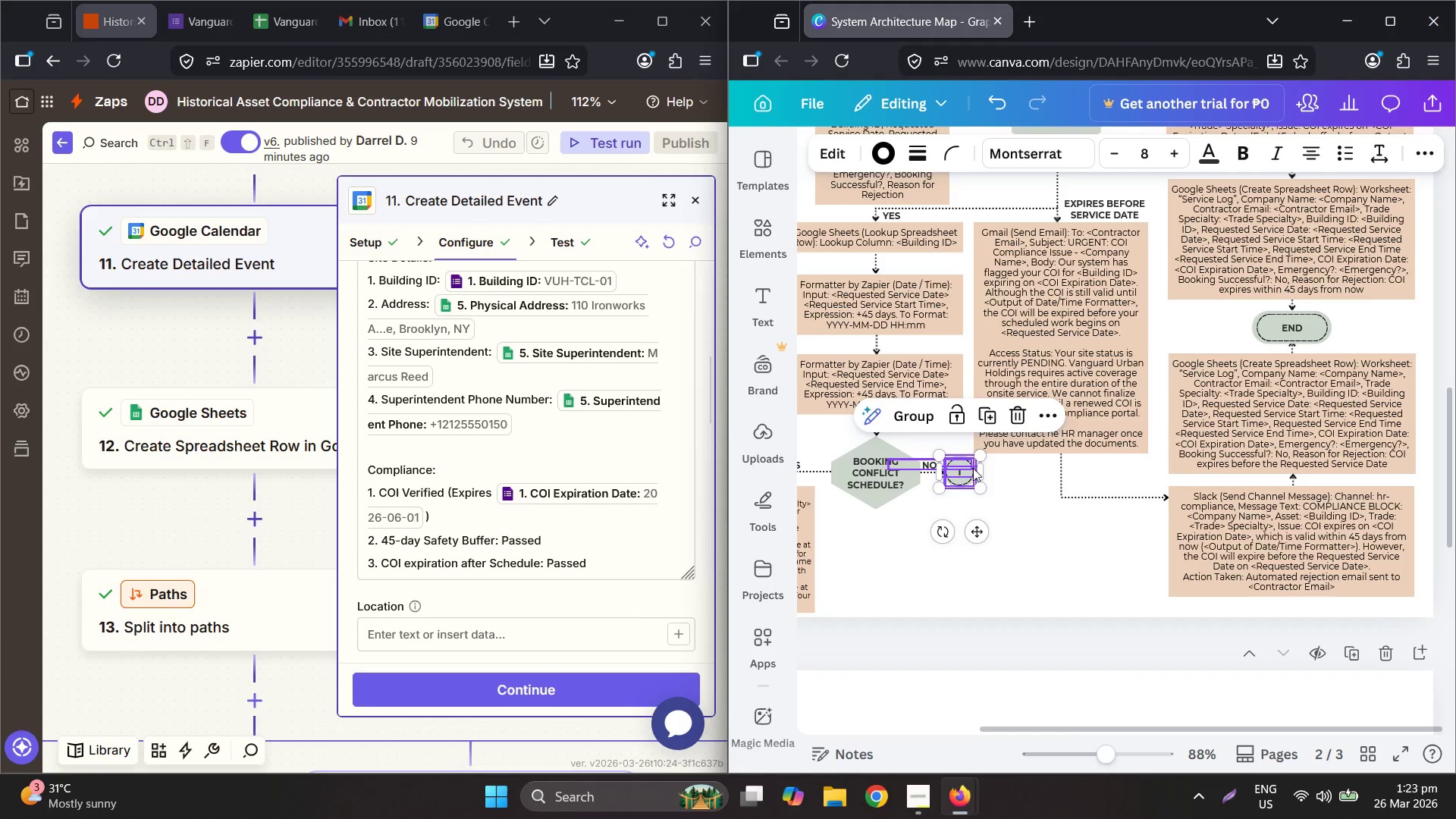 
left_click_drag(start_coordinate=[966, 468], to_coordinate=[1147, 591])
 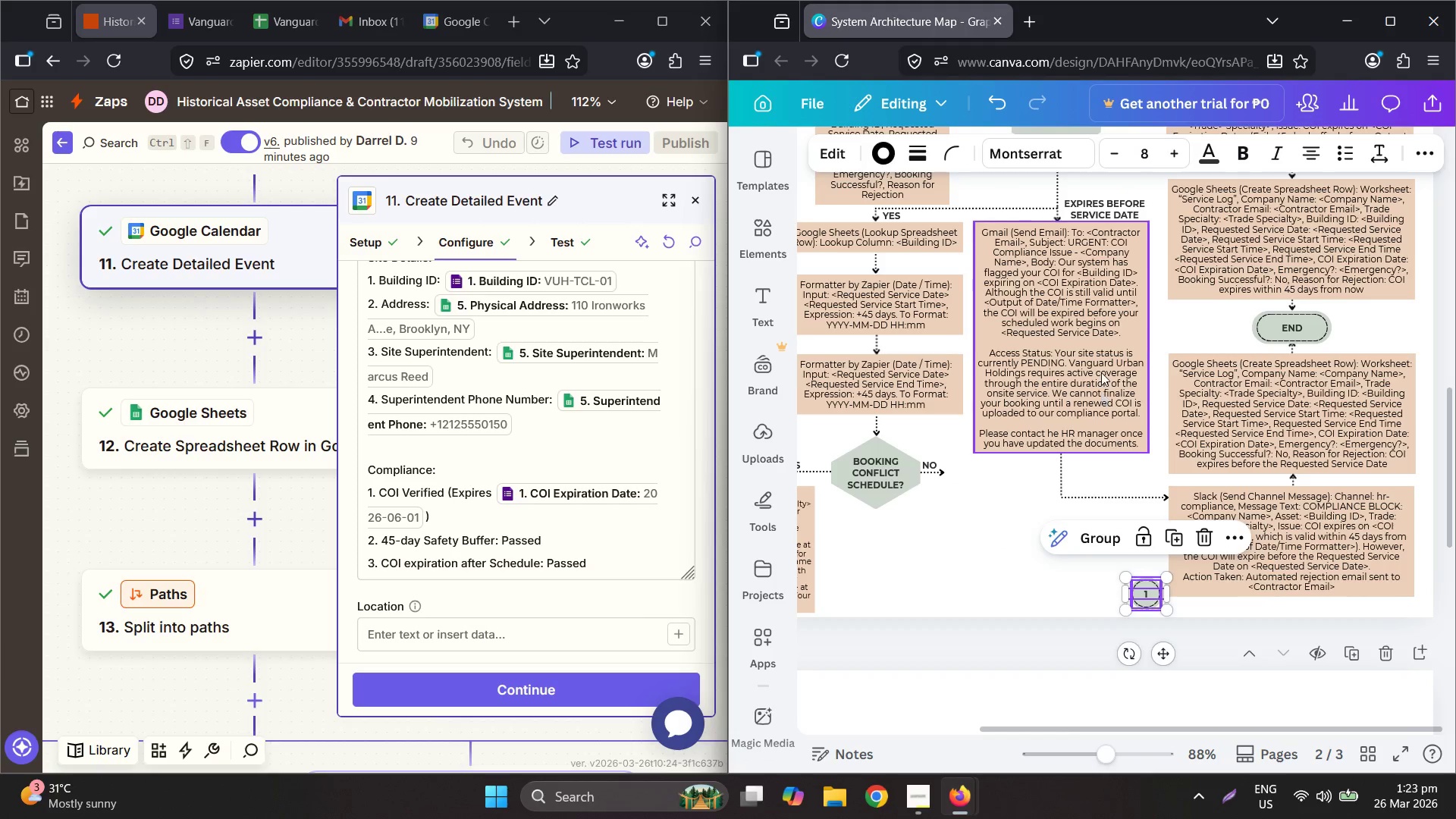 
left_click([1097, 365])
 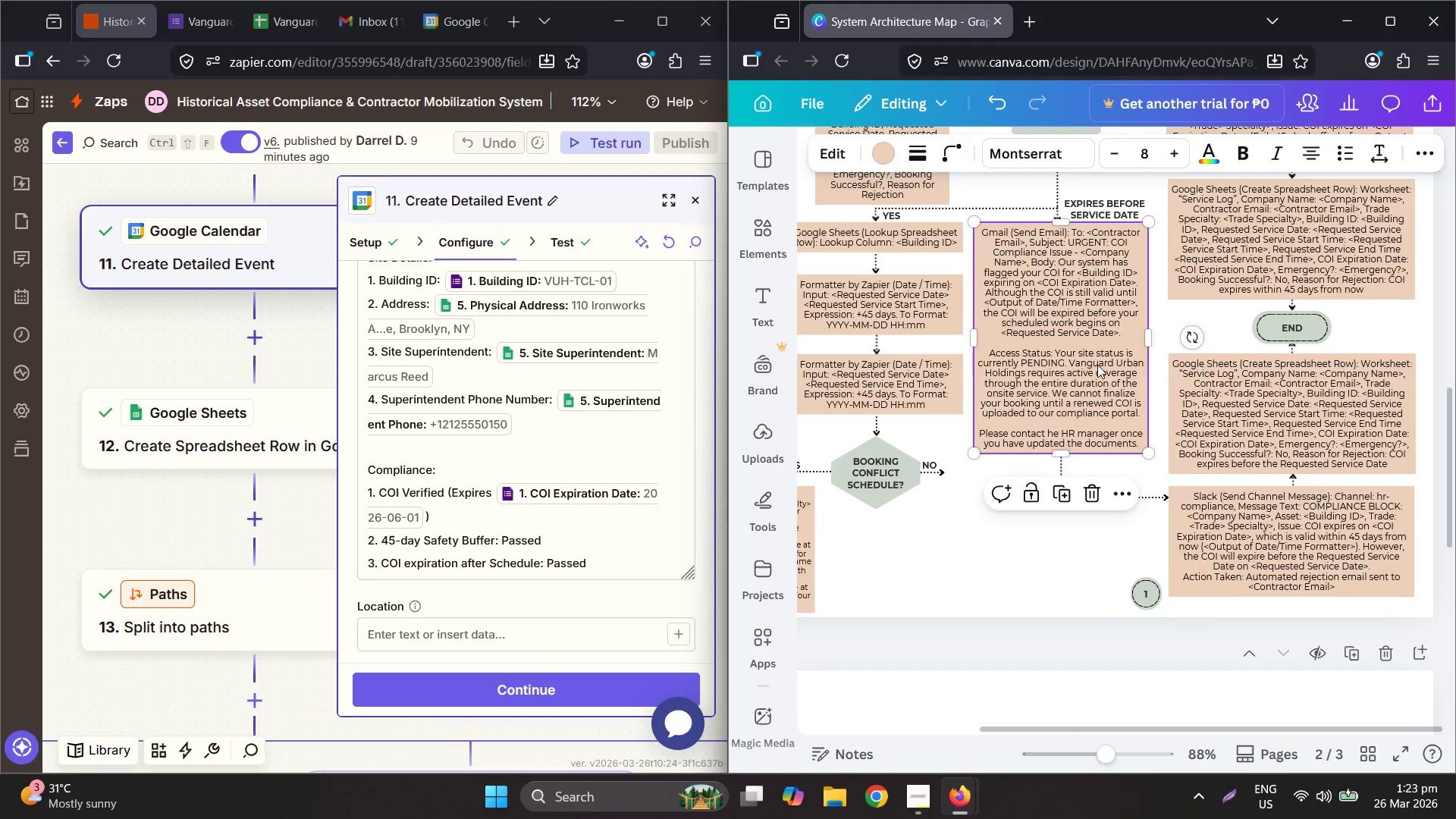 
key(Control+C)
 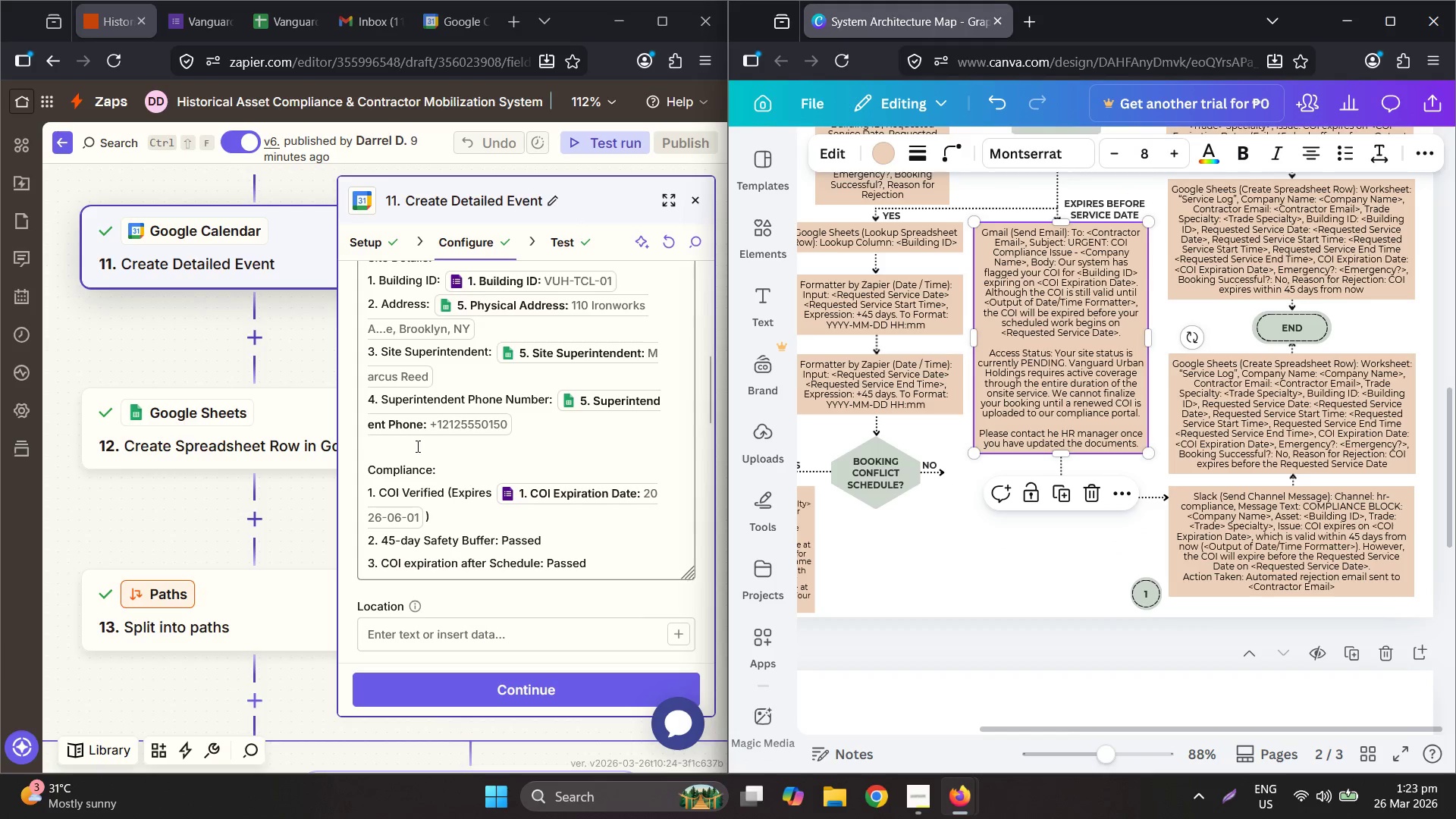 
scroll: coordinate [463, 462], scroll_direction: up, amount: 2.0
 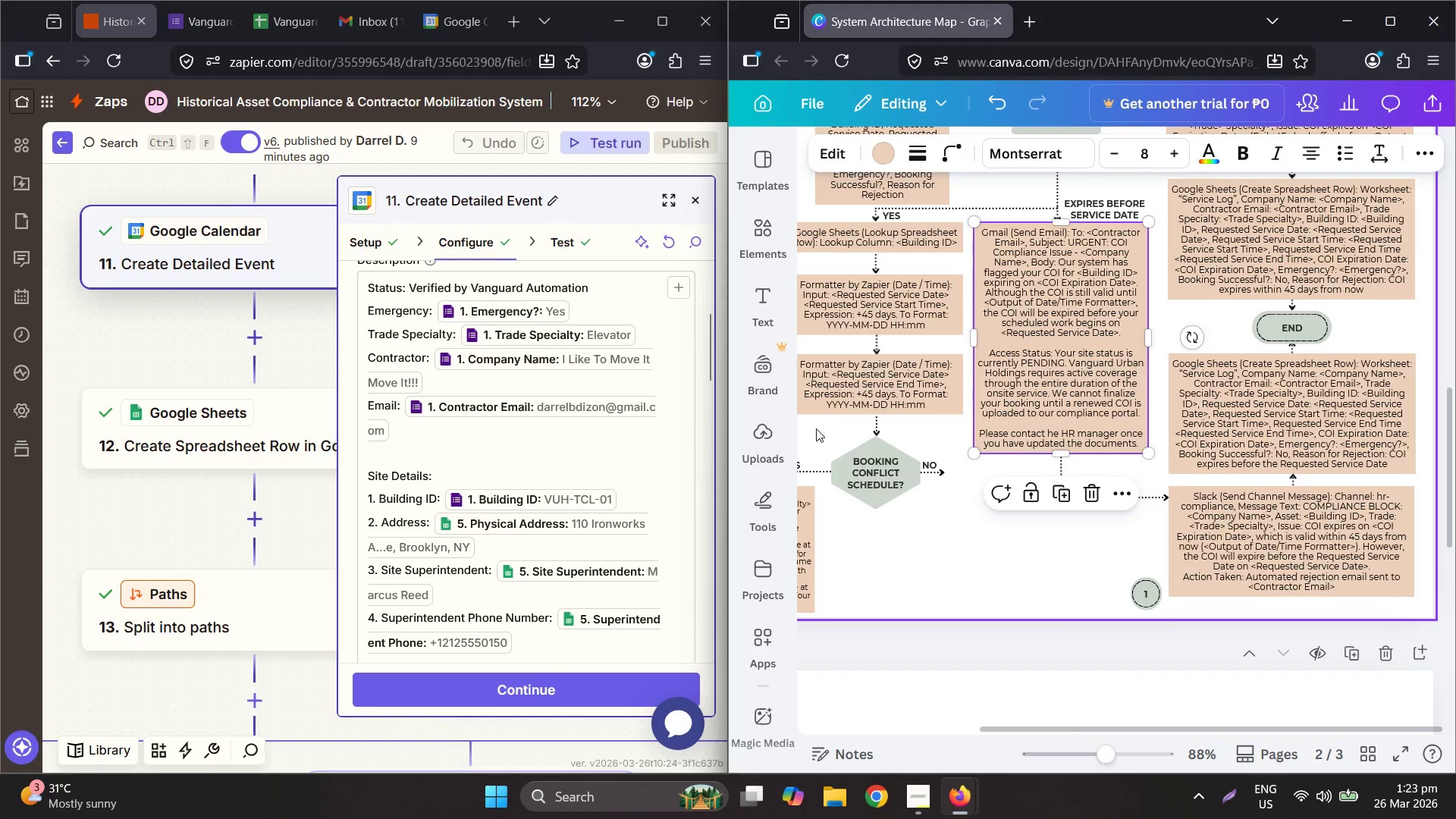 
scroll: coordinate [474, 466], scroll_direction: down, amount: 3.0
 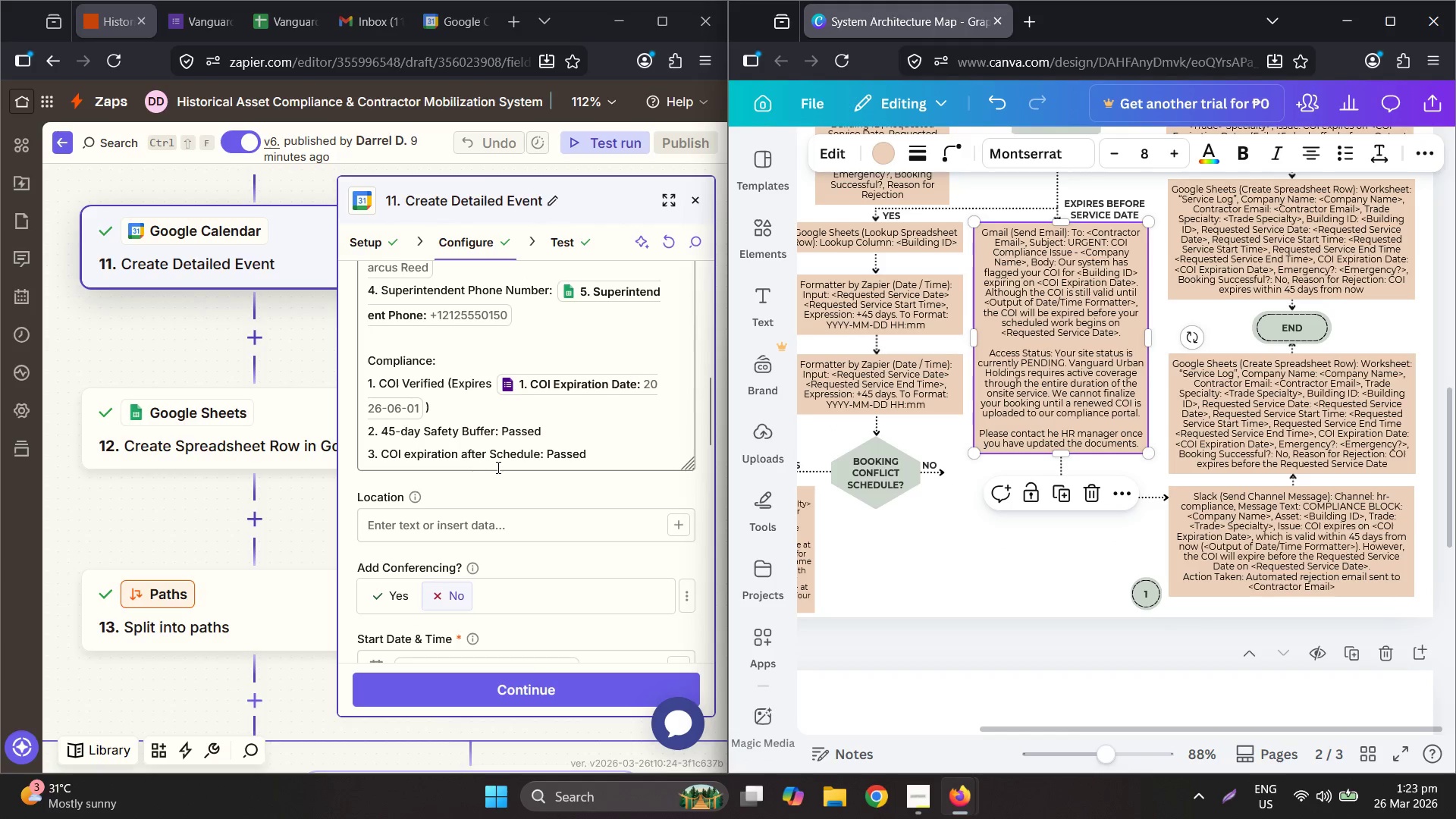 
hold_key(key=ControlLeft, duration=1.5)
 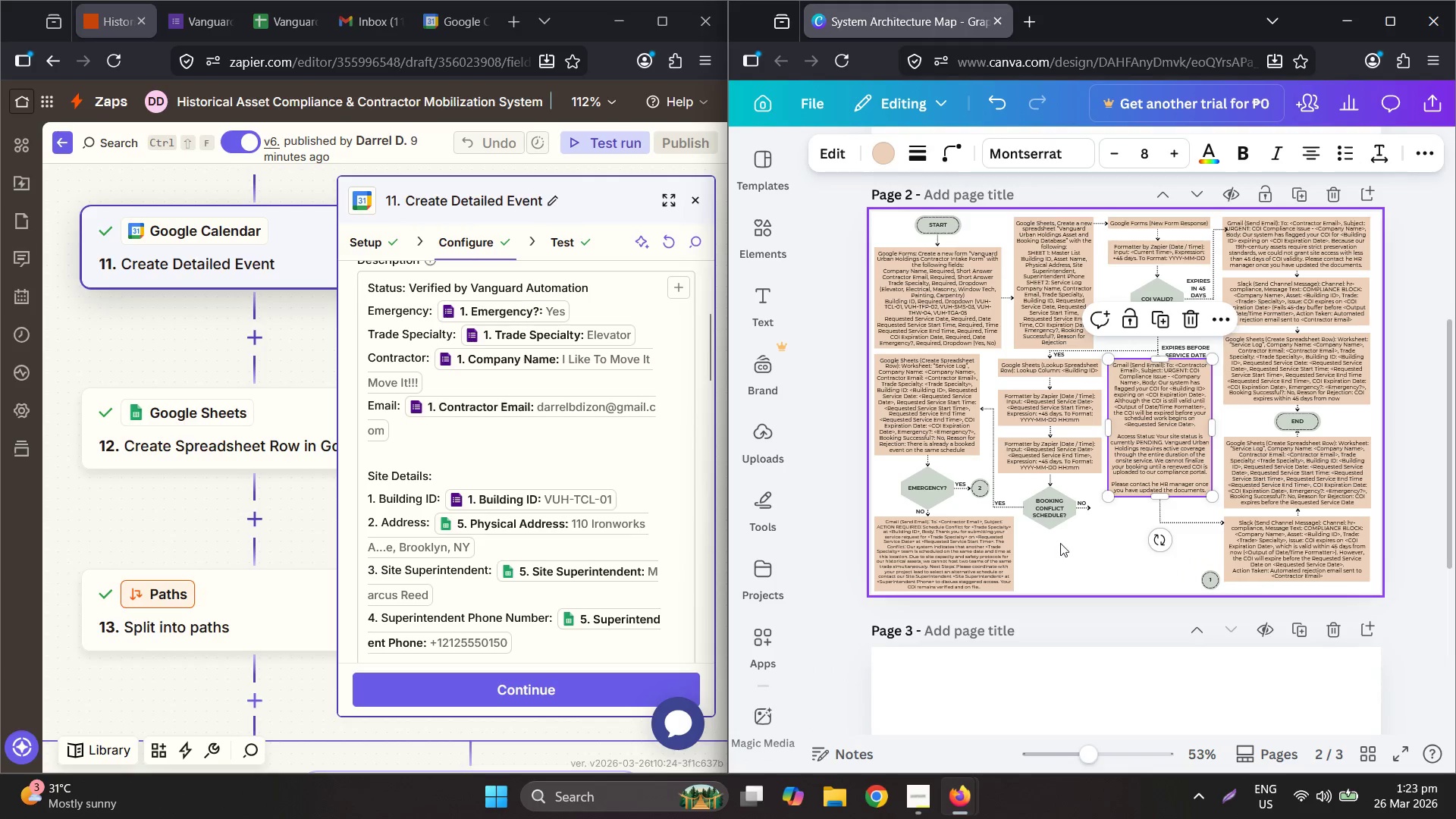 
scroll: coordinate [513, 469], scroll_direction: up, amount: 3.0
 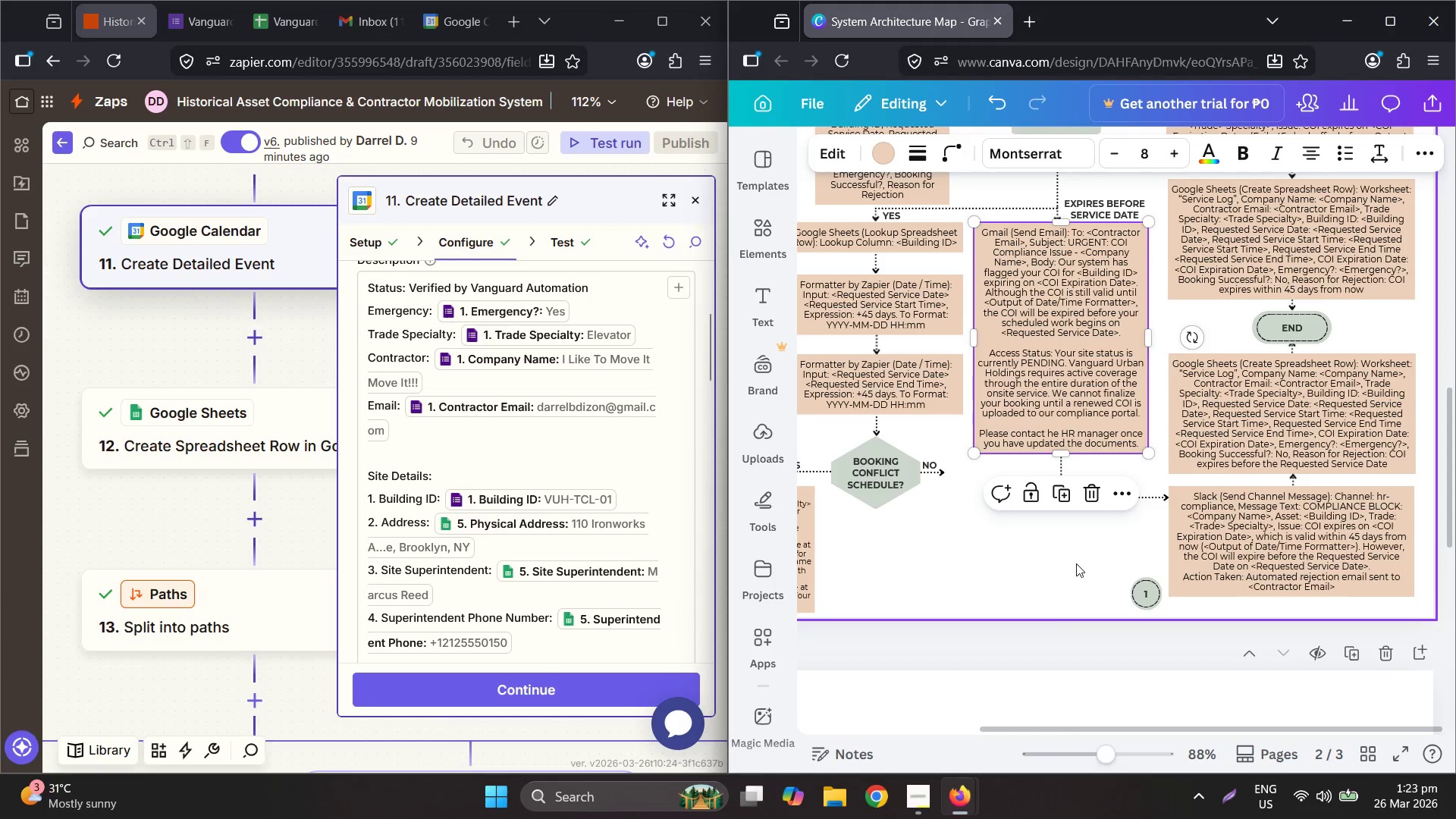 
scroll: coordinate [1078, 560], scroll_direction: down, amount: 3.0
 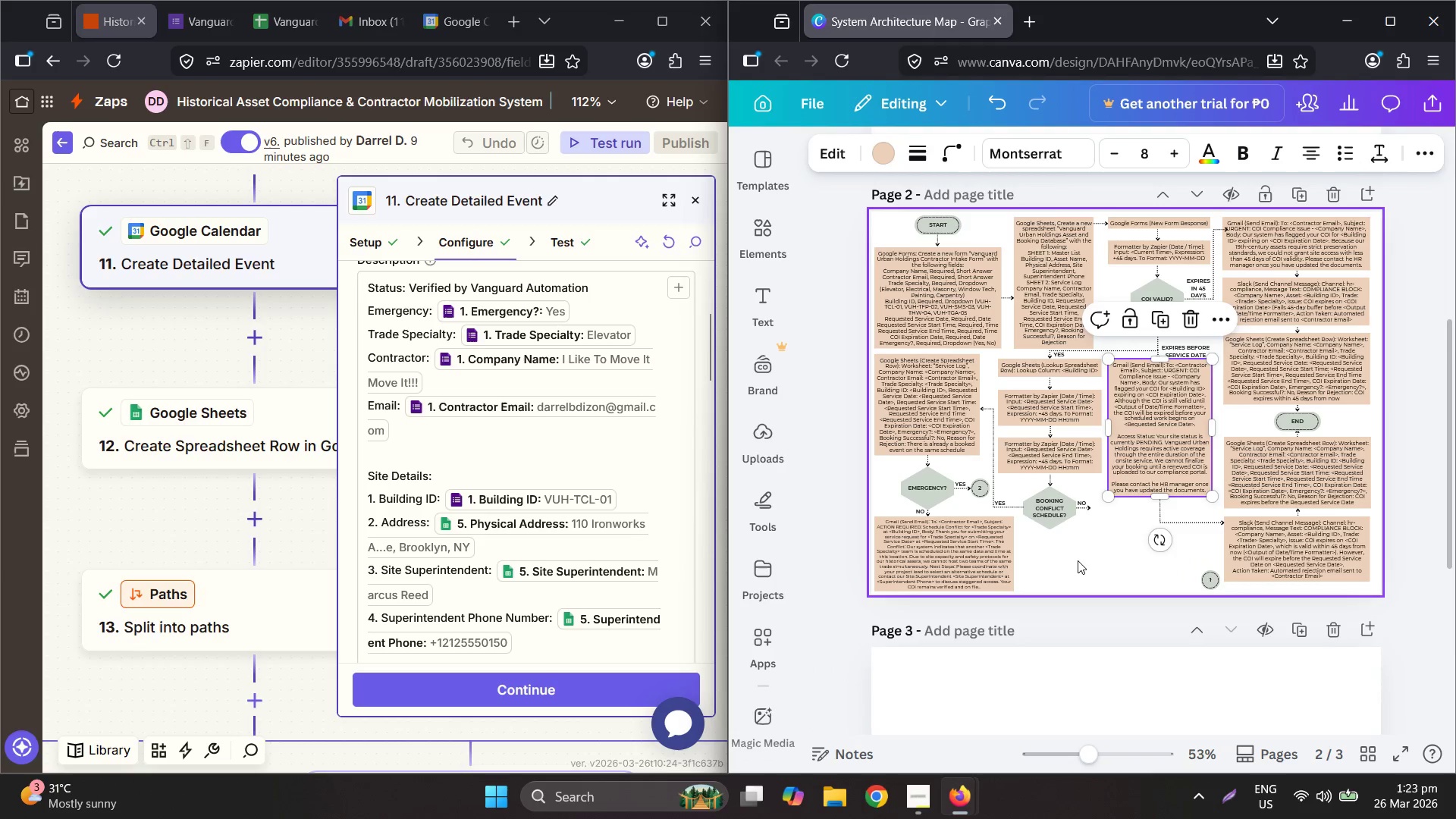 
hold_key(key=ControlLeft, duration=1.52)
 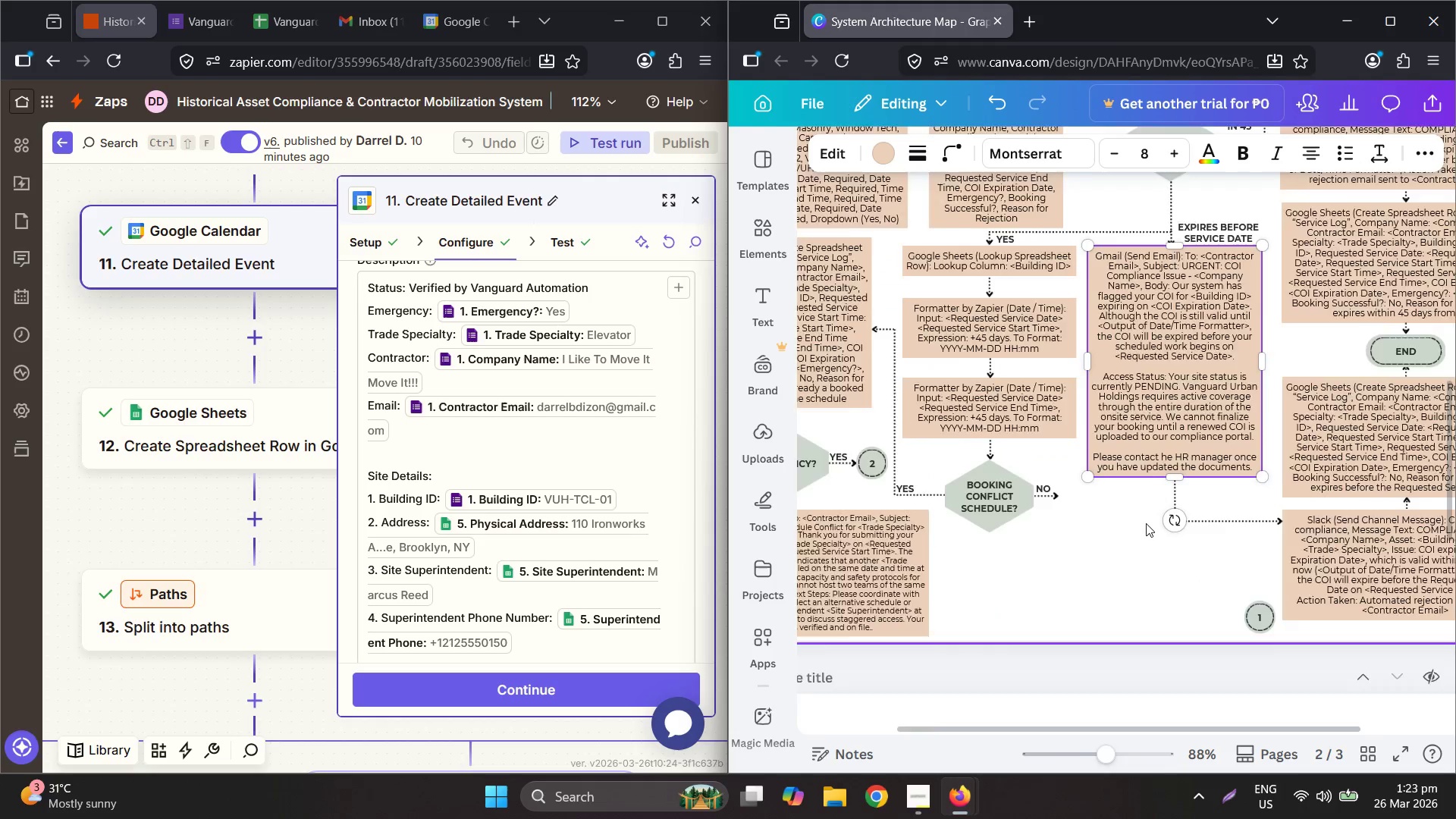 
hold_key(key=ControlLeft, duration=1.19)
scroll: coordinate [1146, 523], scroll_direction: up, amount: 4.0
 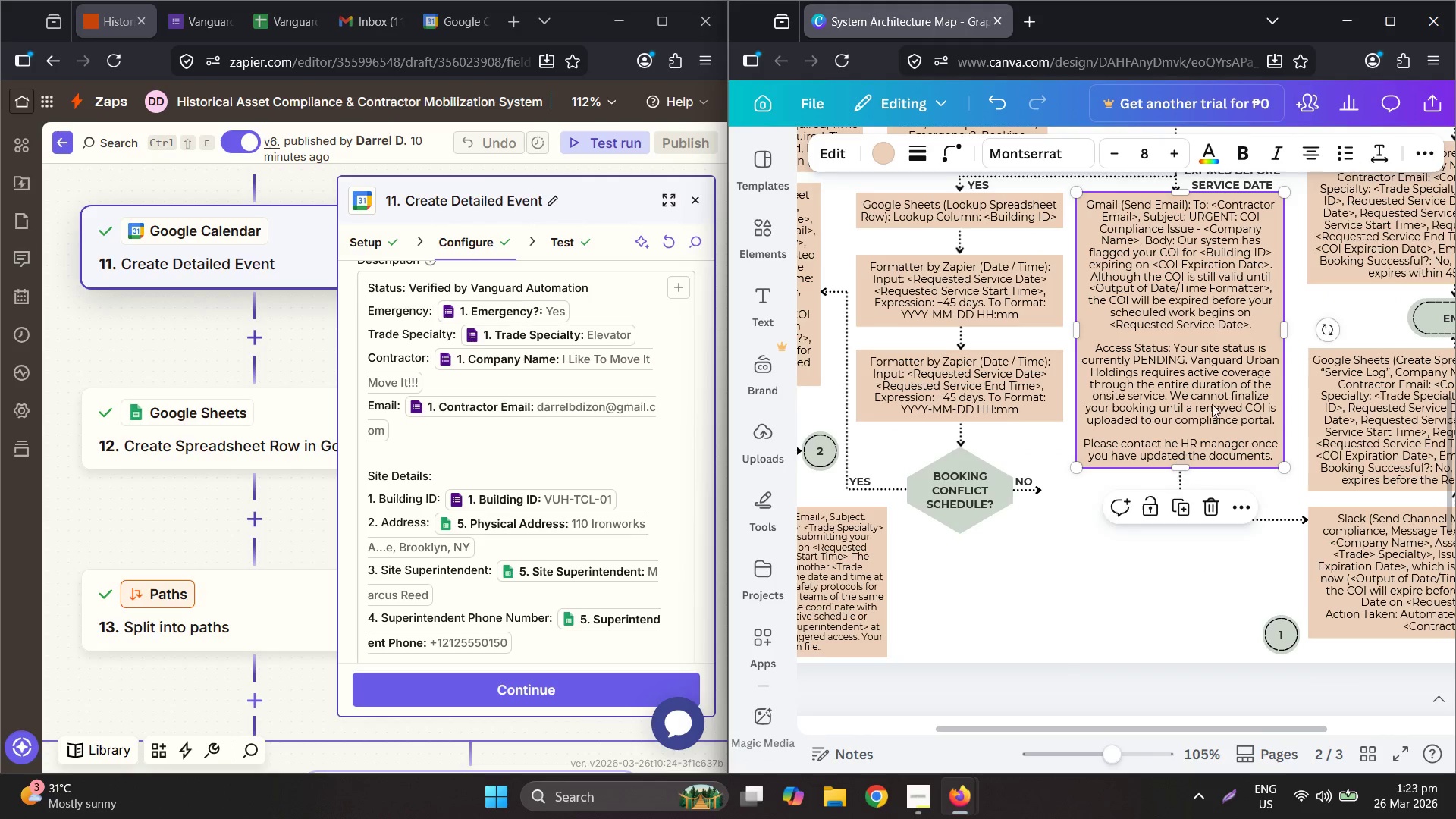 
left_click([1222, 384])
 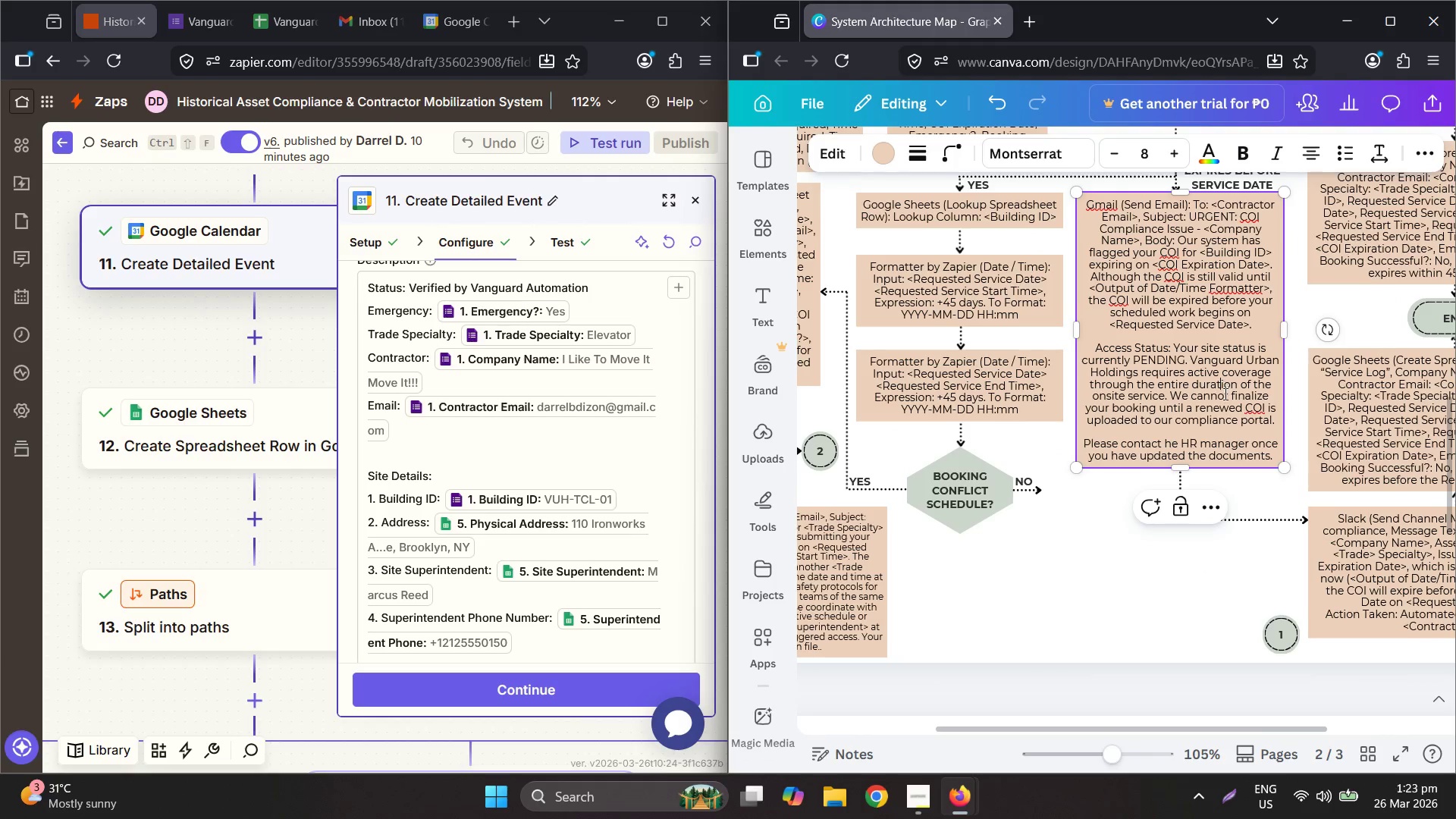 
scroll: coordinate [1225, 394], scroll_direction: up, amount: 2.0
 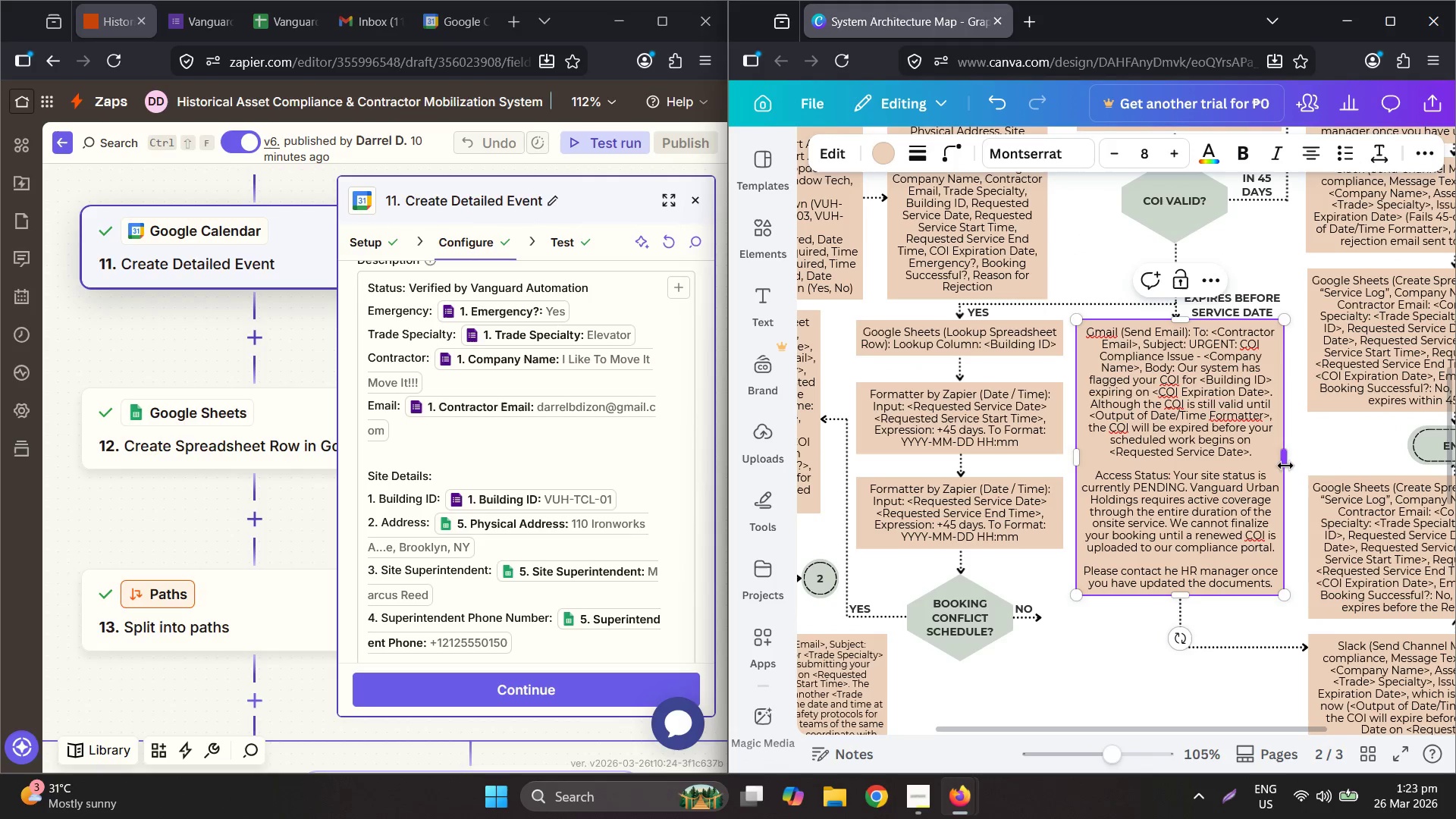 
left_click_drag(start_coordinate=[1285, 465], to_coordinate=[1301, 466])
 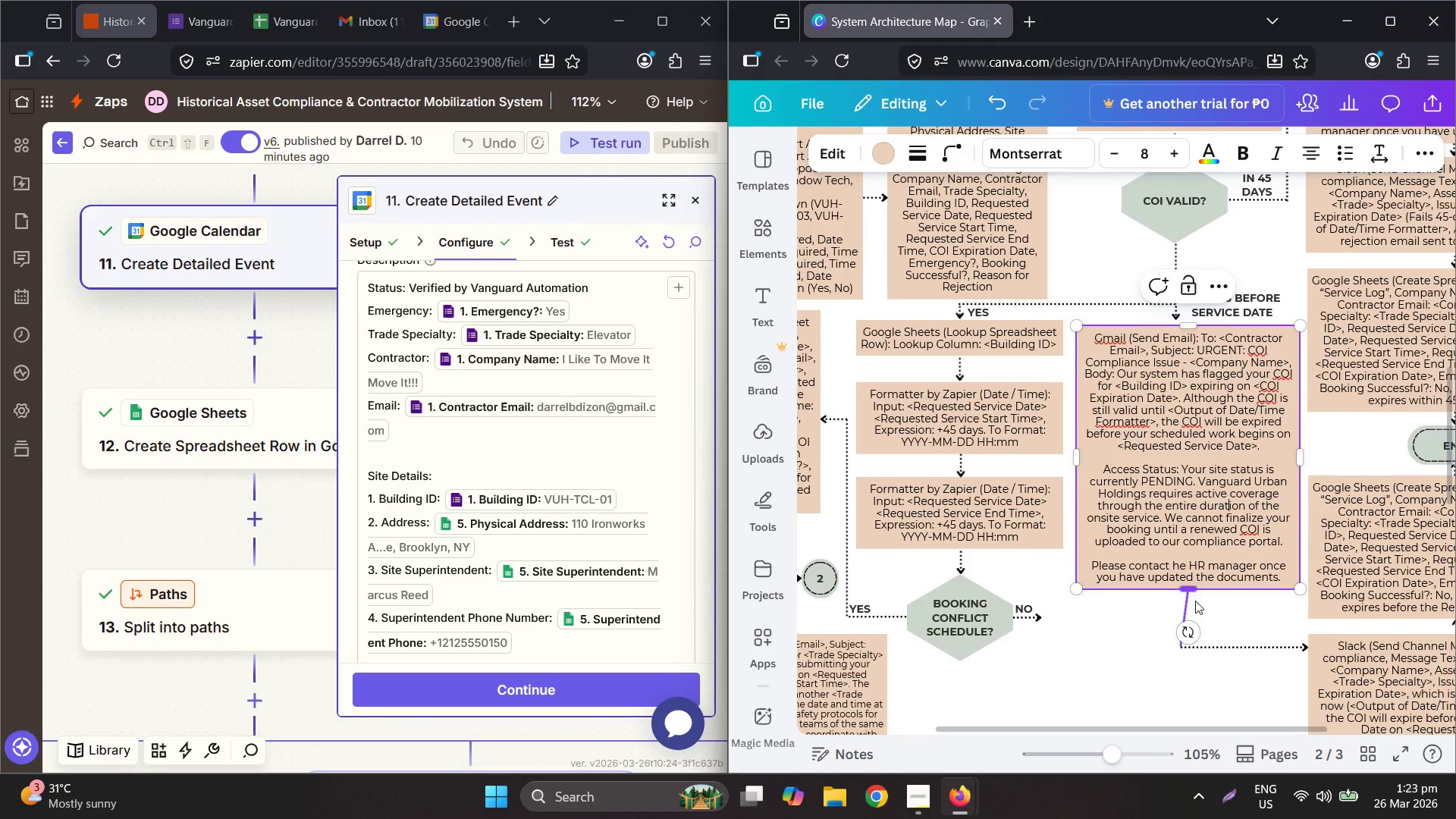 
left_click([1267, 613])
 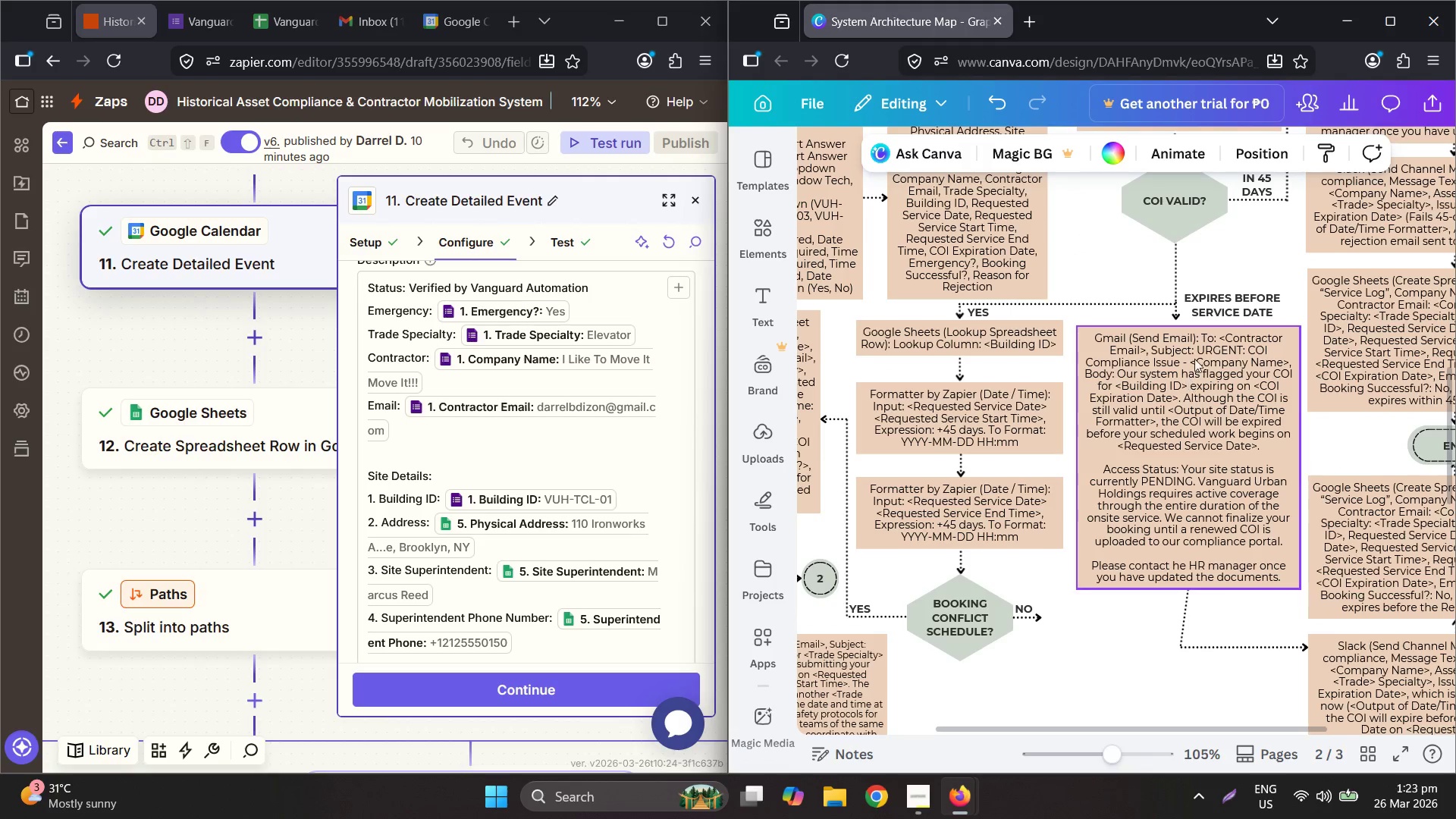 
left_click_drag(start_coordinate=[1197, 350], to_coordinate=[1197, 345])
 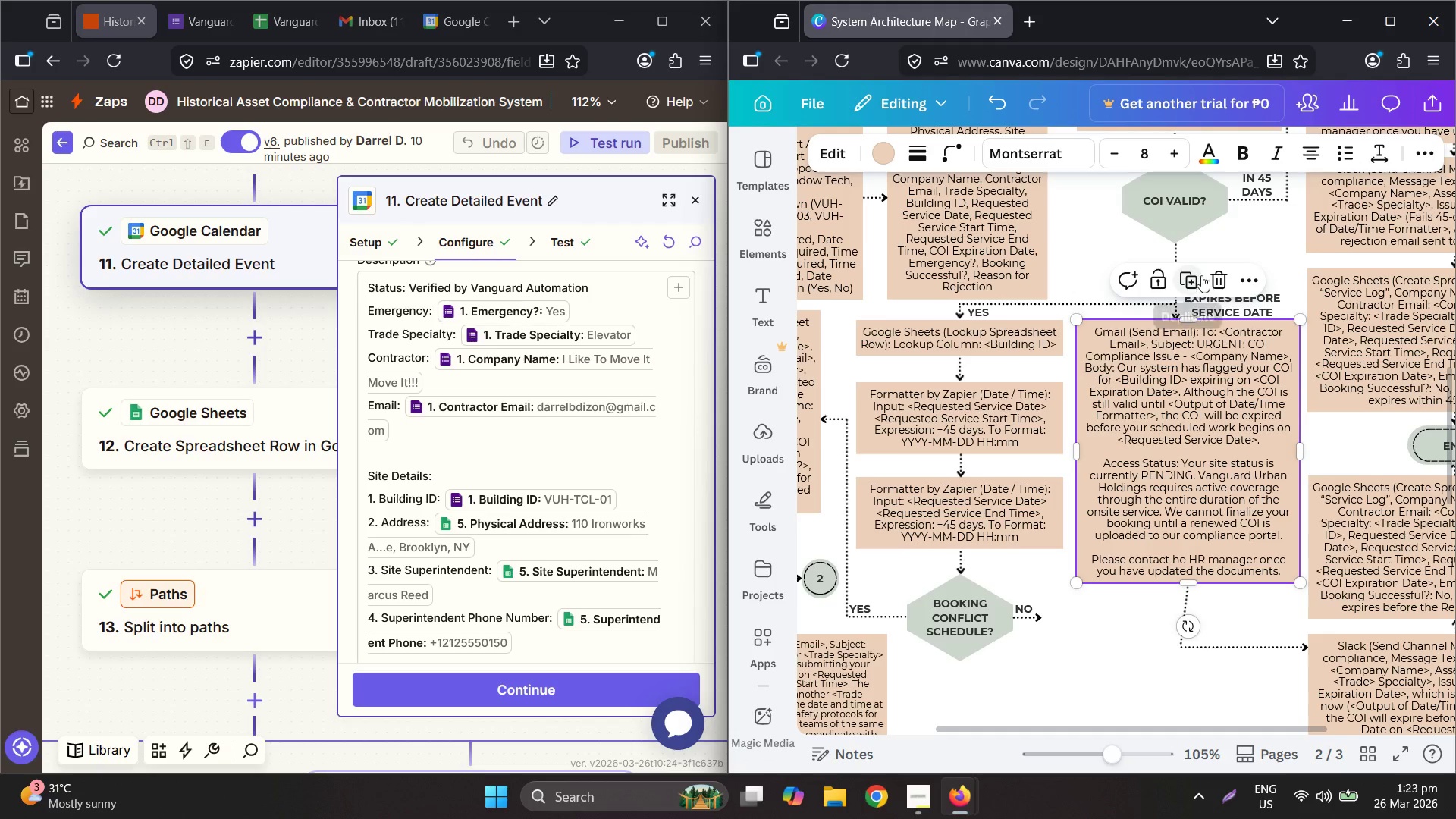 
hold_key(key=ControlLeft, duration=0.52)
scroll: coordinate [1220, 250], scroll_direction: up, amount: 3.0
 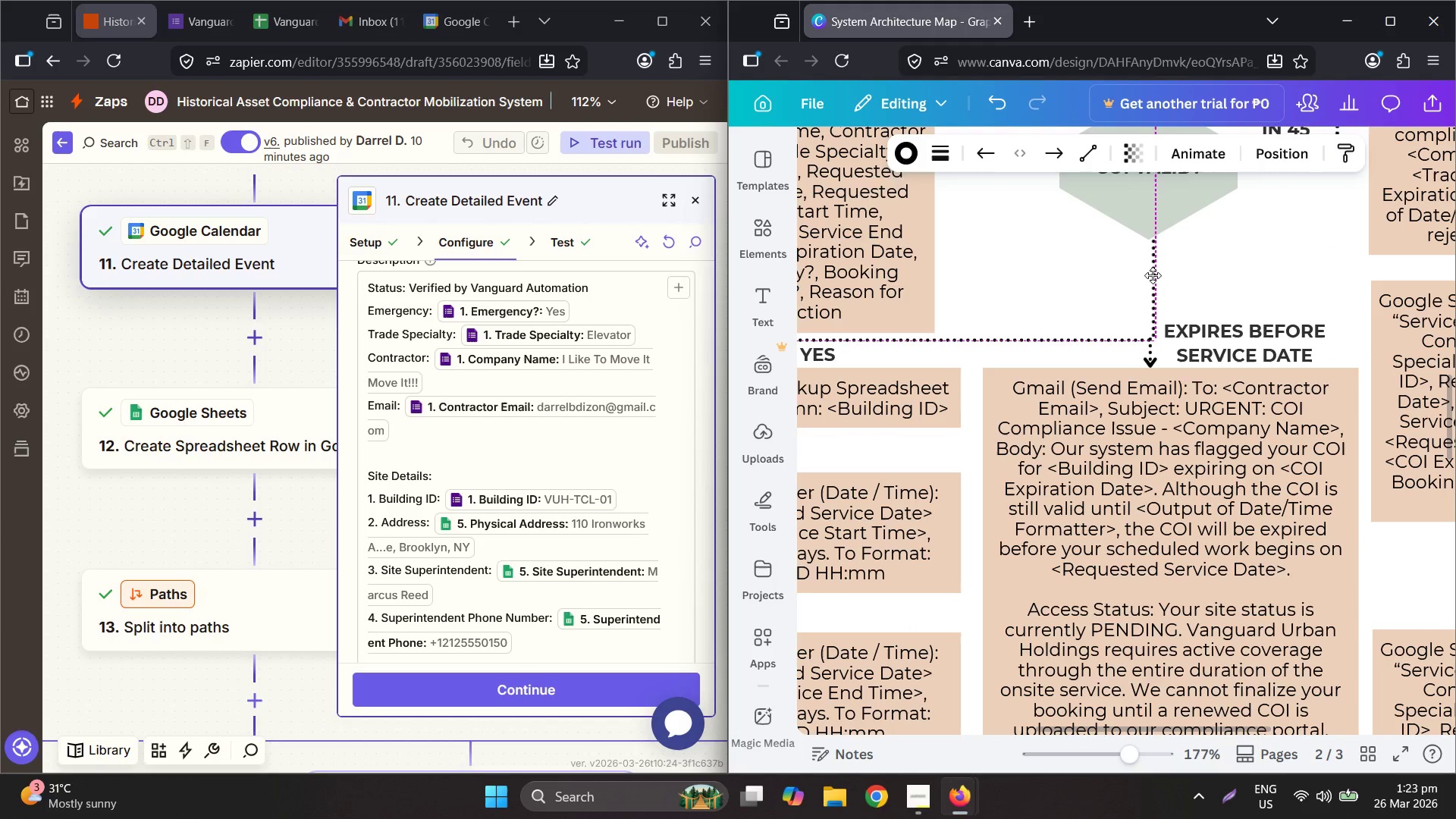 
wait(5.55)
 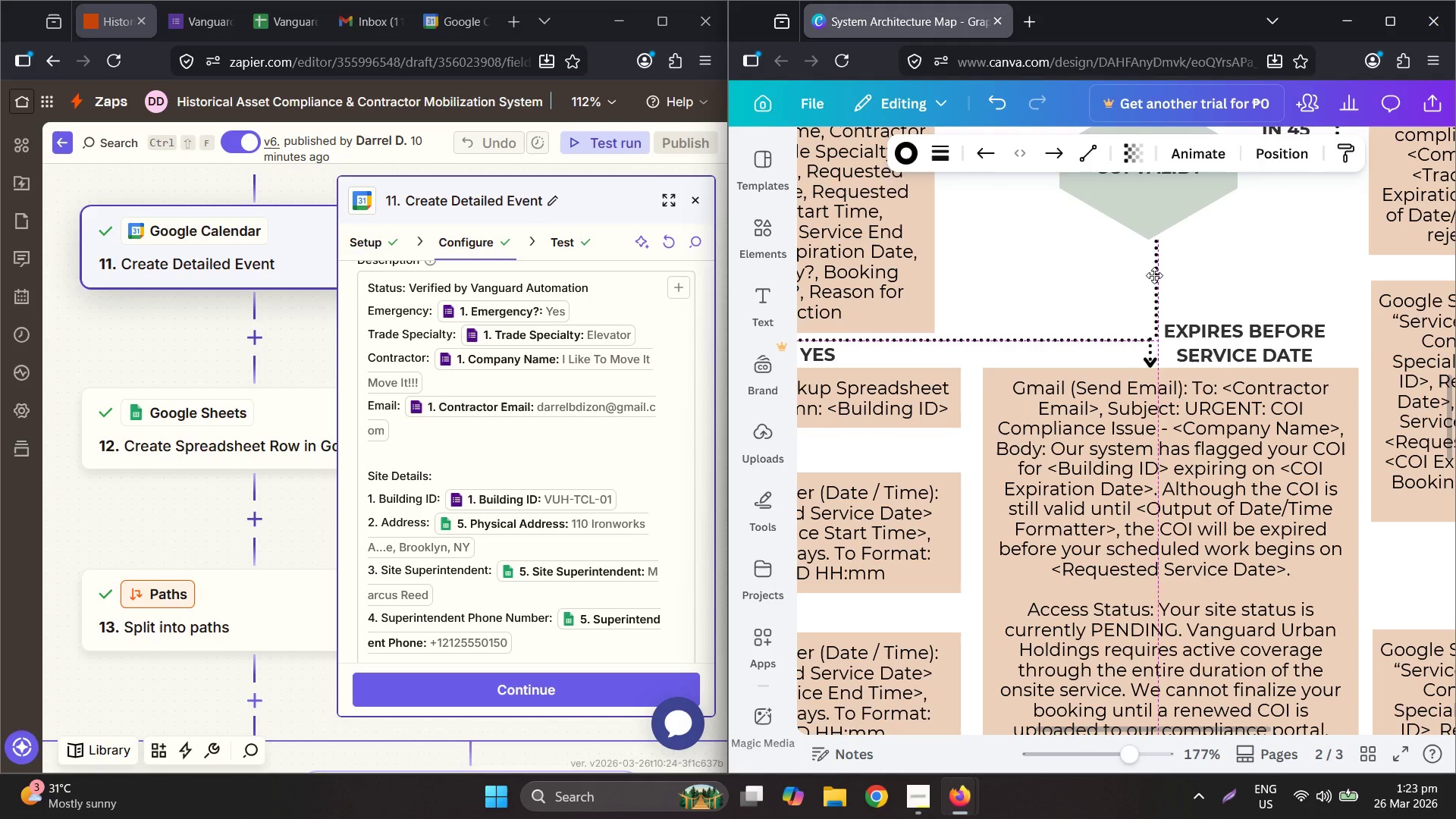 
scroll: coordinate [1181, 290], scroll_direction: up, amount: 3.0
 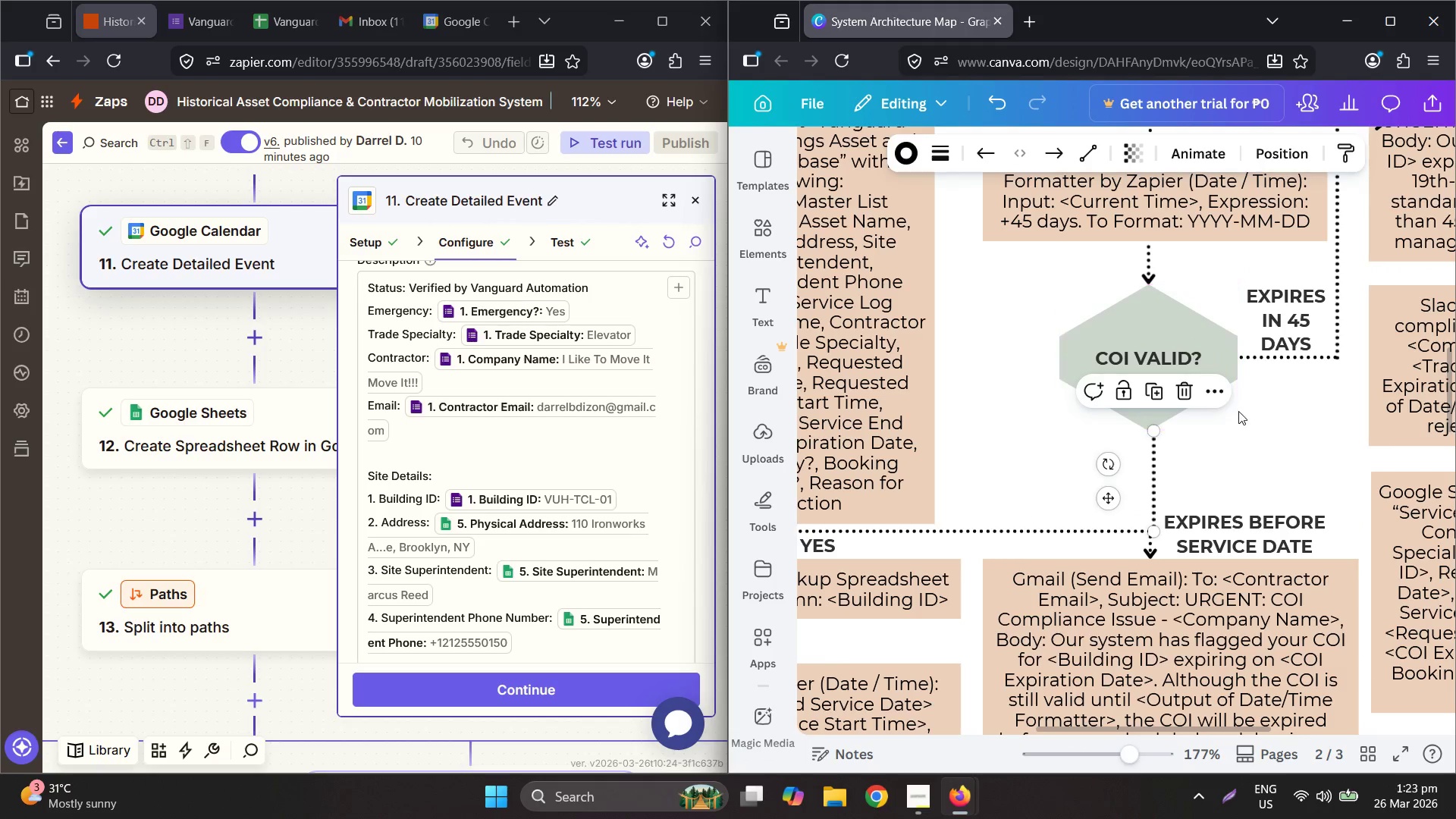 
left_click_drag(start_coordinate=[1241, 387], to_coordinate=[1197, 371])
 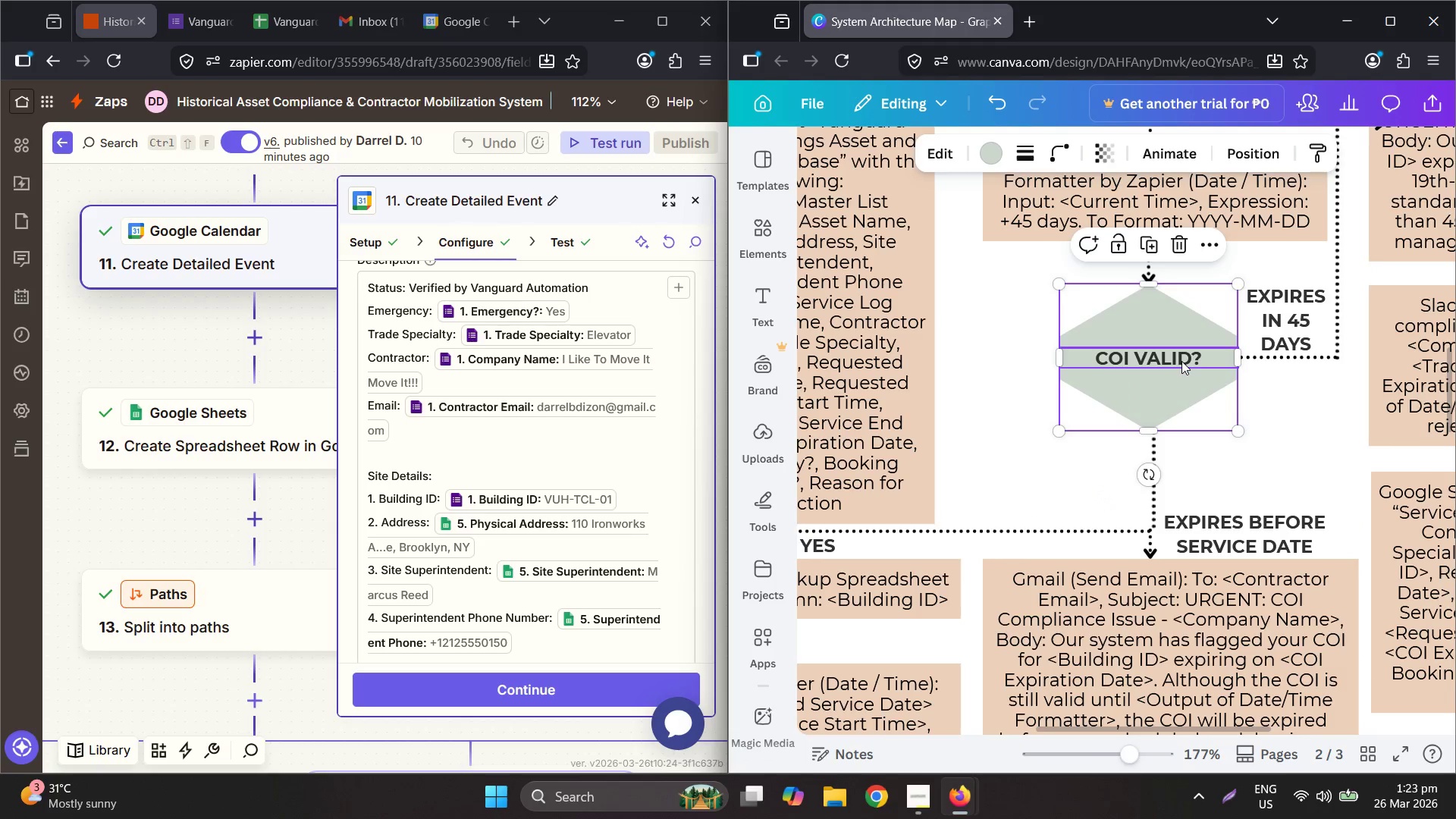 
key(Control+ControlLeft)
 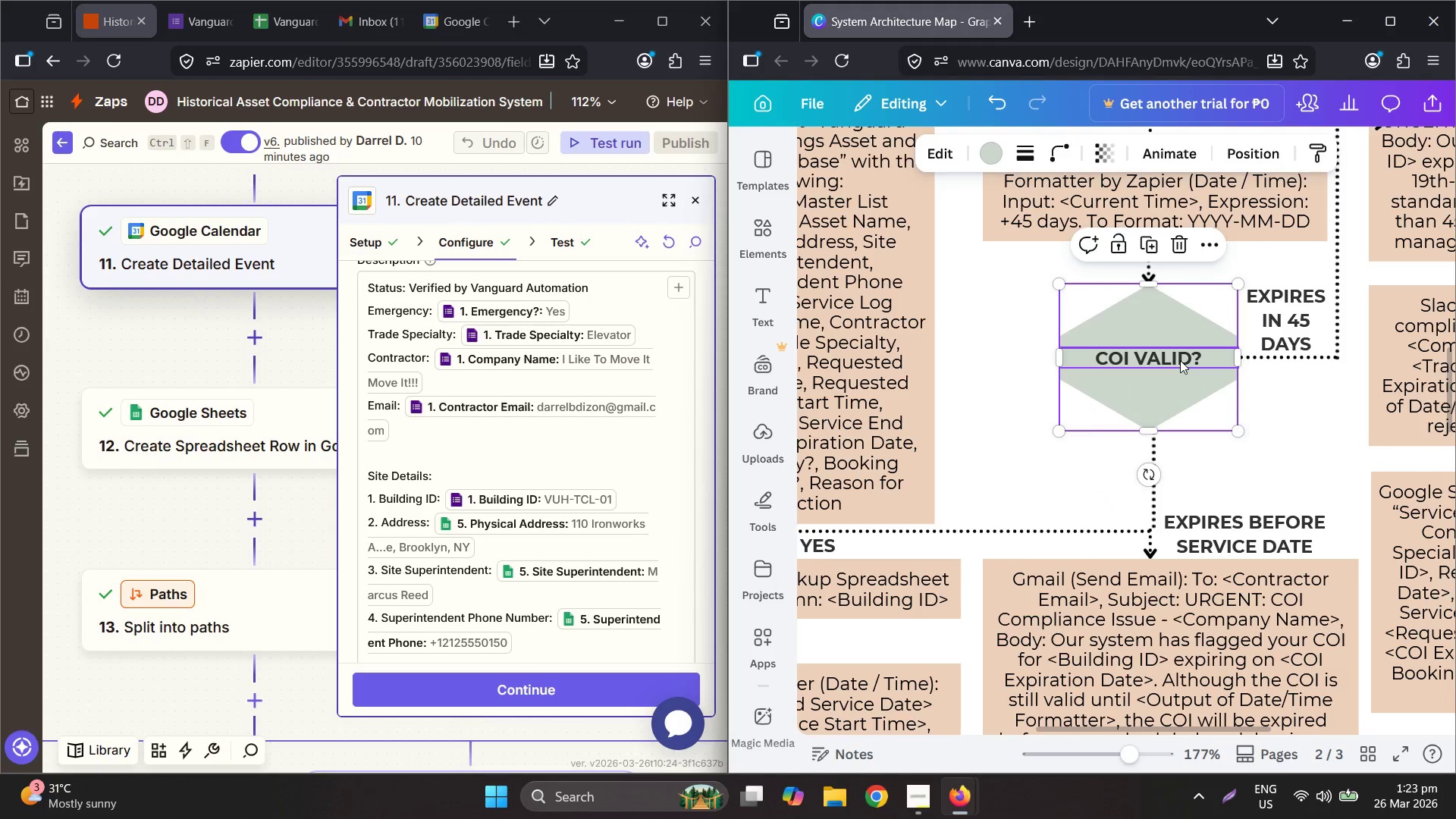 
key(Shift+ShiftLeft)
 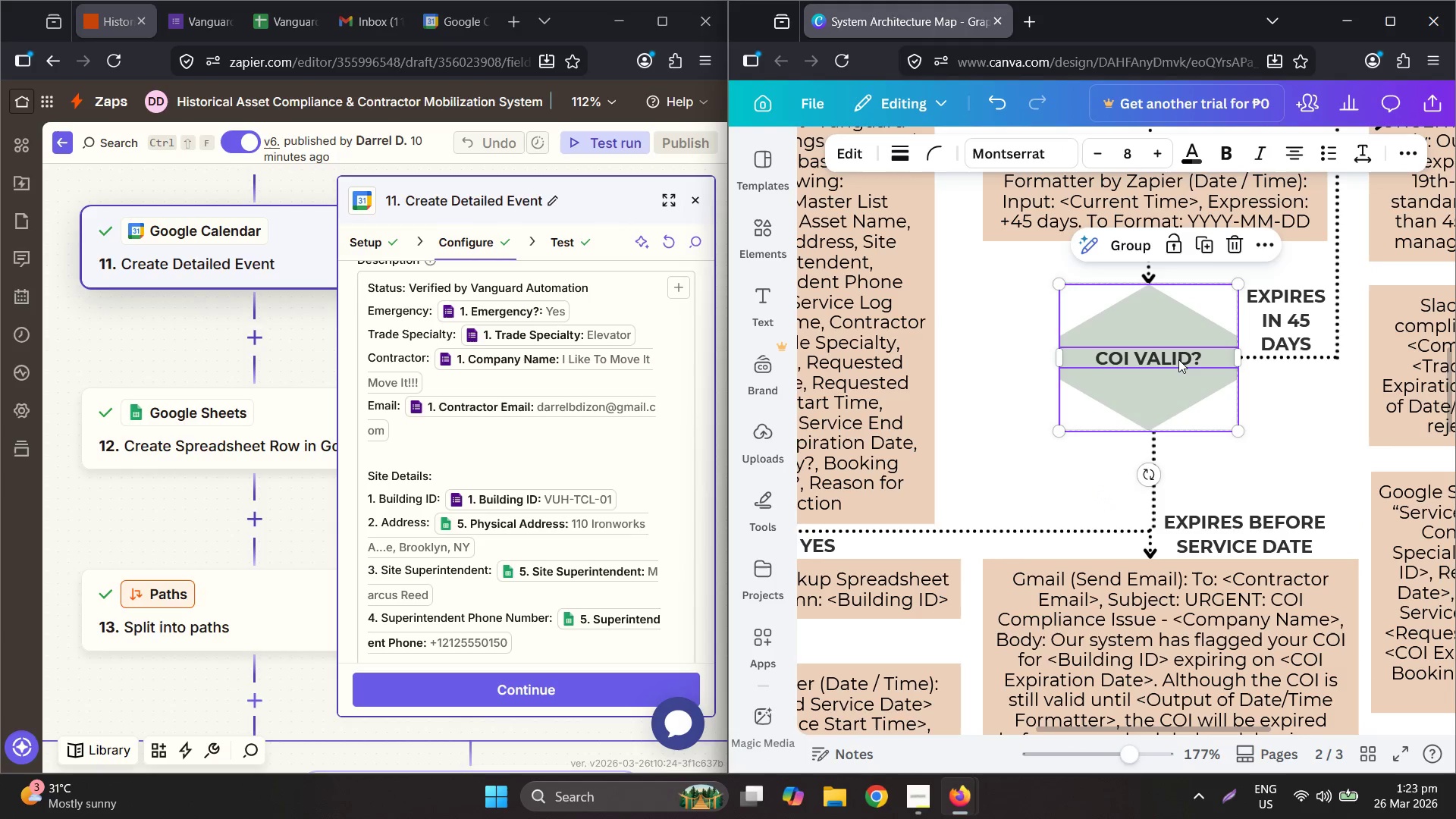 
left_click([1178, 359])
 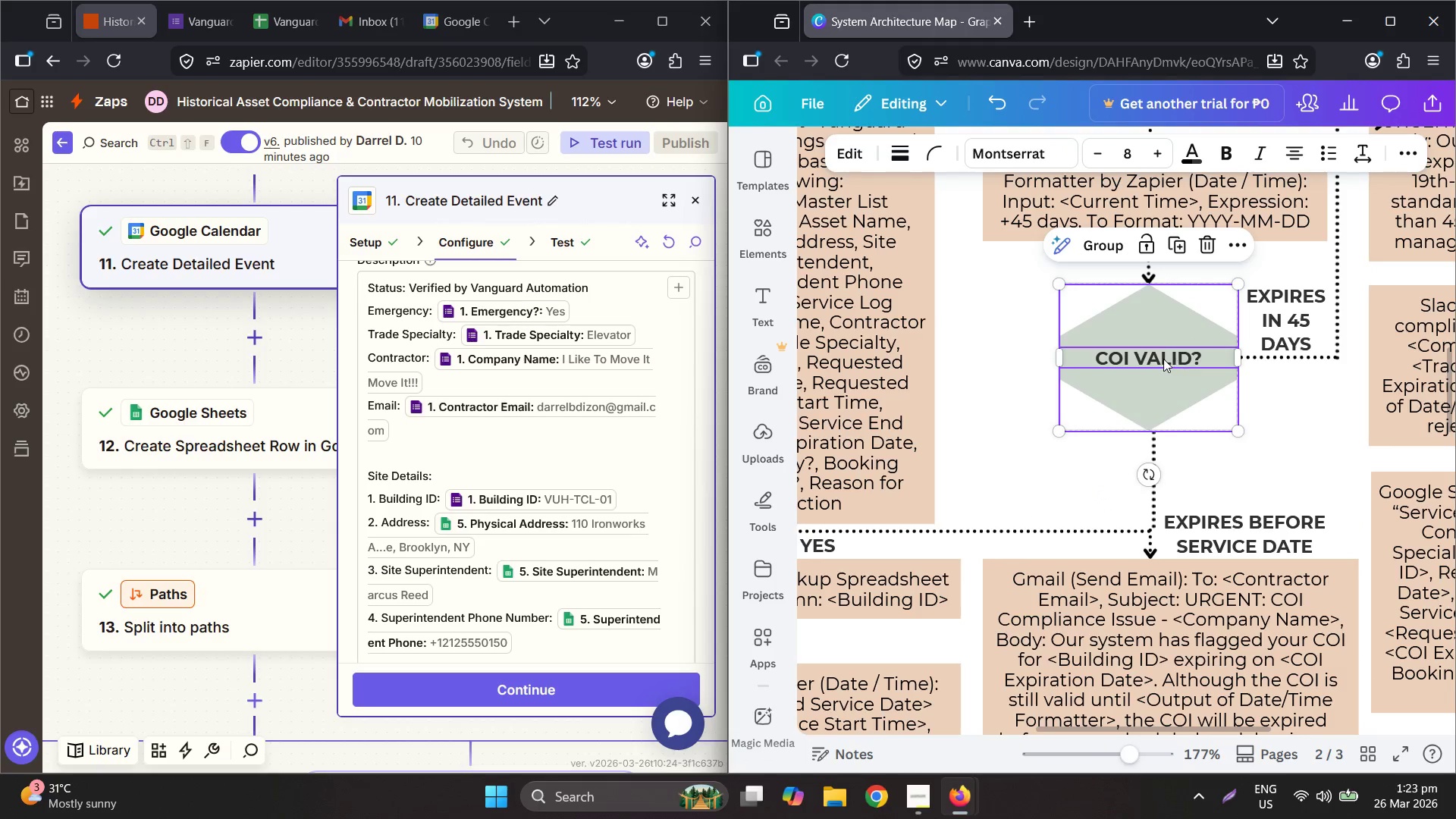 
left_click_drag(start_coordinate=[1163, 359], to_coordinate=[1173, 359])
 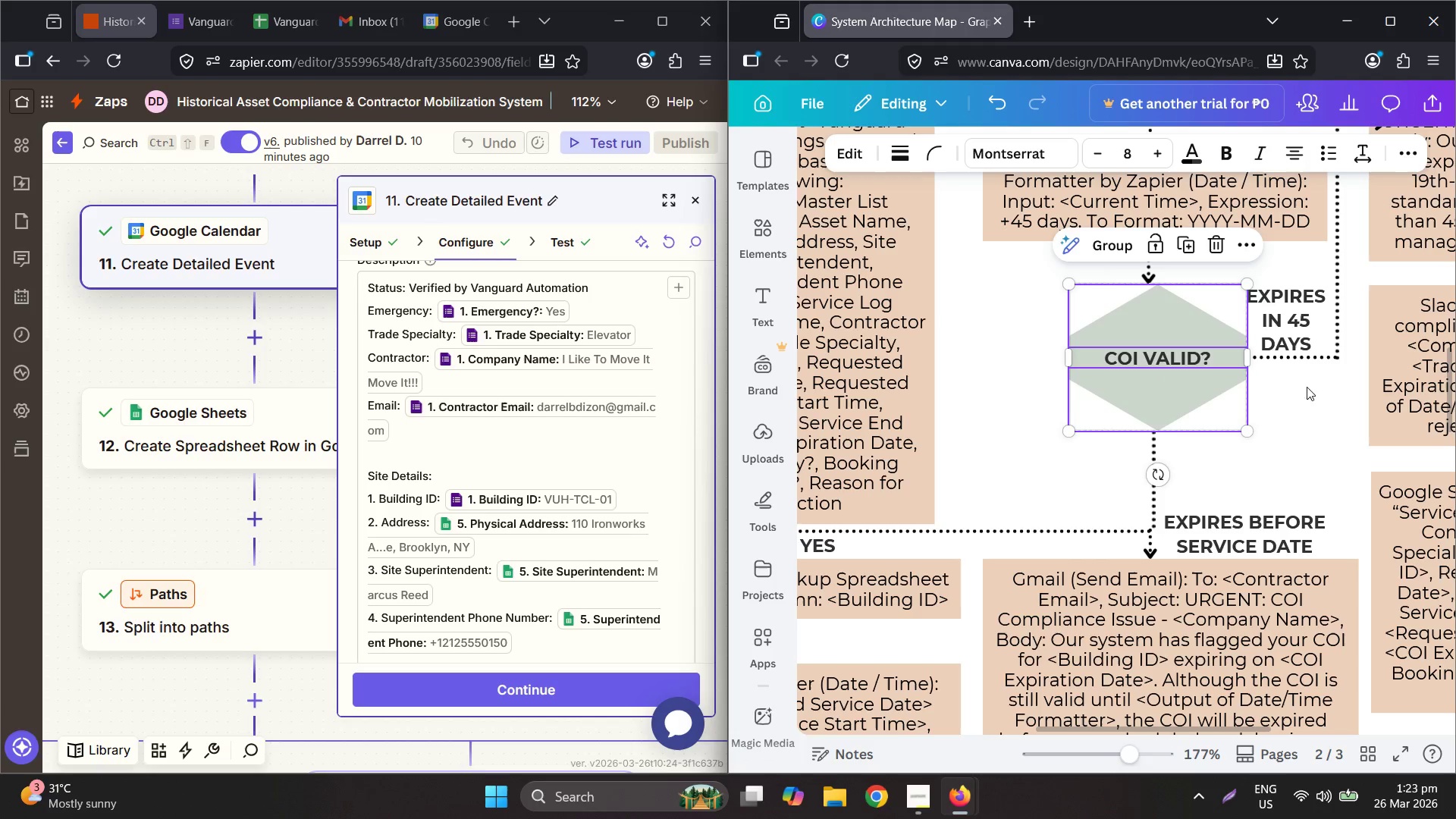 
left_click([1330, 407])
 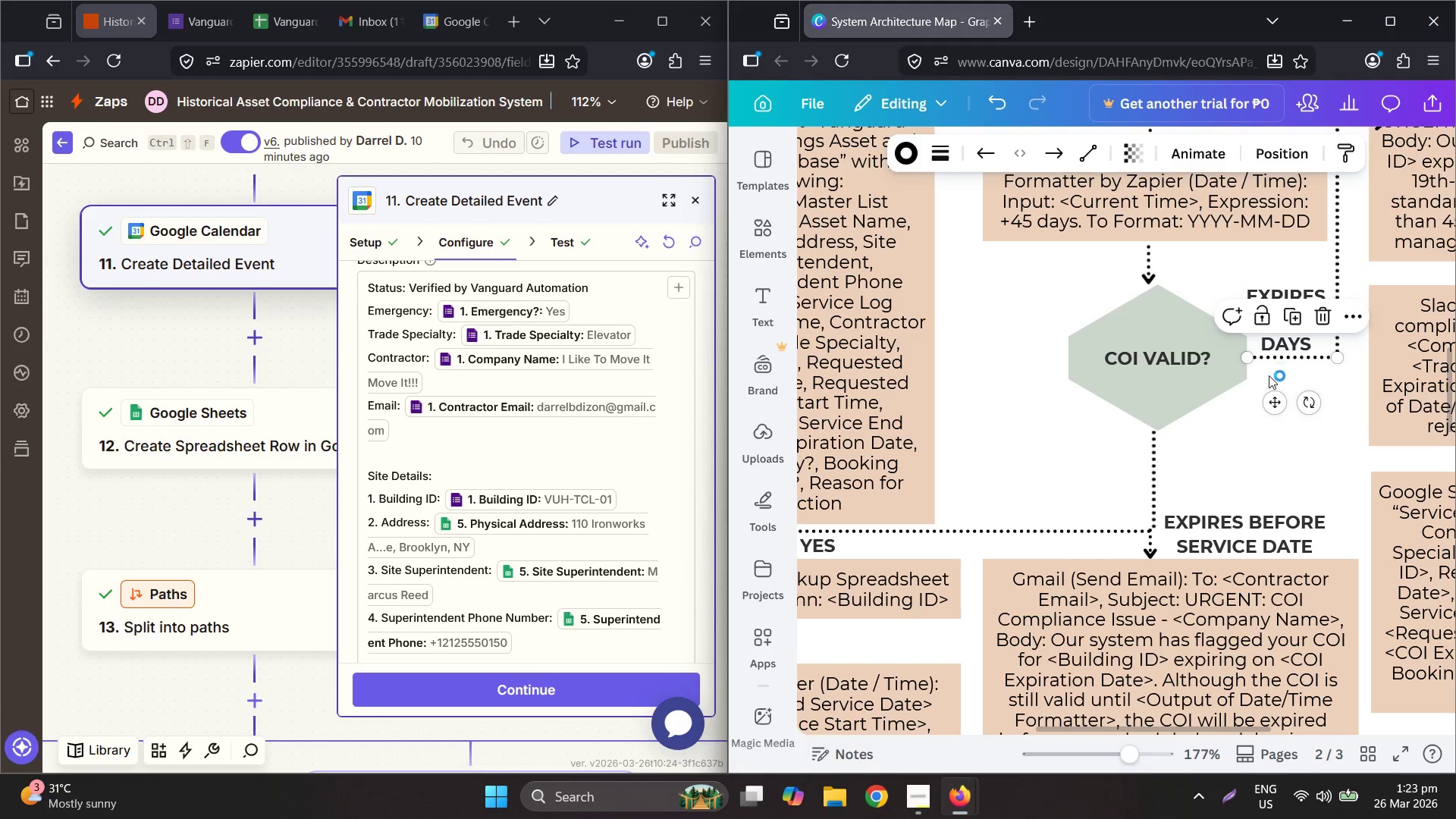 
double_click([1280, 445])
 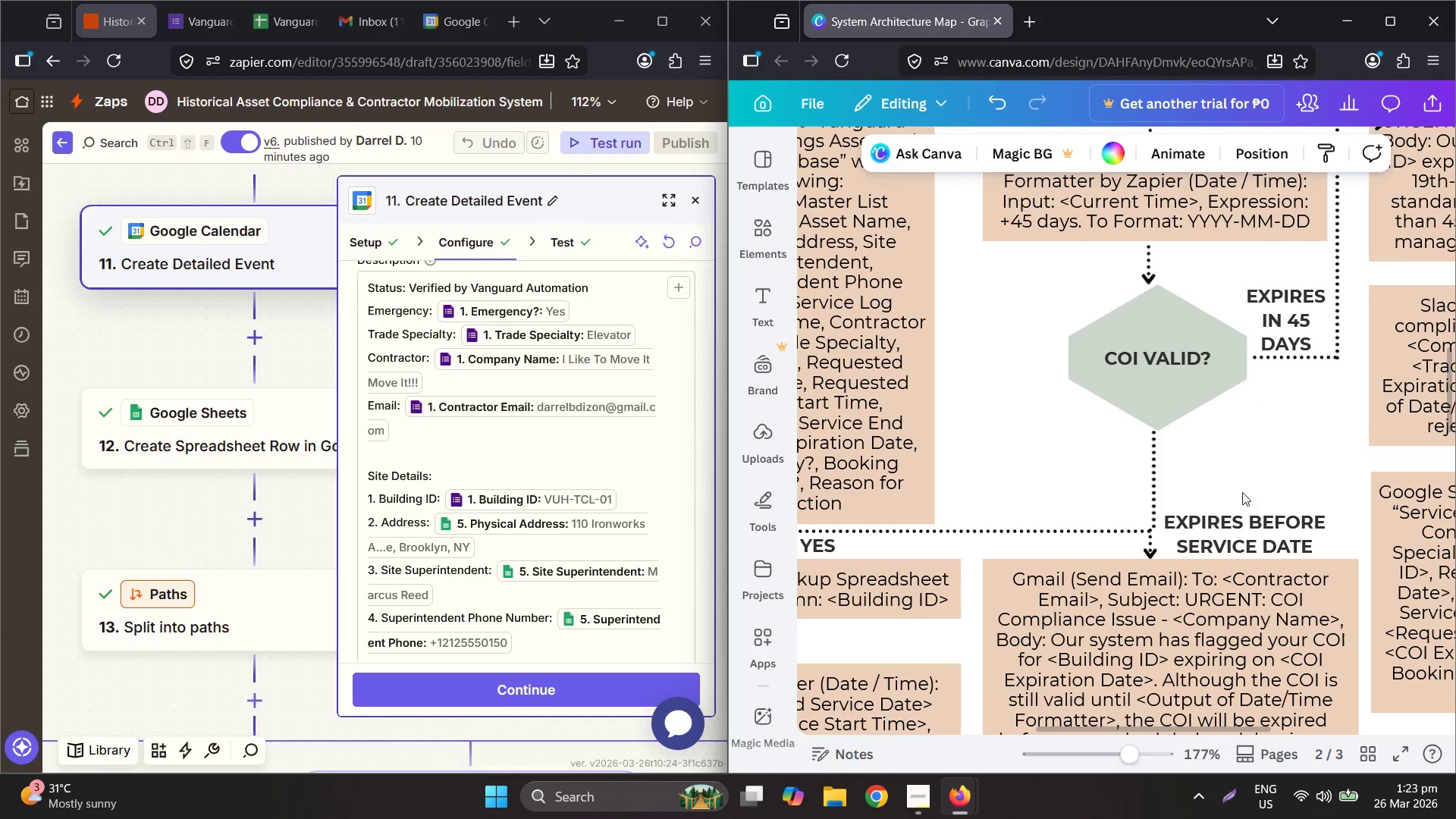 
scroll: coordinate [1242, 492], scroll_direction: down, amount: 2.0
 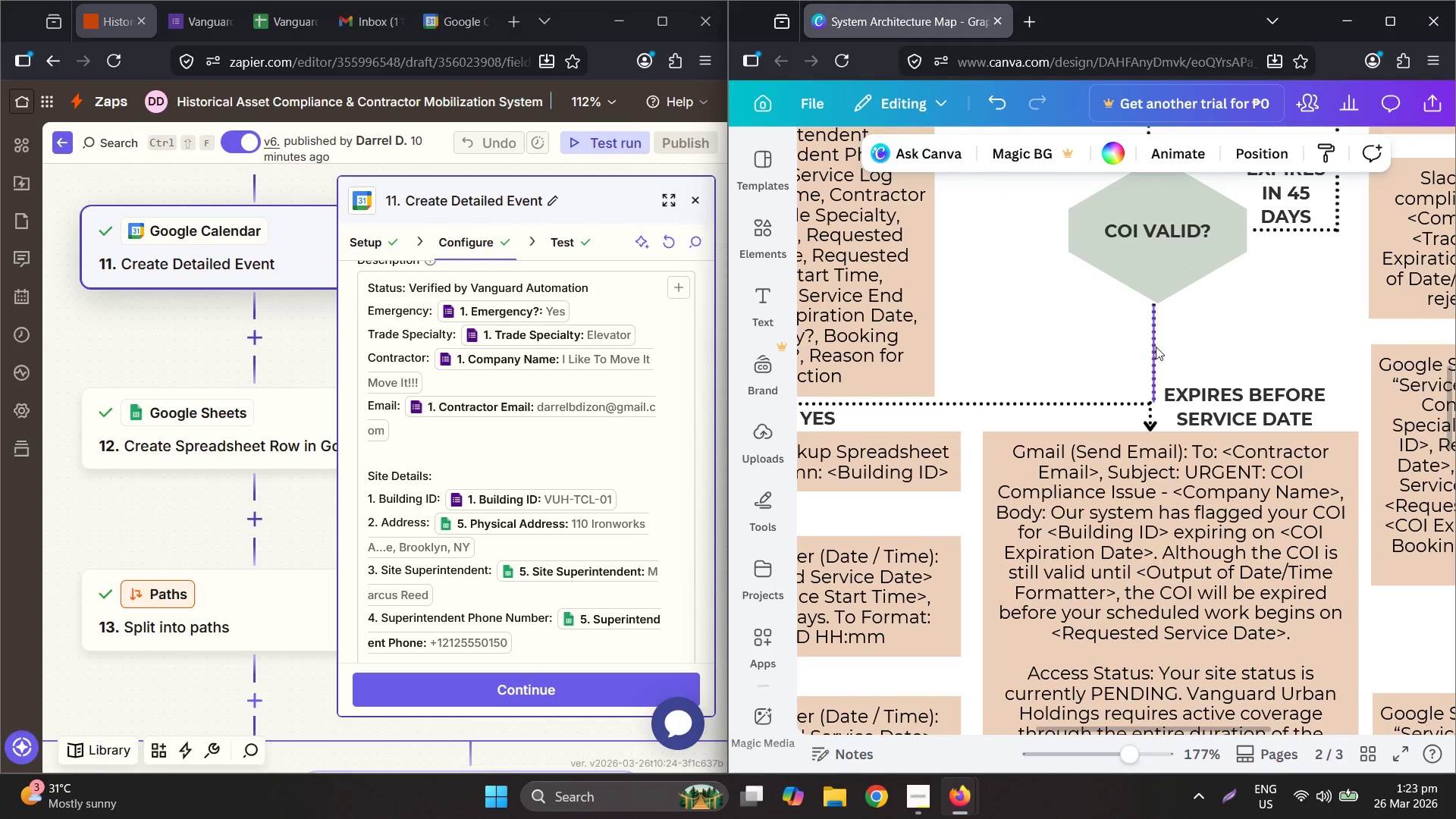 
left_click([1156, 345])
 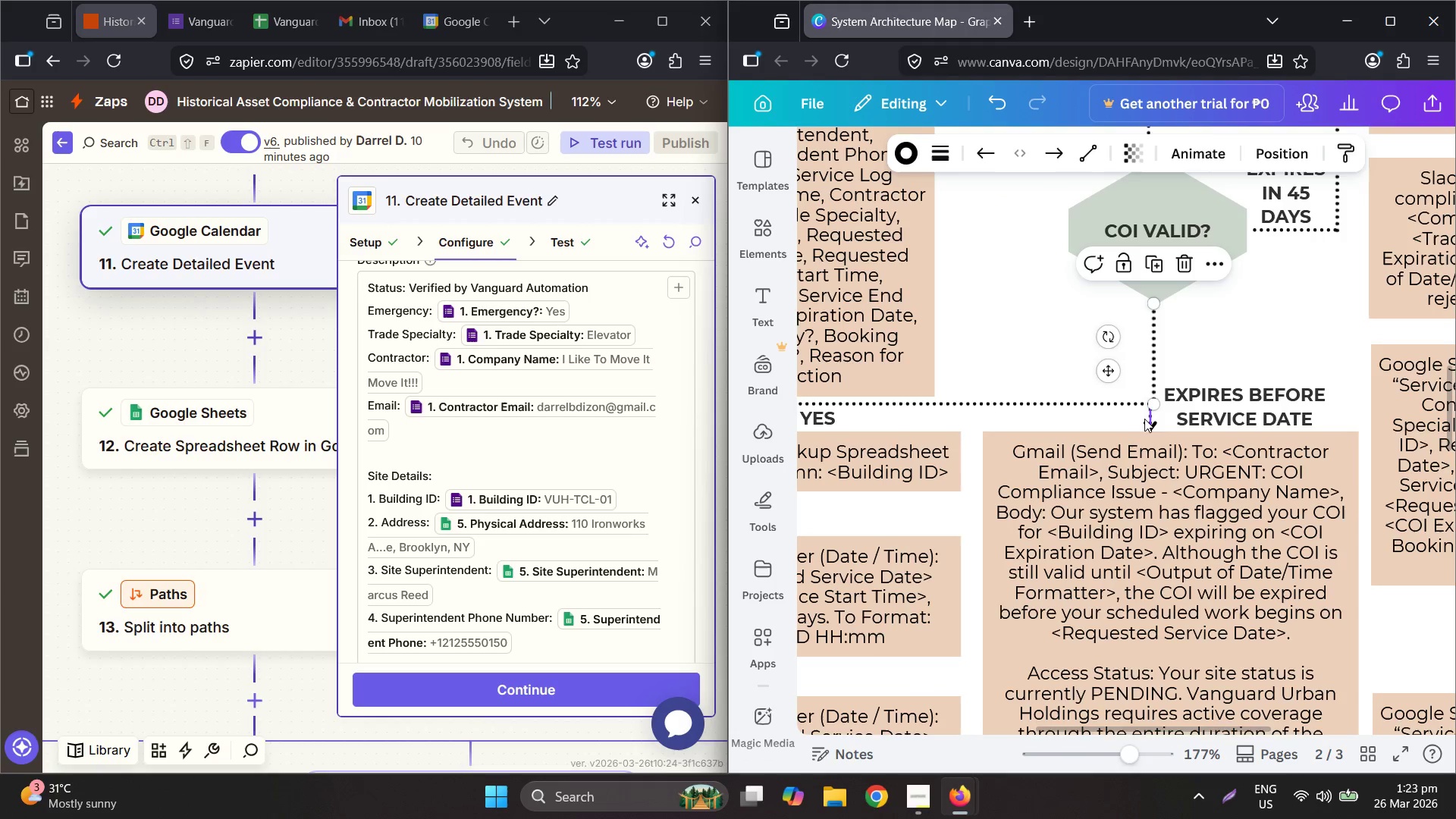 
left_click([1150, 419])
 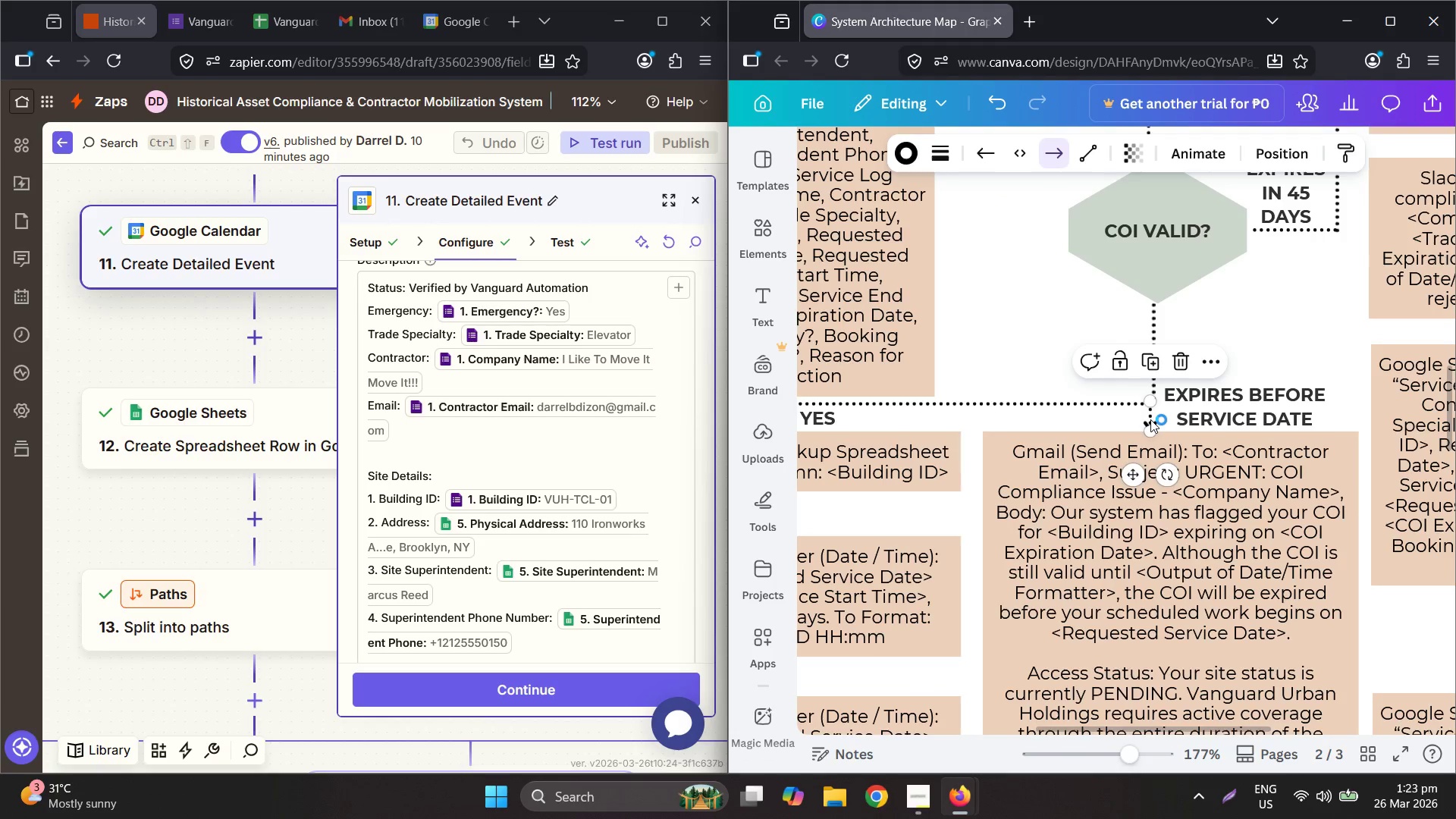 
left_click_drag(start_coordinate=[1150, 419], to_coordinate=[1155, 419])
 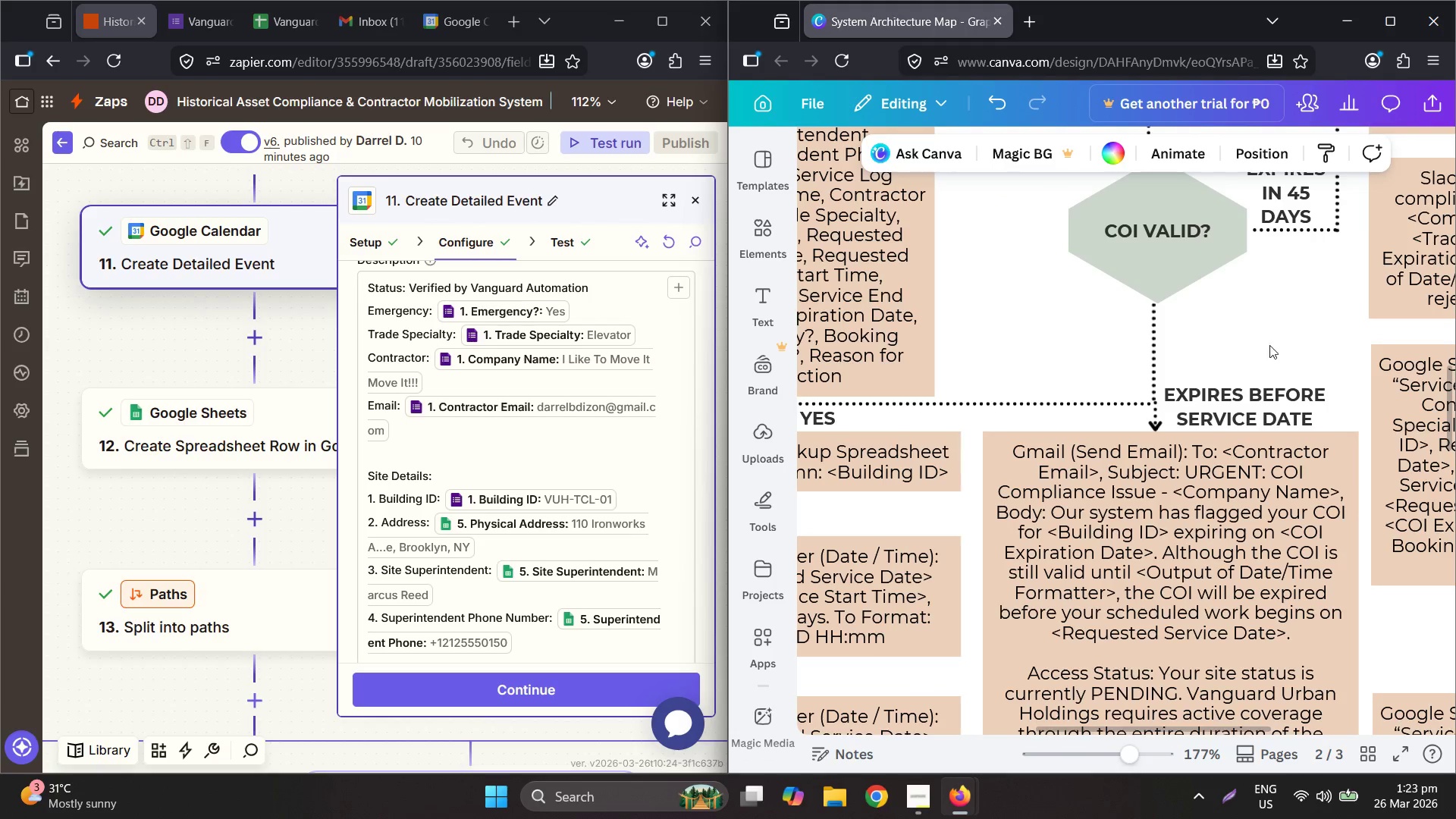 
hold_key(key=ControlLeft, duration=0.56)
 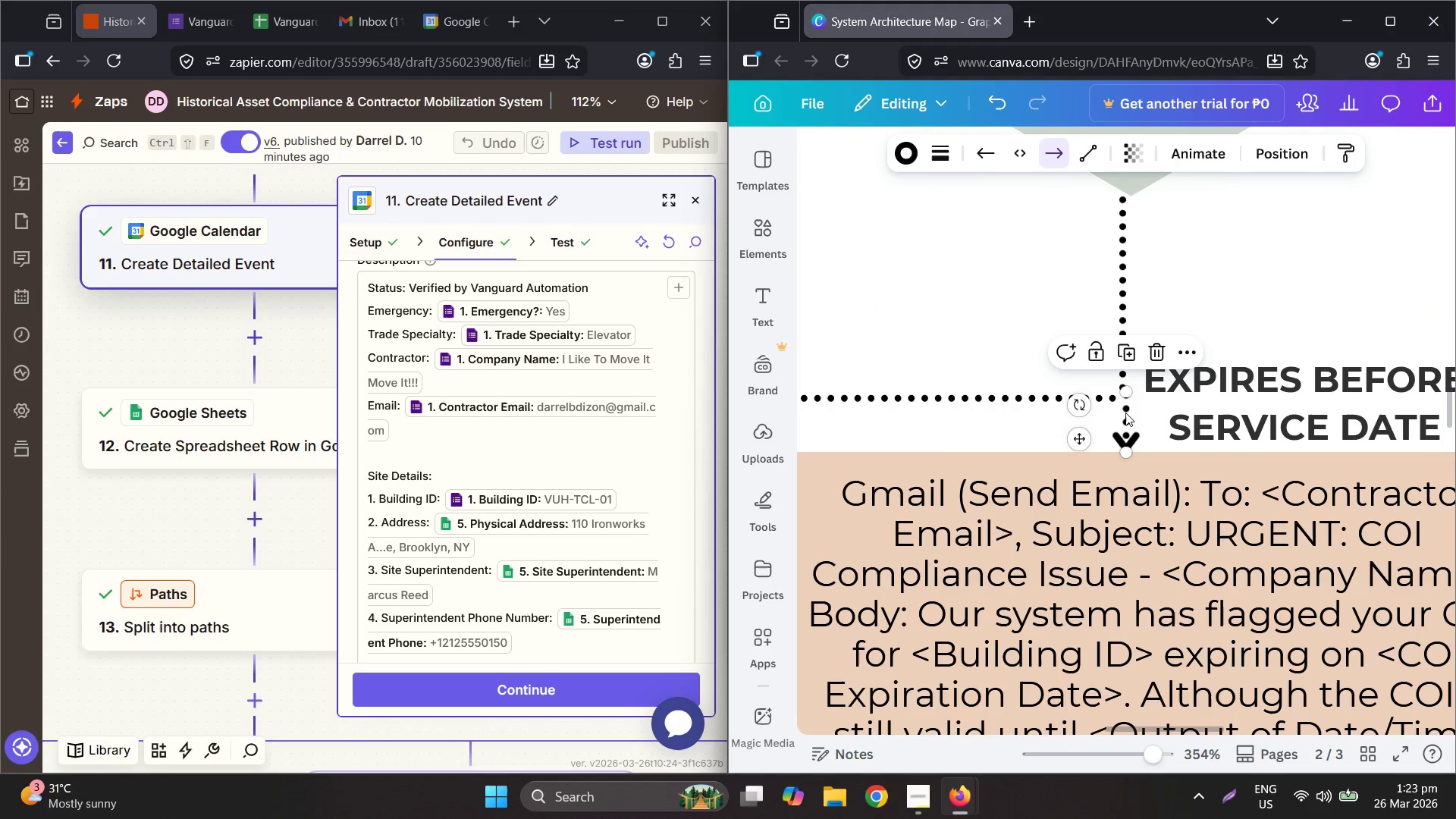 
left_click_drag(start_coordinate=[1126, 413], to_coordinate=[1121, 413])
 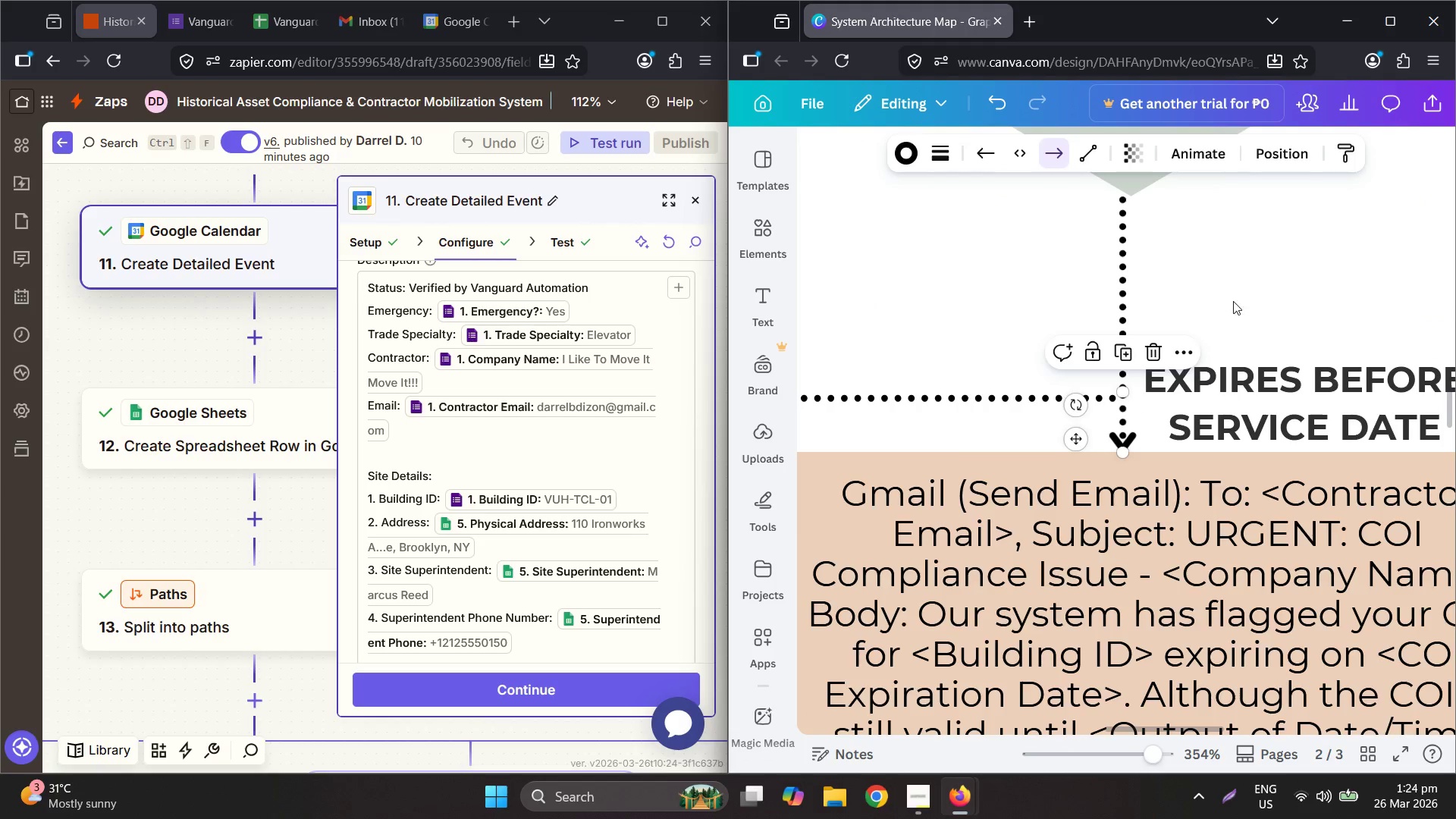 
scroll: coordinate [1197, 399], scroll_direction: up, amount: 5.0
 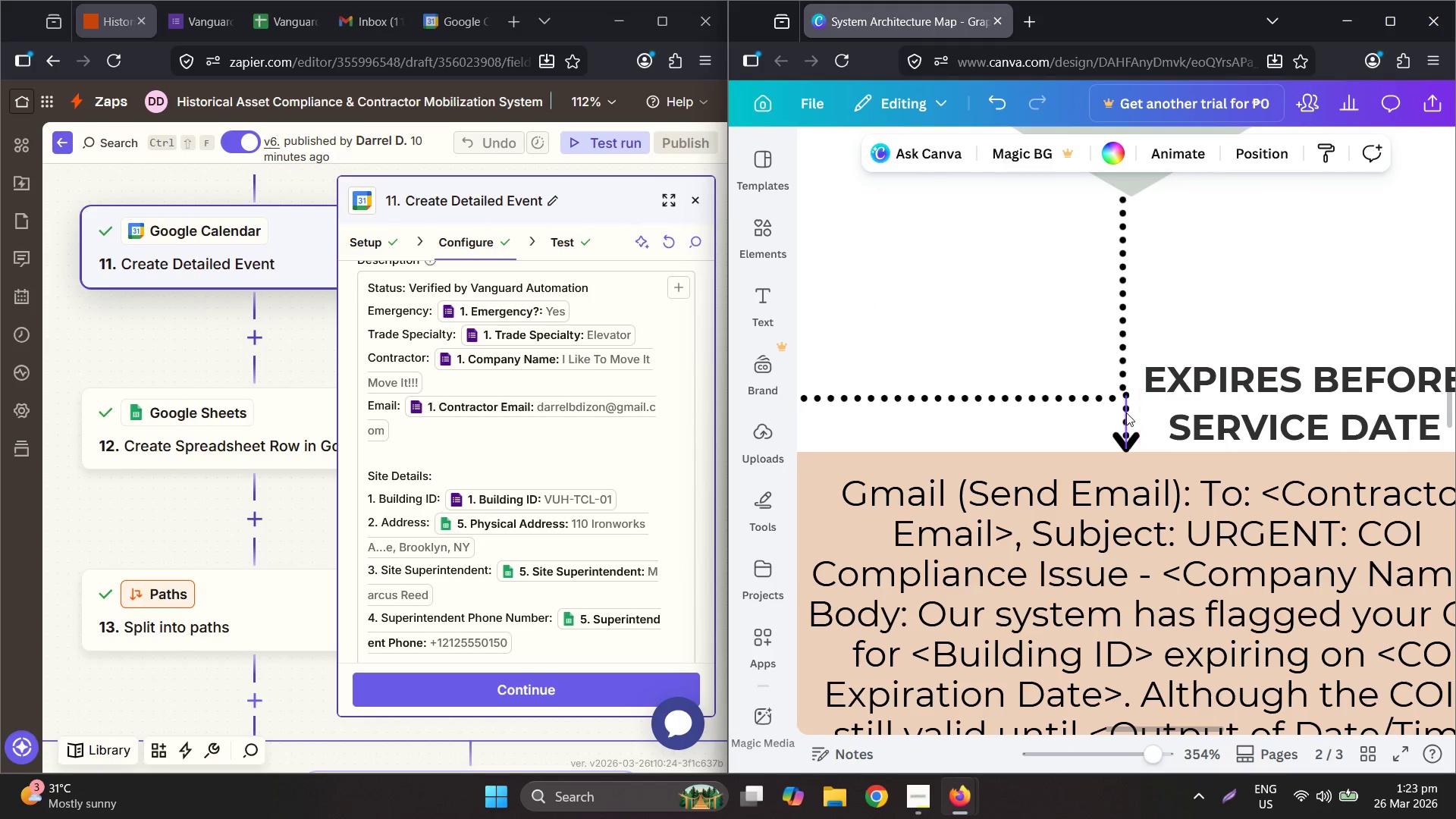 
left_click([1303, 257])
 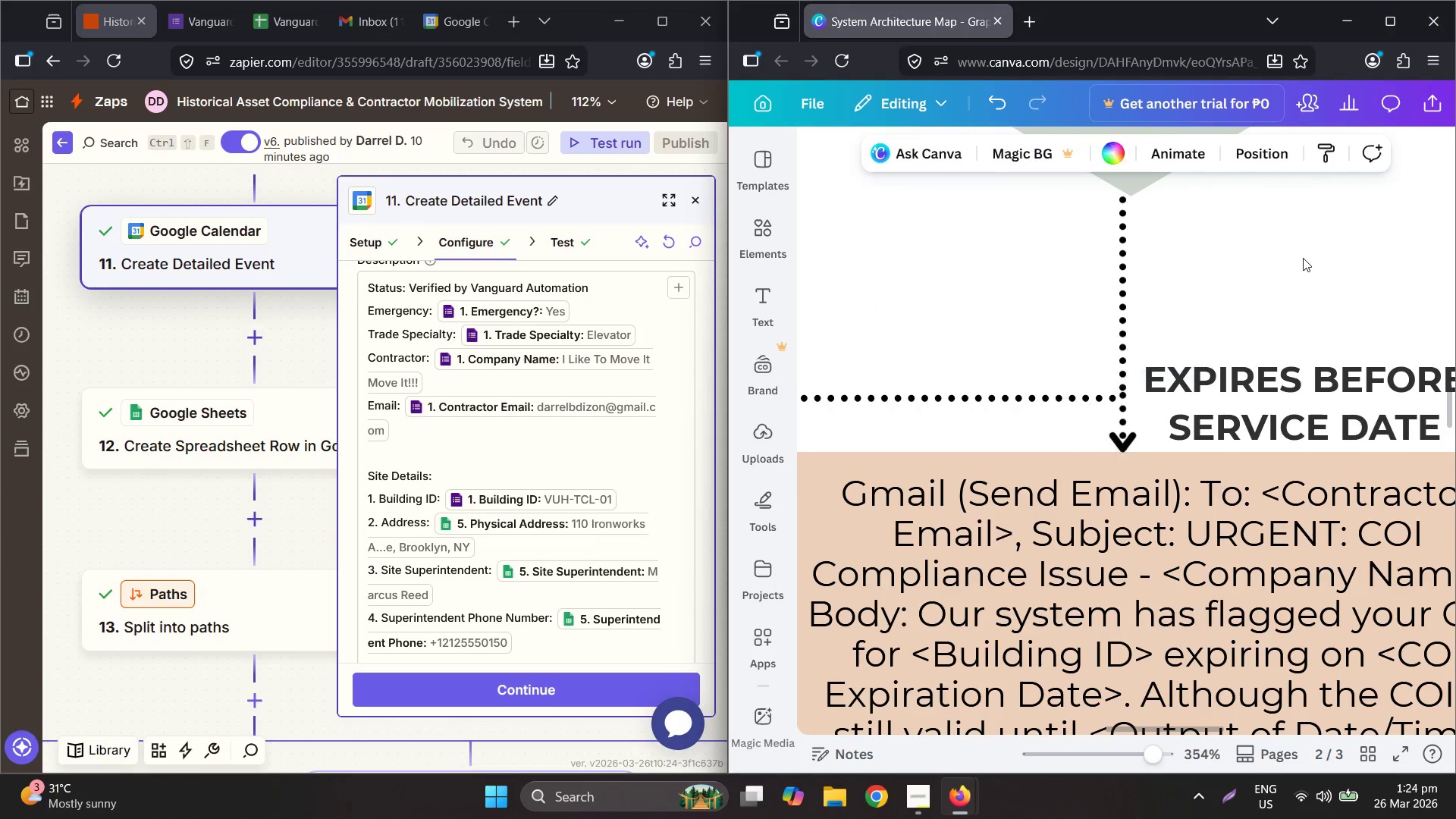 
hold_key(key=ControlLeft, duration=0.92)
scroll: coordinate [1310, 324], scroll_direction: down, amount: 5.0
 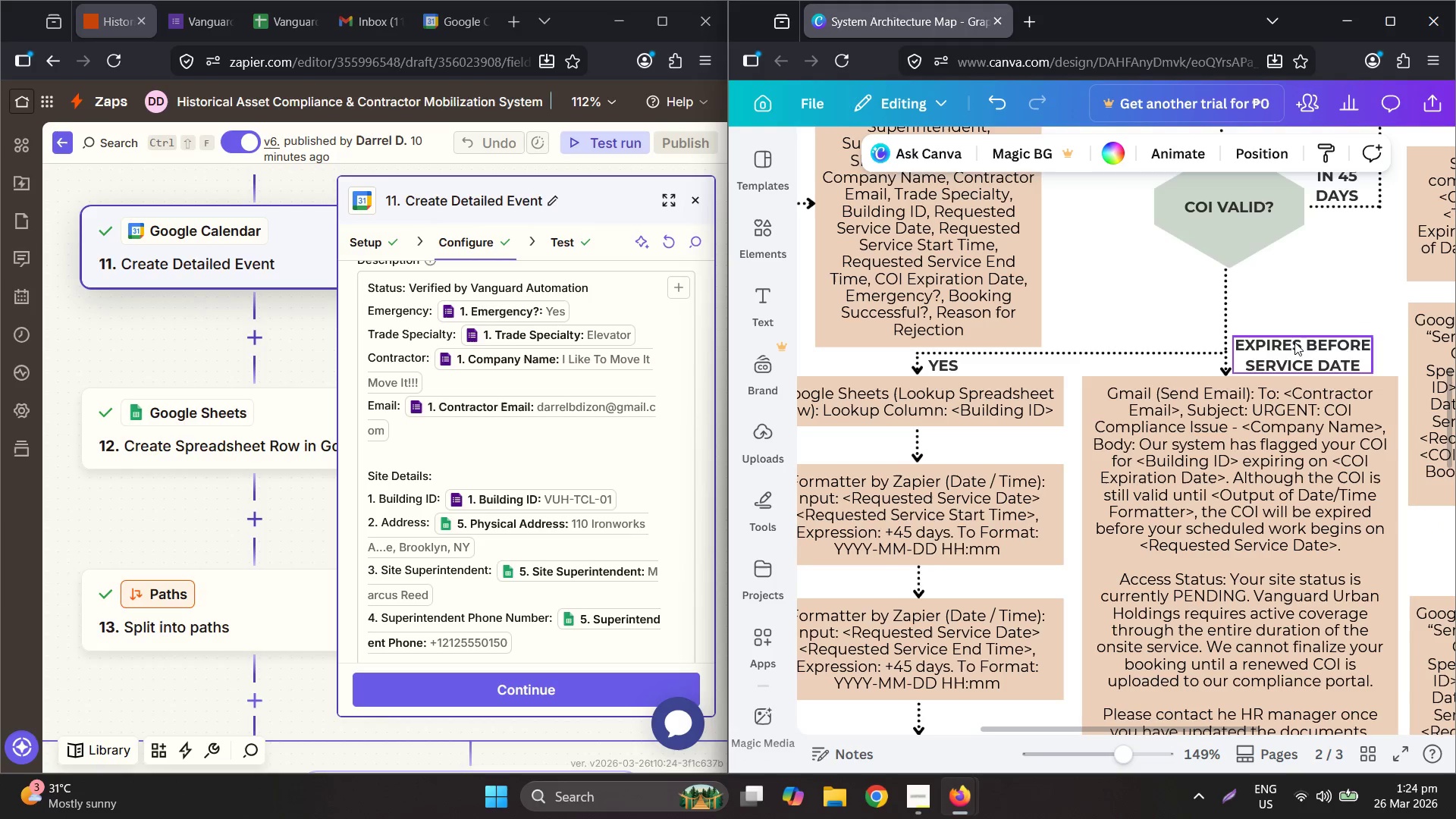 
mouse_move([1297, 358])
 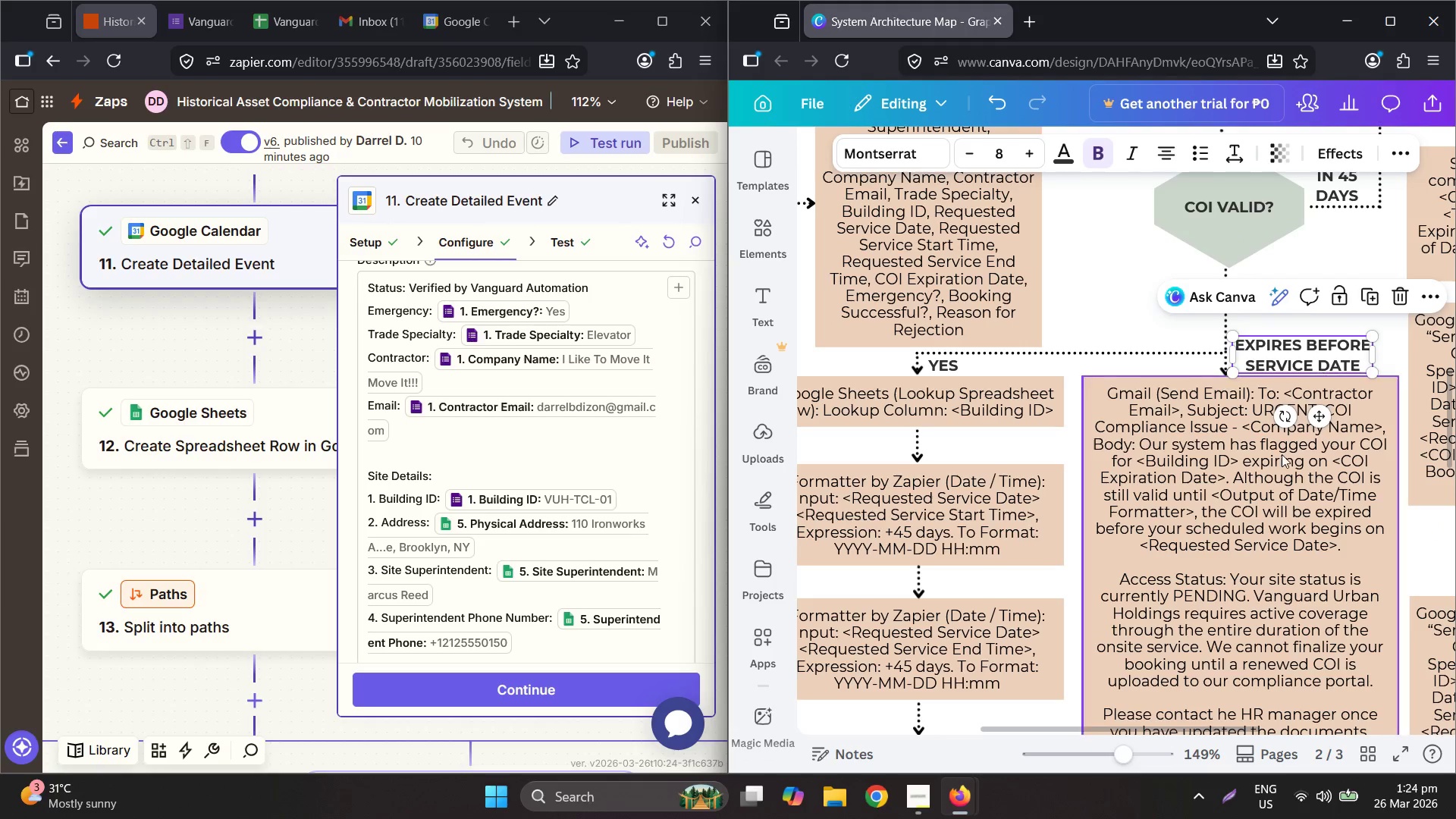 
hold_key(key=ControlLeft, duration=0.39)
scroll: coordinate [1152, 515], scroll_direction: down, amount: 4.0
 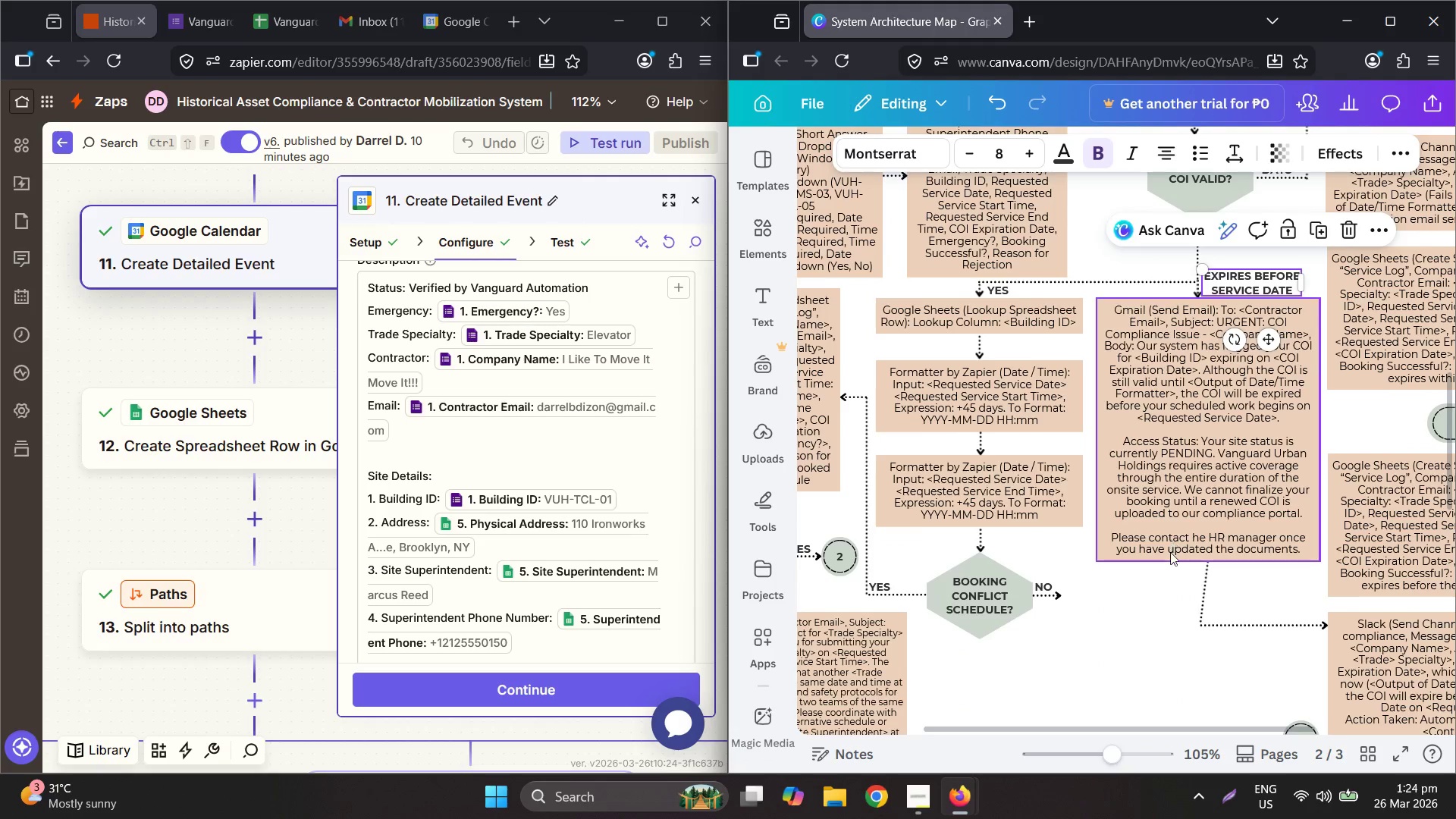 
left_click([1213, 518])
 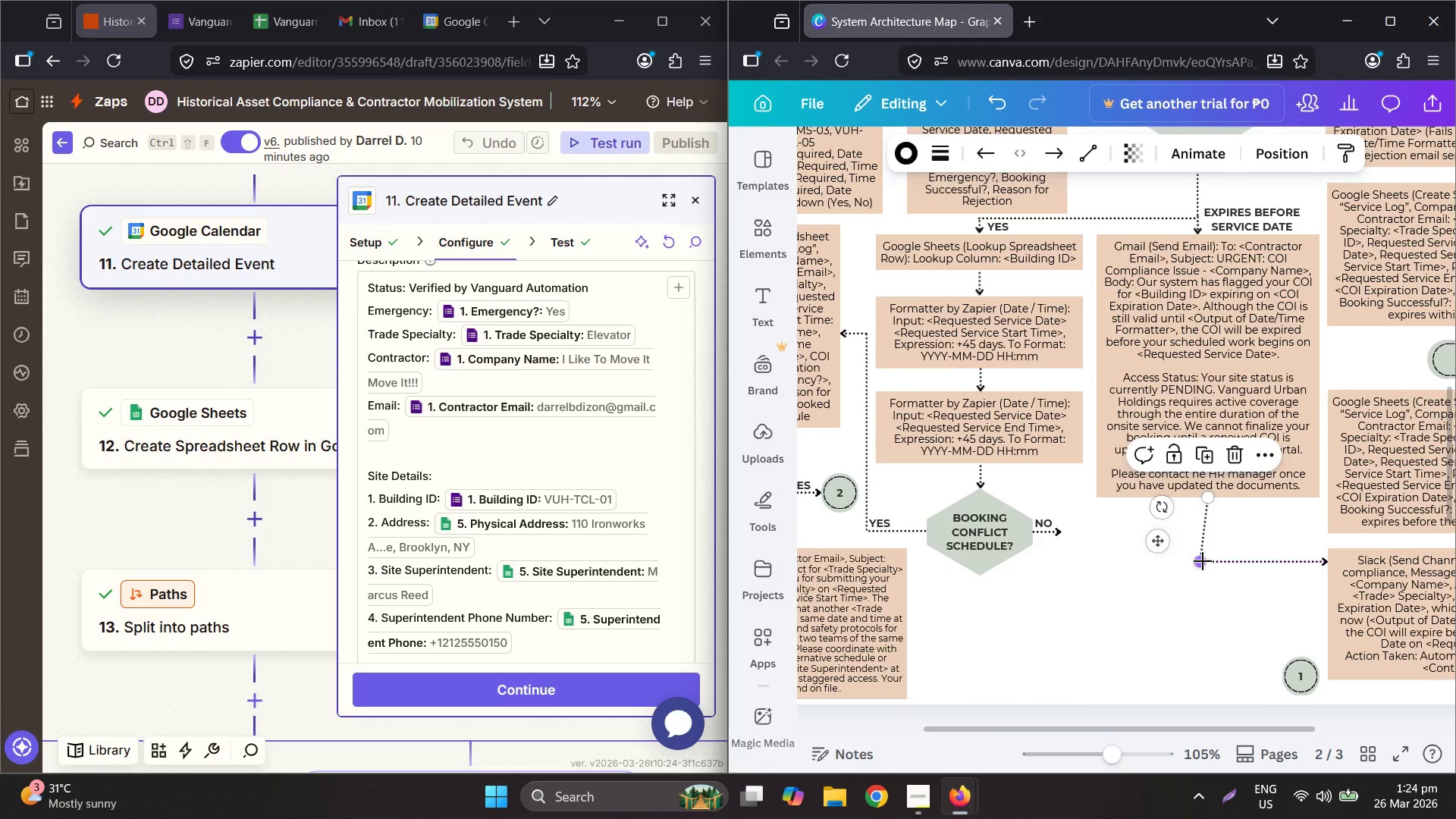 
scroll: coordinate [1191, 601], scroll_direction: down, amount: 1.0
 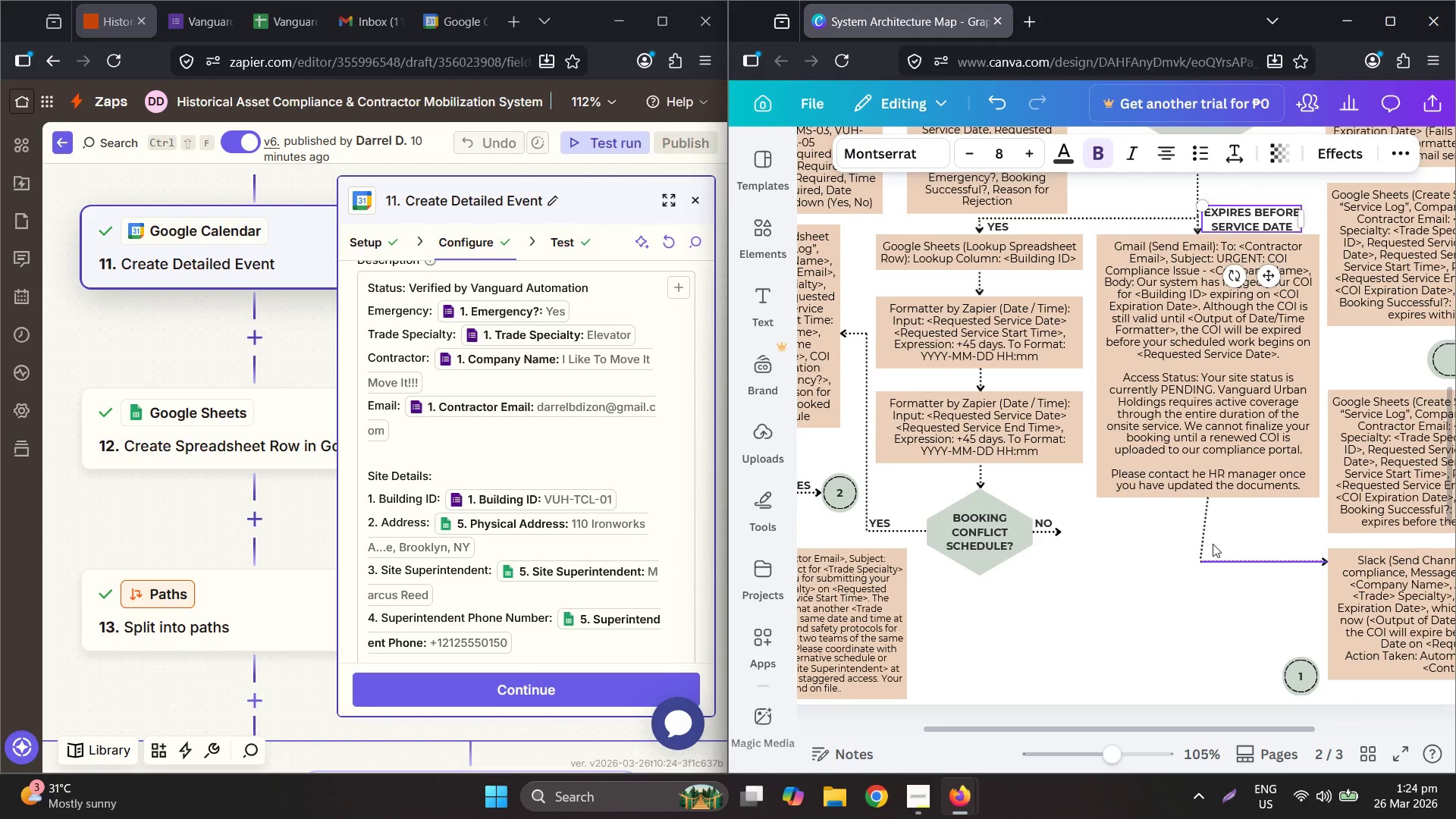 
left_click_drag(start_coordinate=[1205, 561], to_coordinate=[1214, 563])
 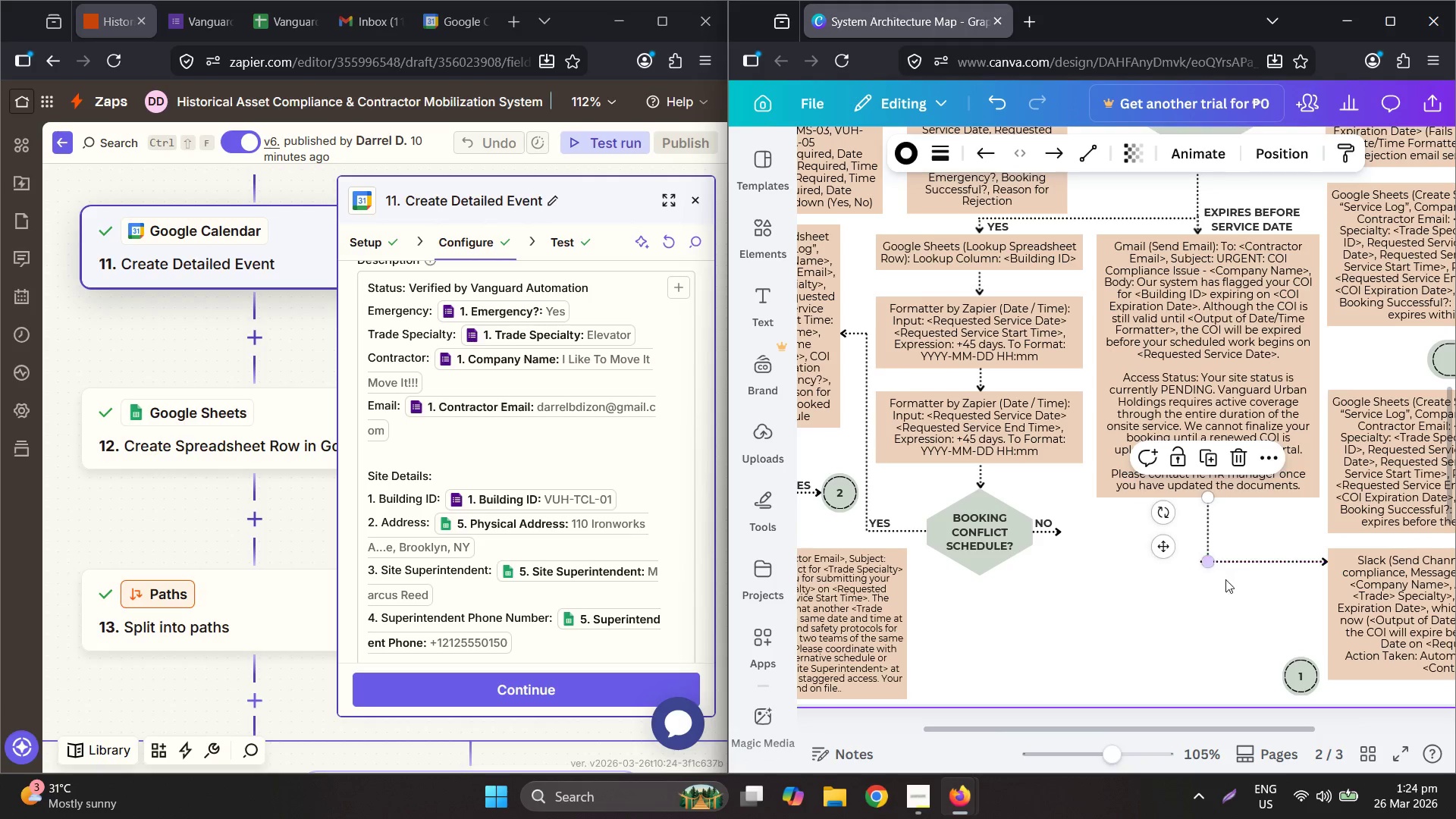 
hold_key(key=ControlLeft, duration=0.55)
 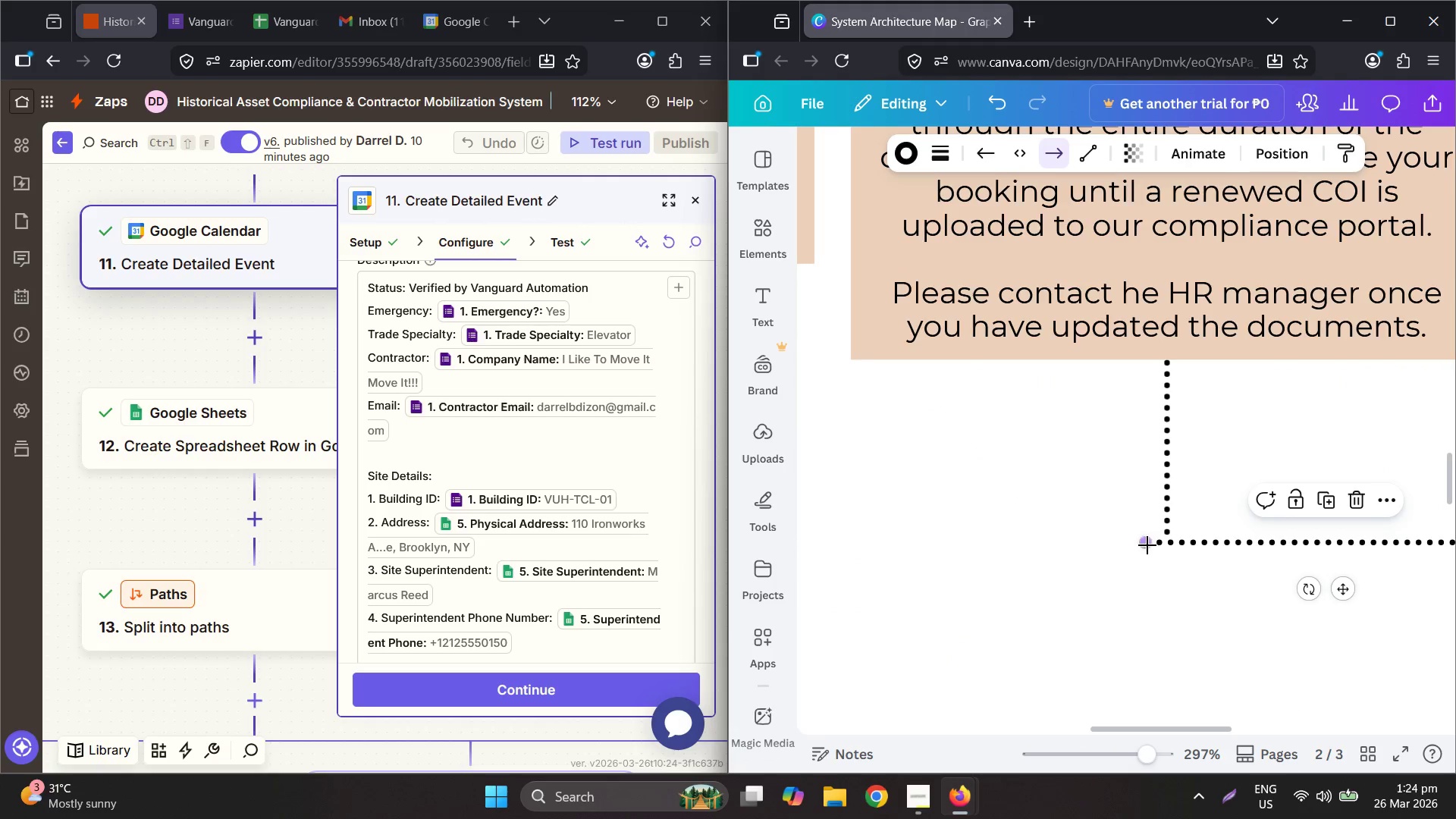 
left_click([1231, 541])
 